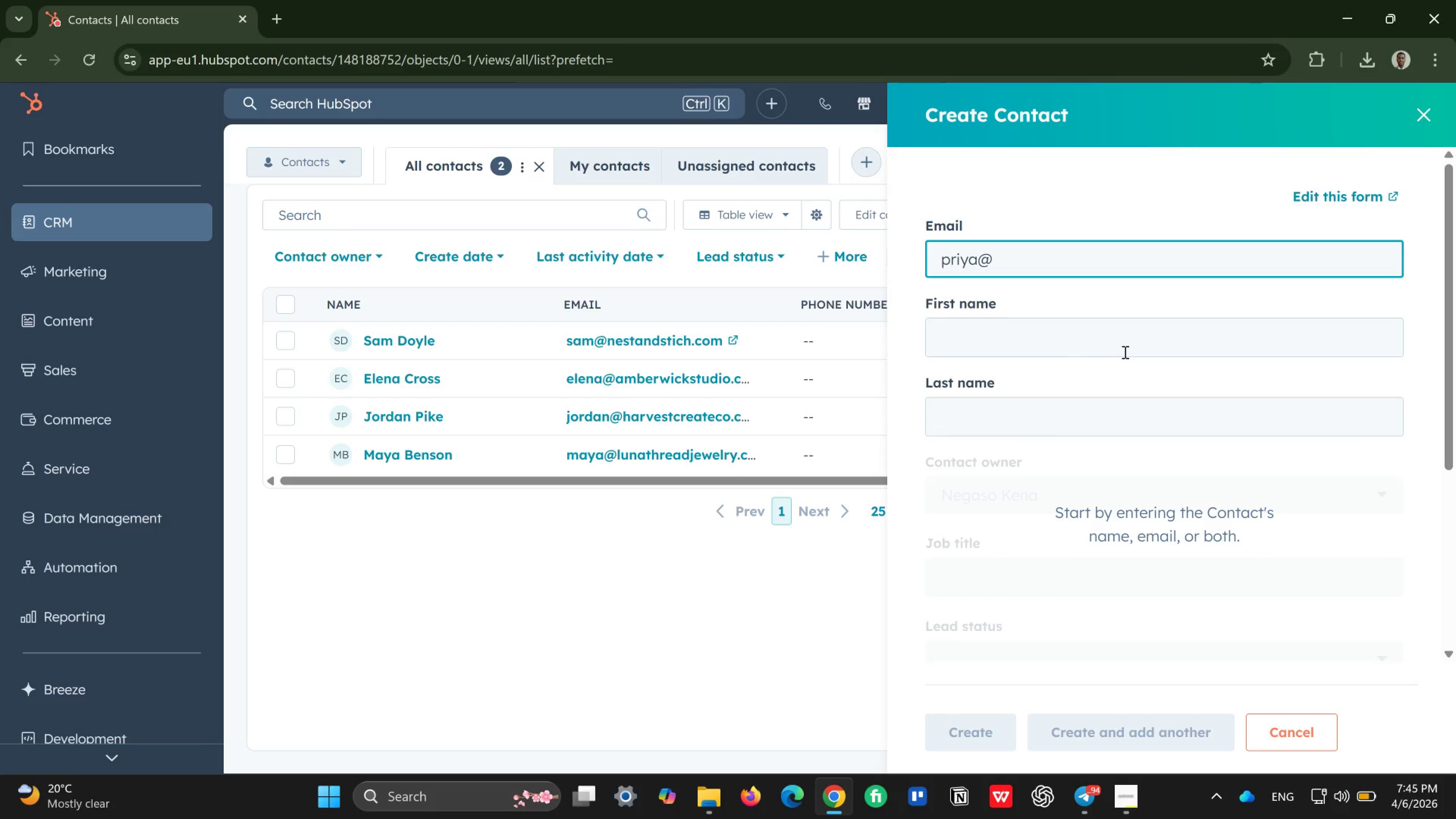 
type(wildfernsoap)
 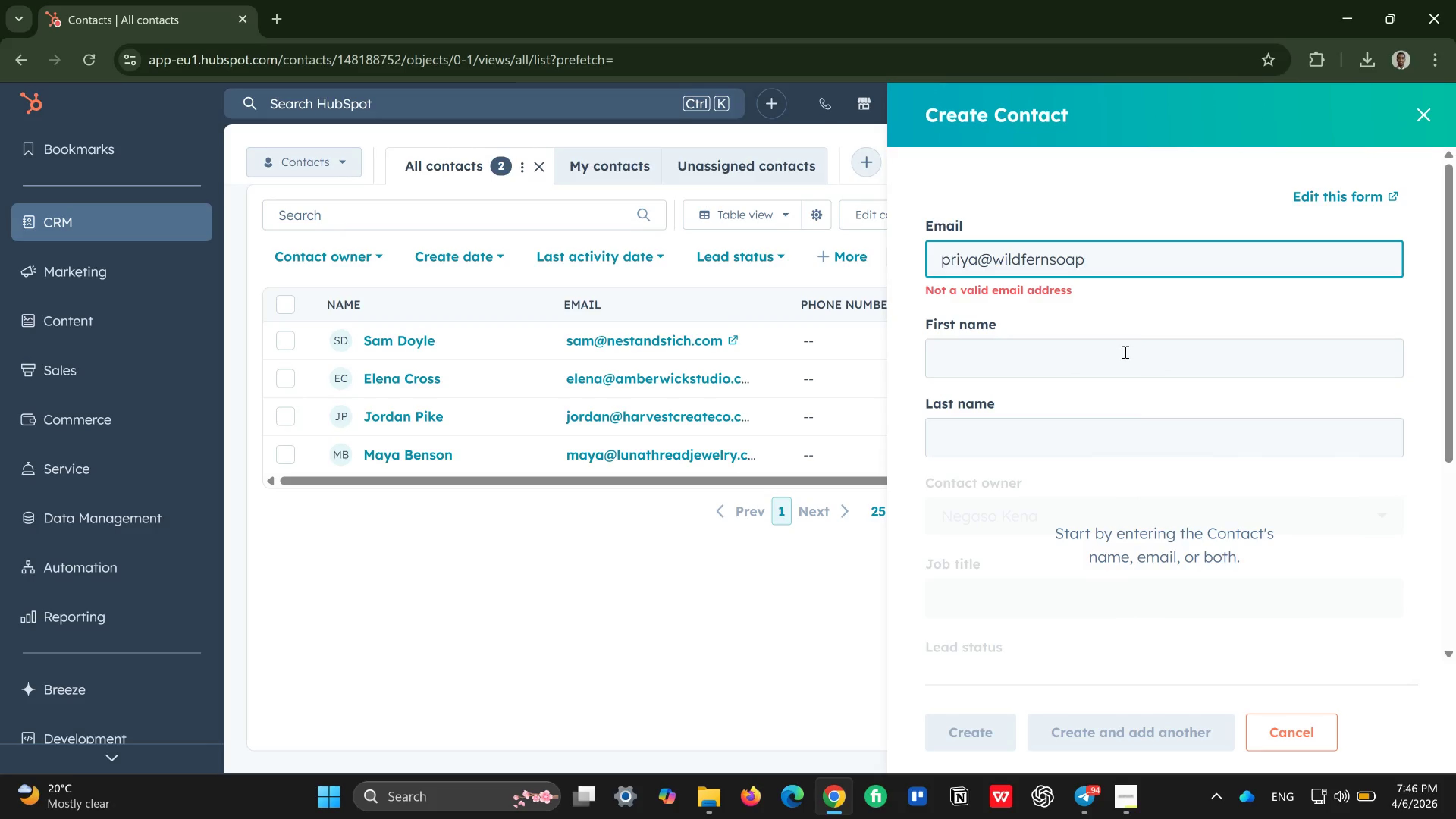 
type(.com)
 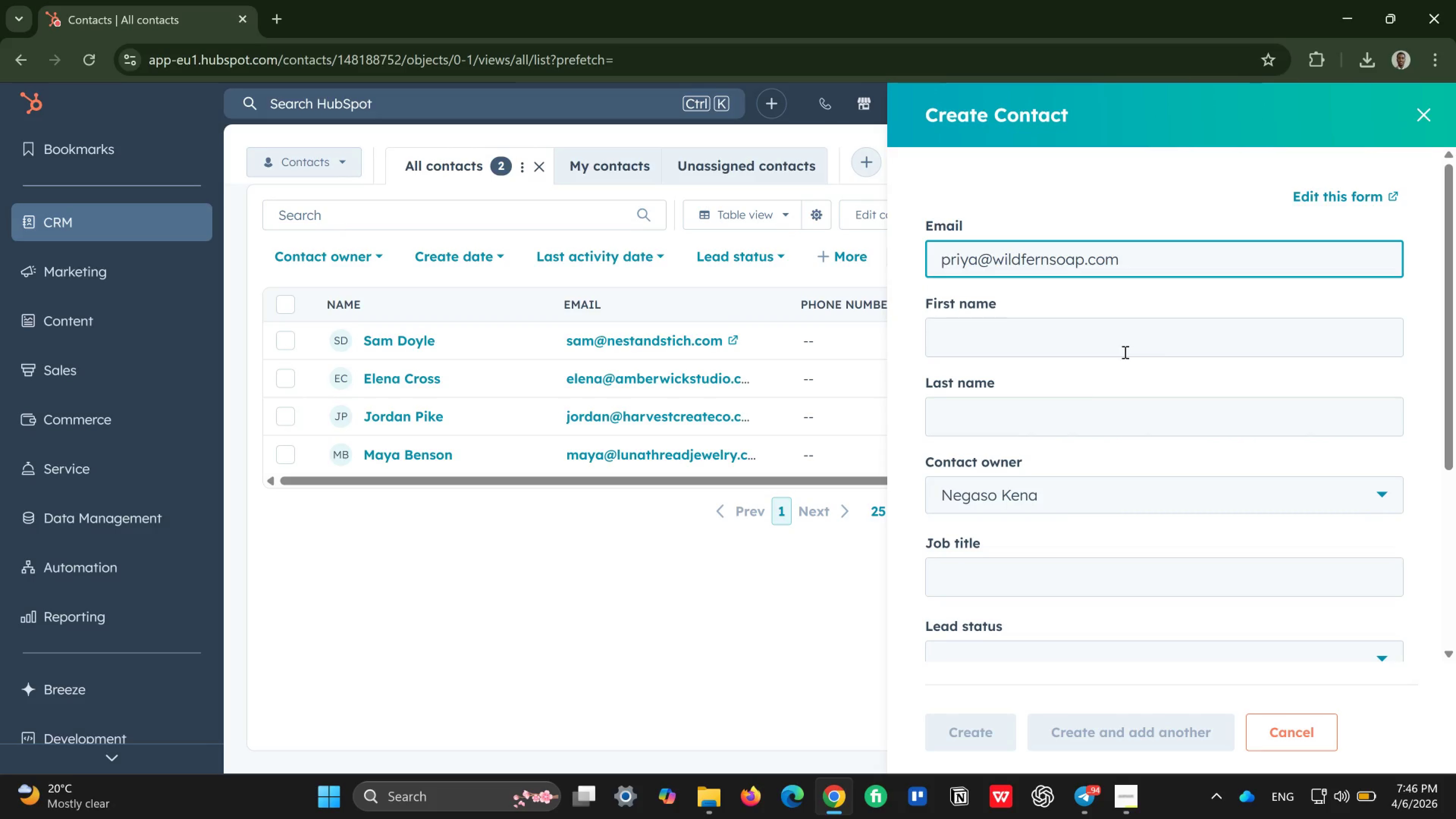 
left_click([1124, 352])
 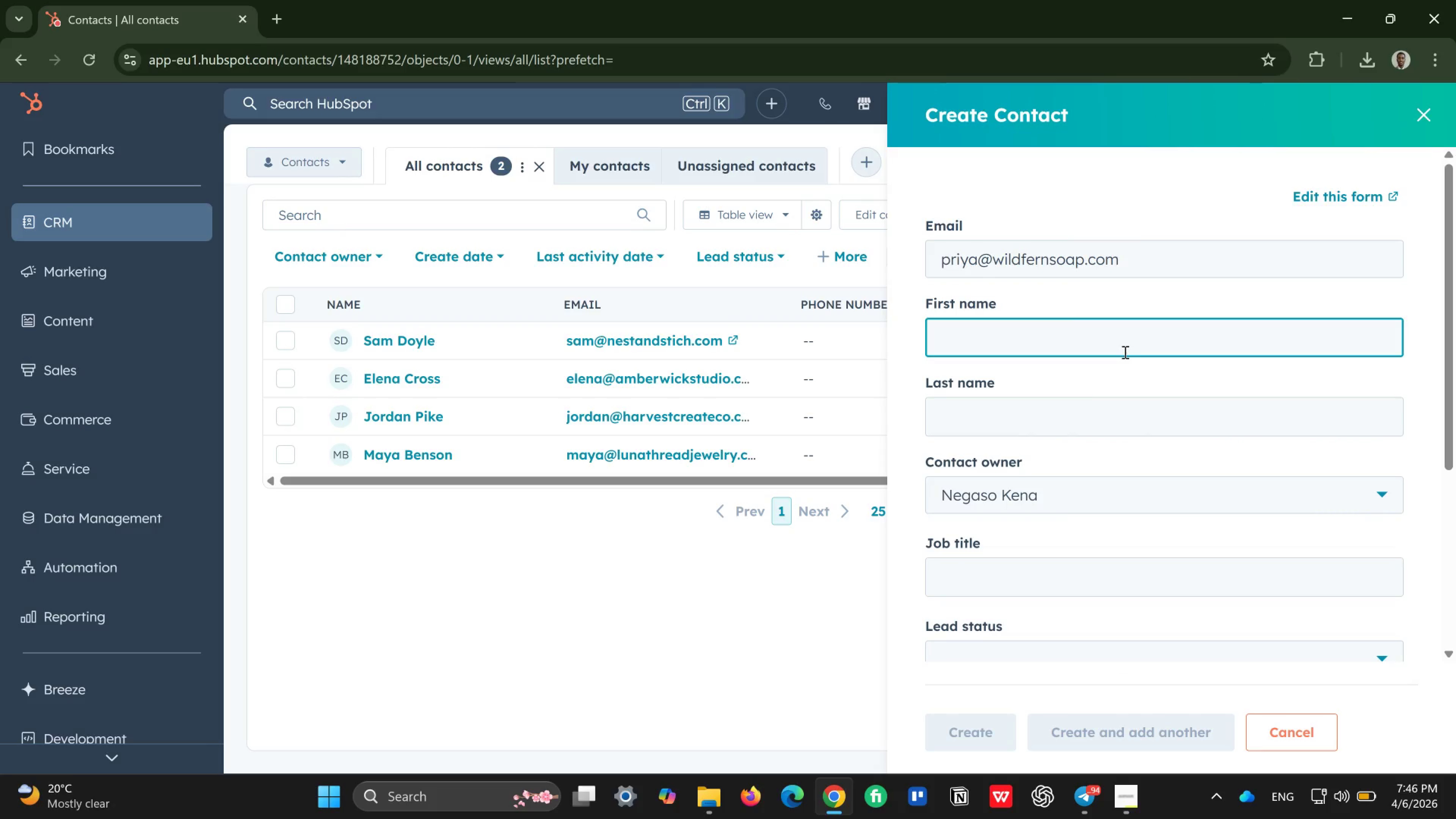 
type(Priya)
 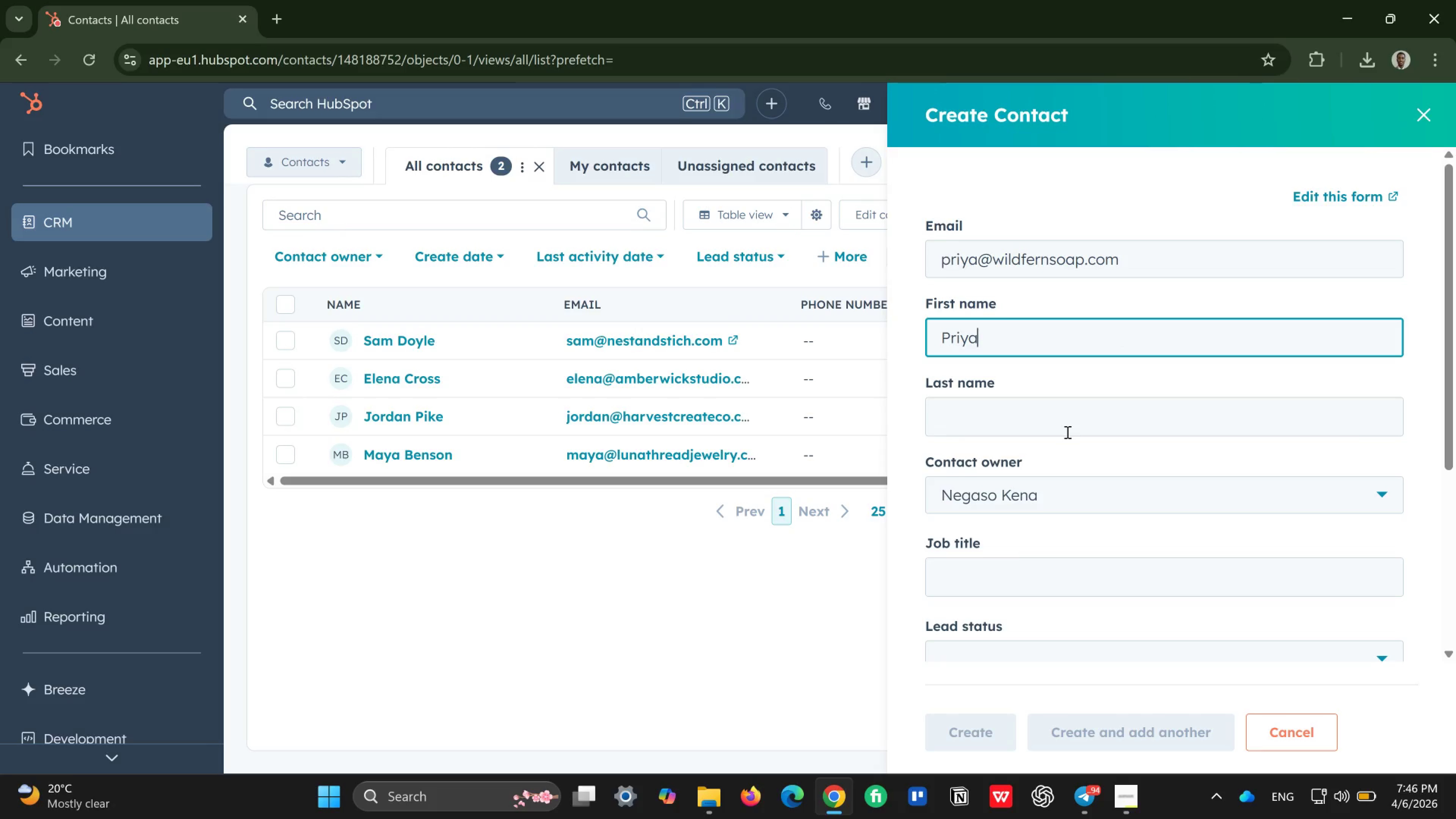 
left_click([1067, 432])
 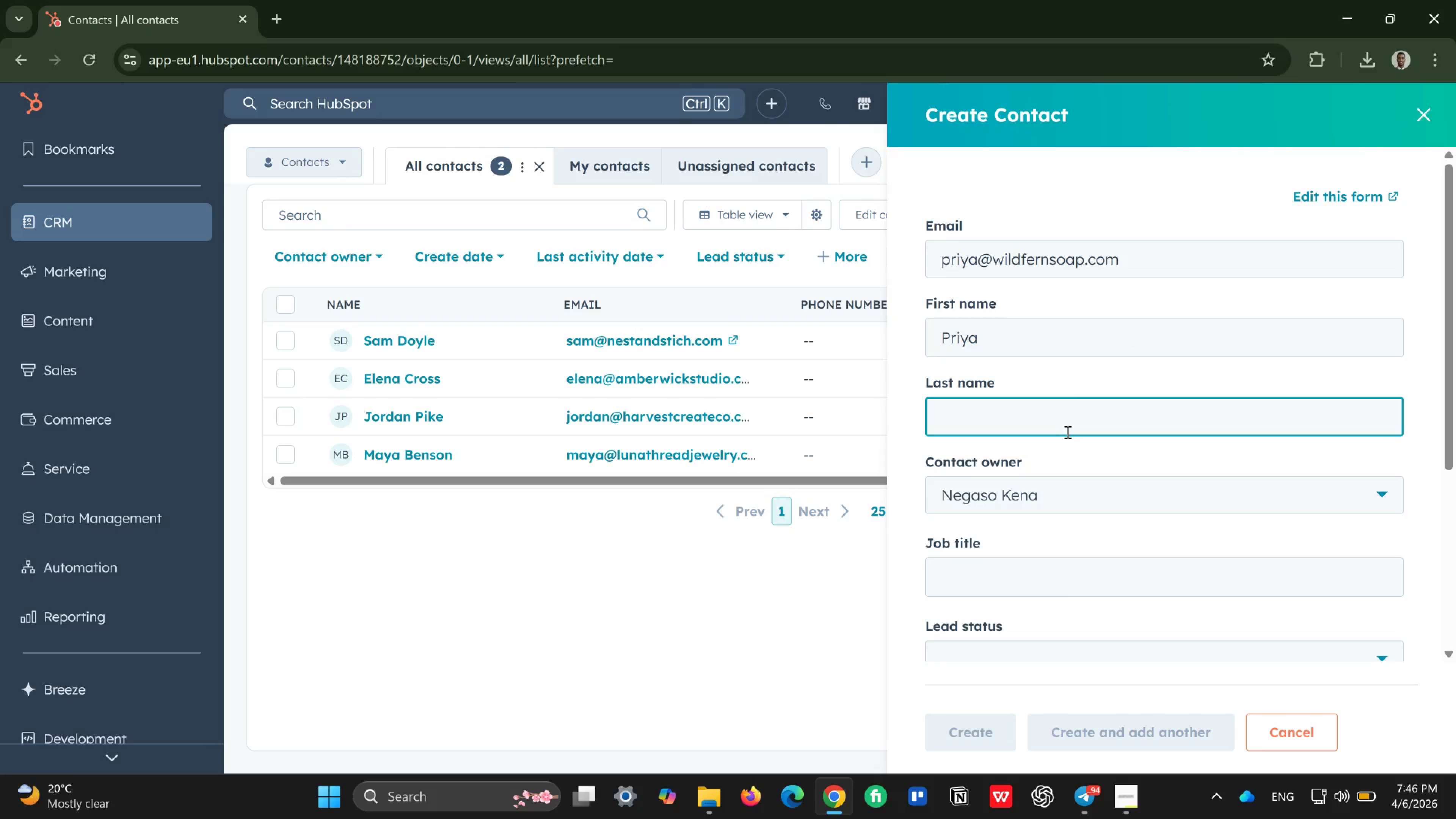 
type(Shah)
 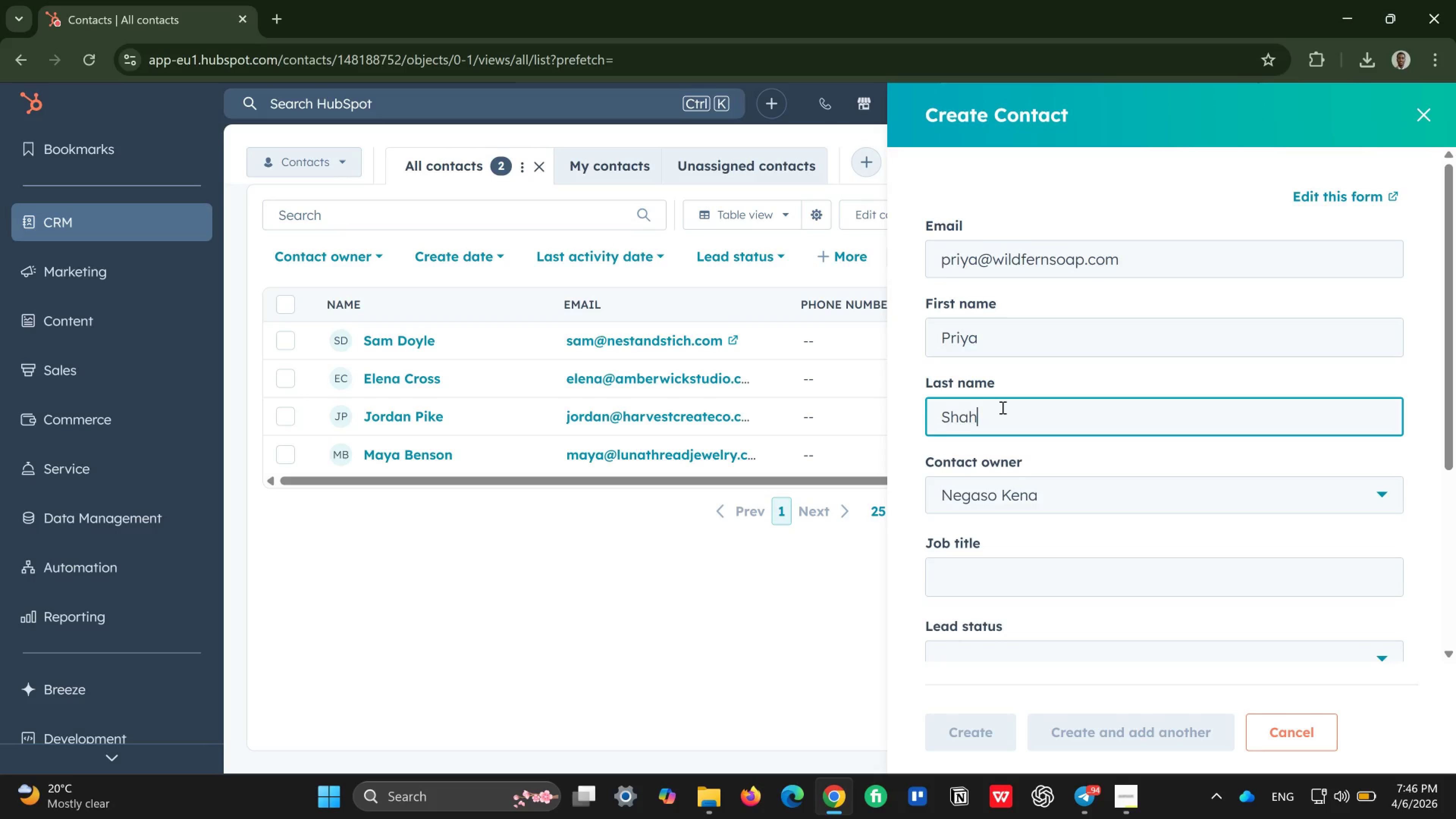 
scroll: coordinate [1002, 407], scroll_direction: down, amount: 2.0
 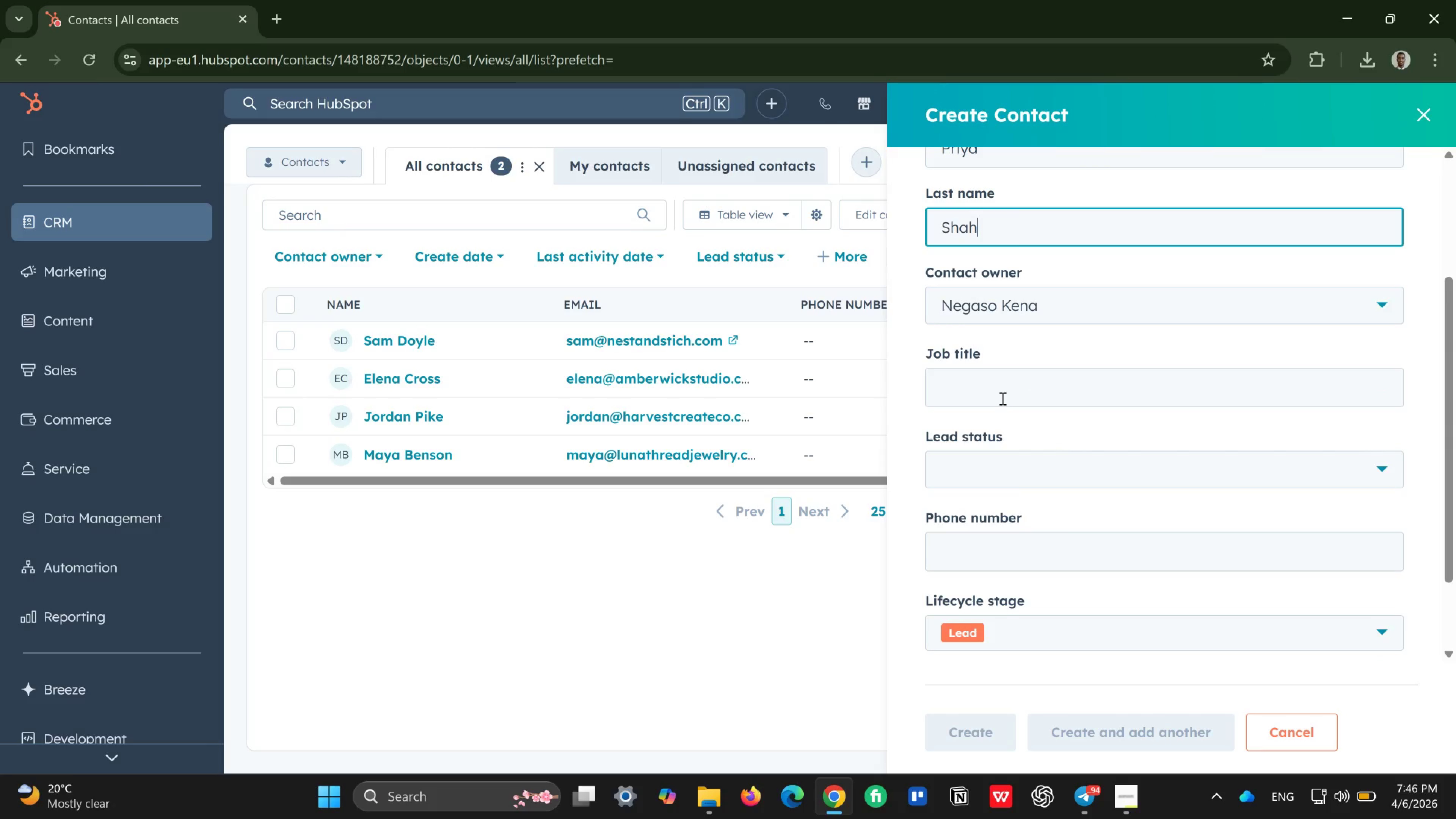 
left_click([1002, 398])
 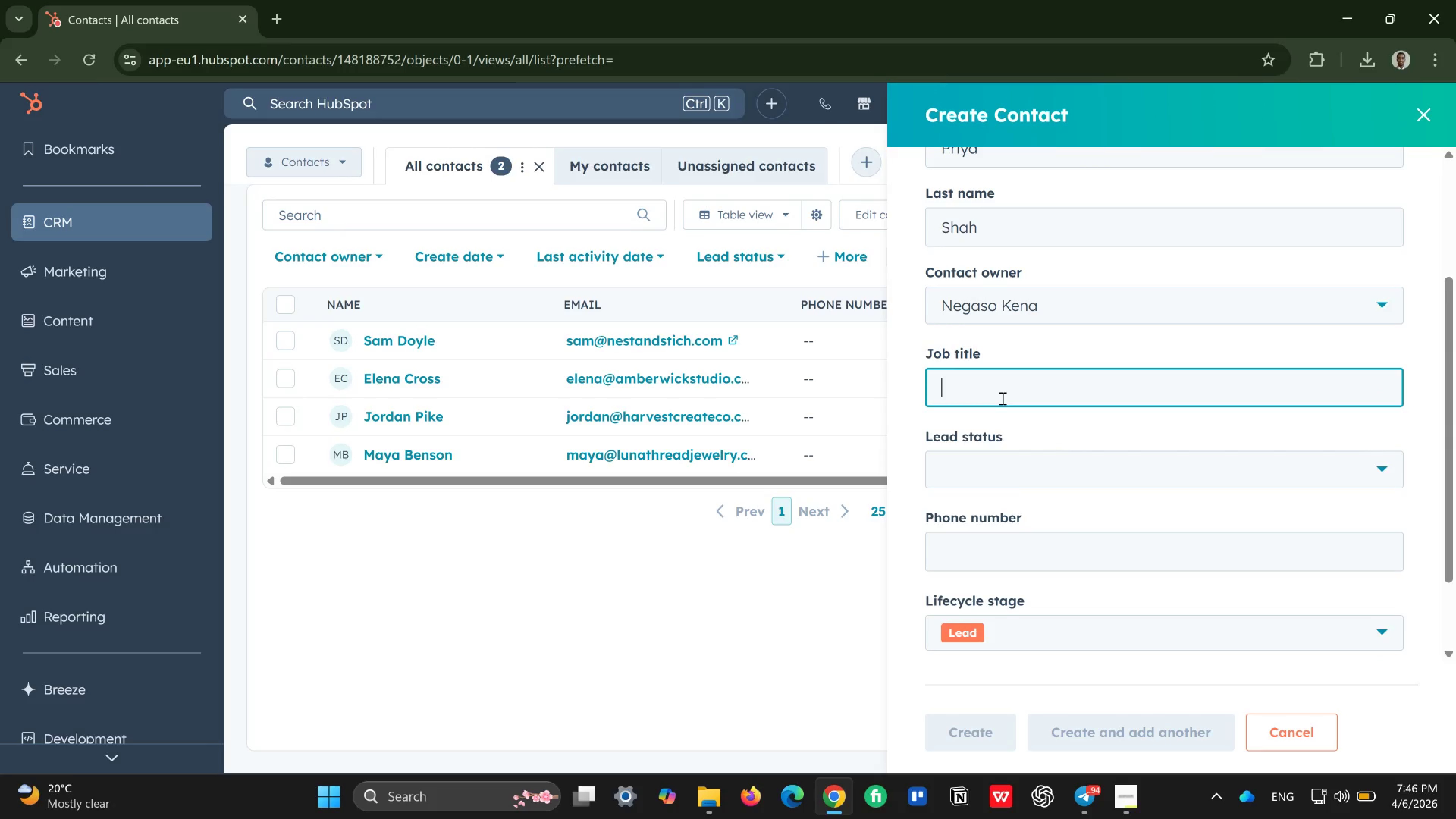 
type(Eco-friendly)
 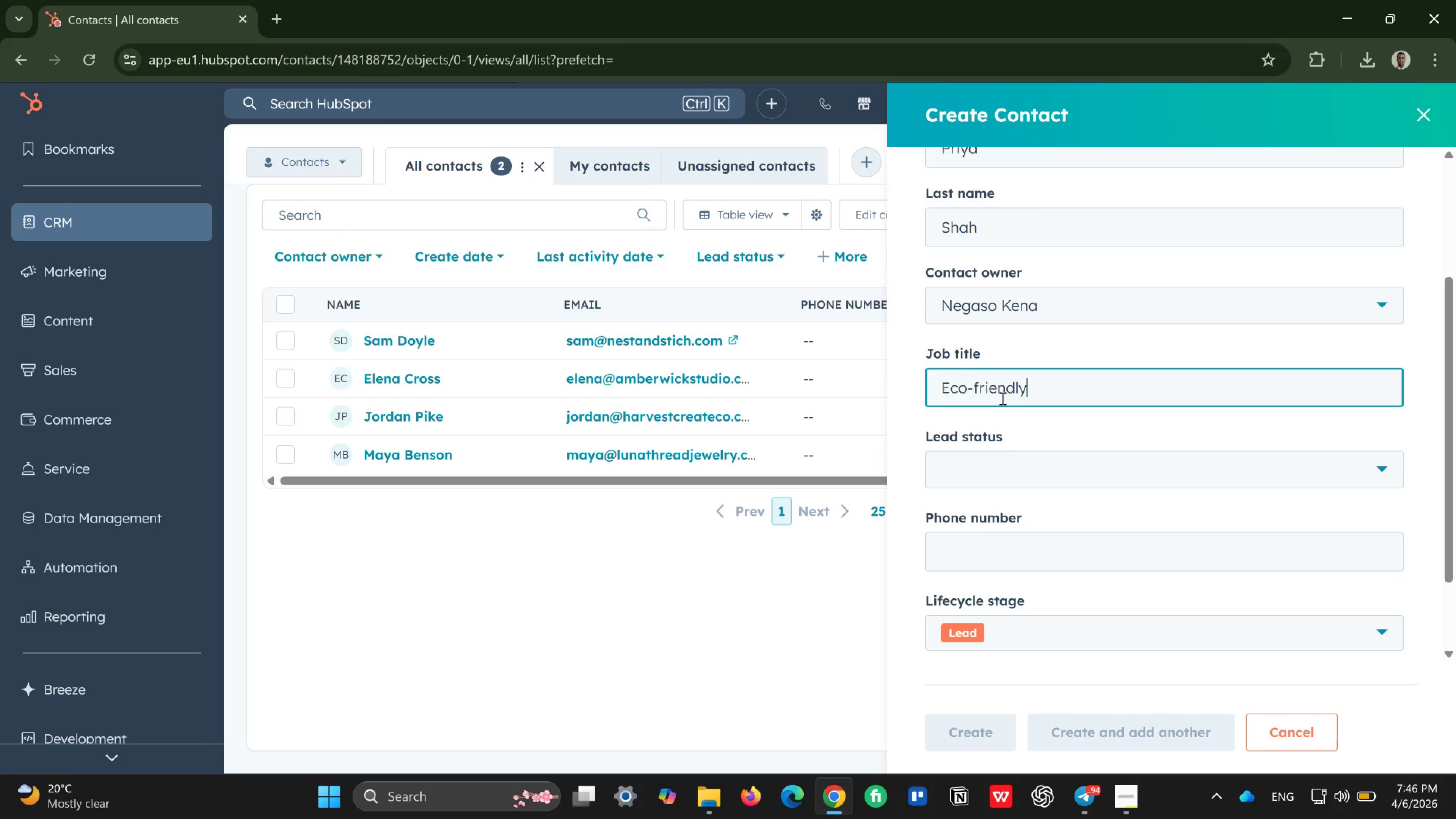 
type( soap brand)
 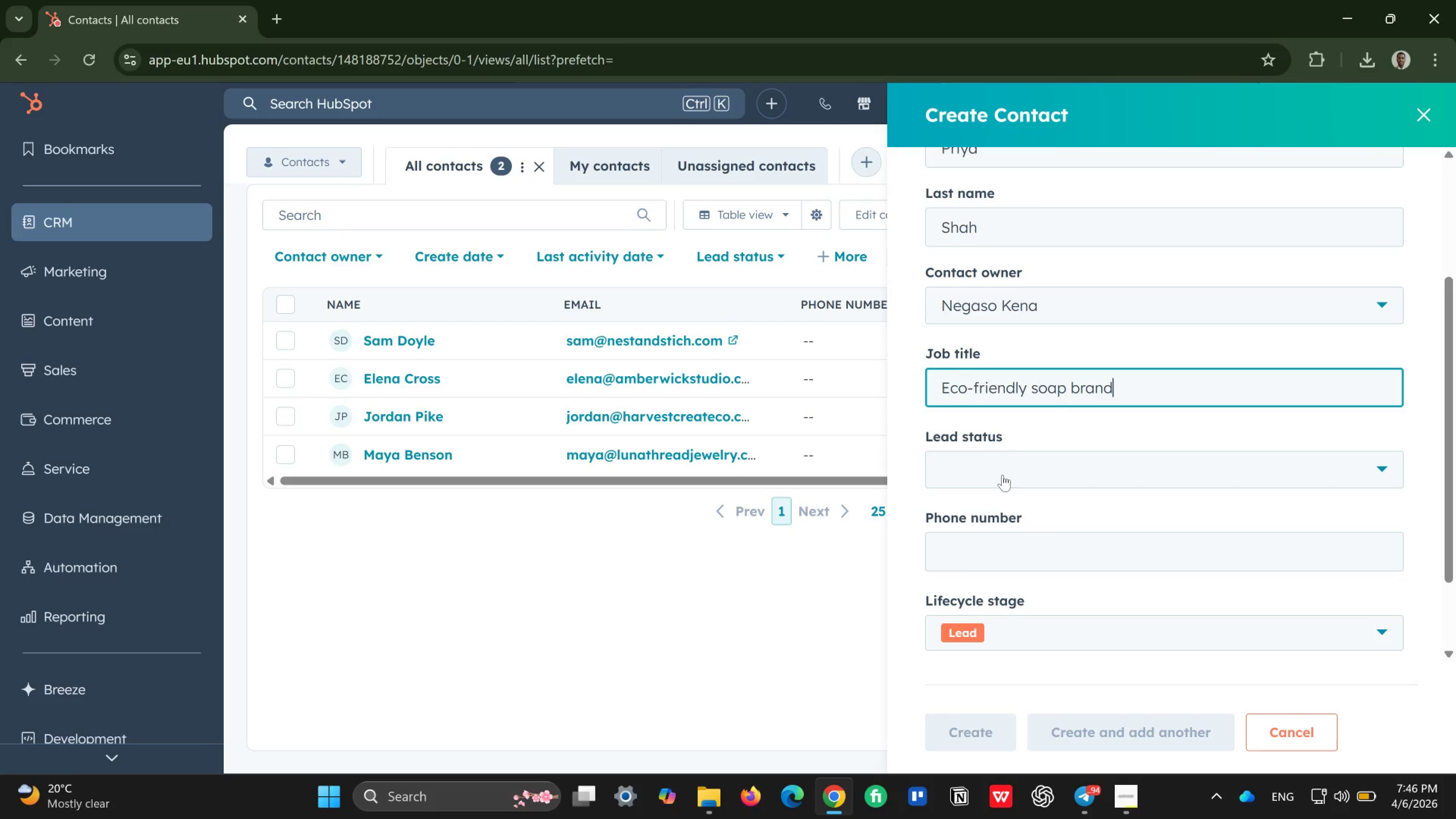 
left_click([1003, 475])
 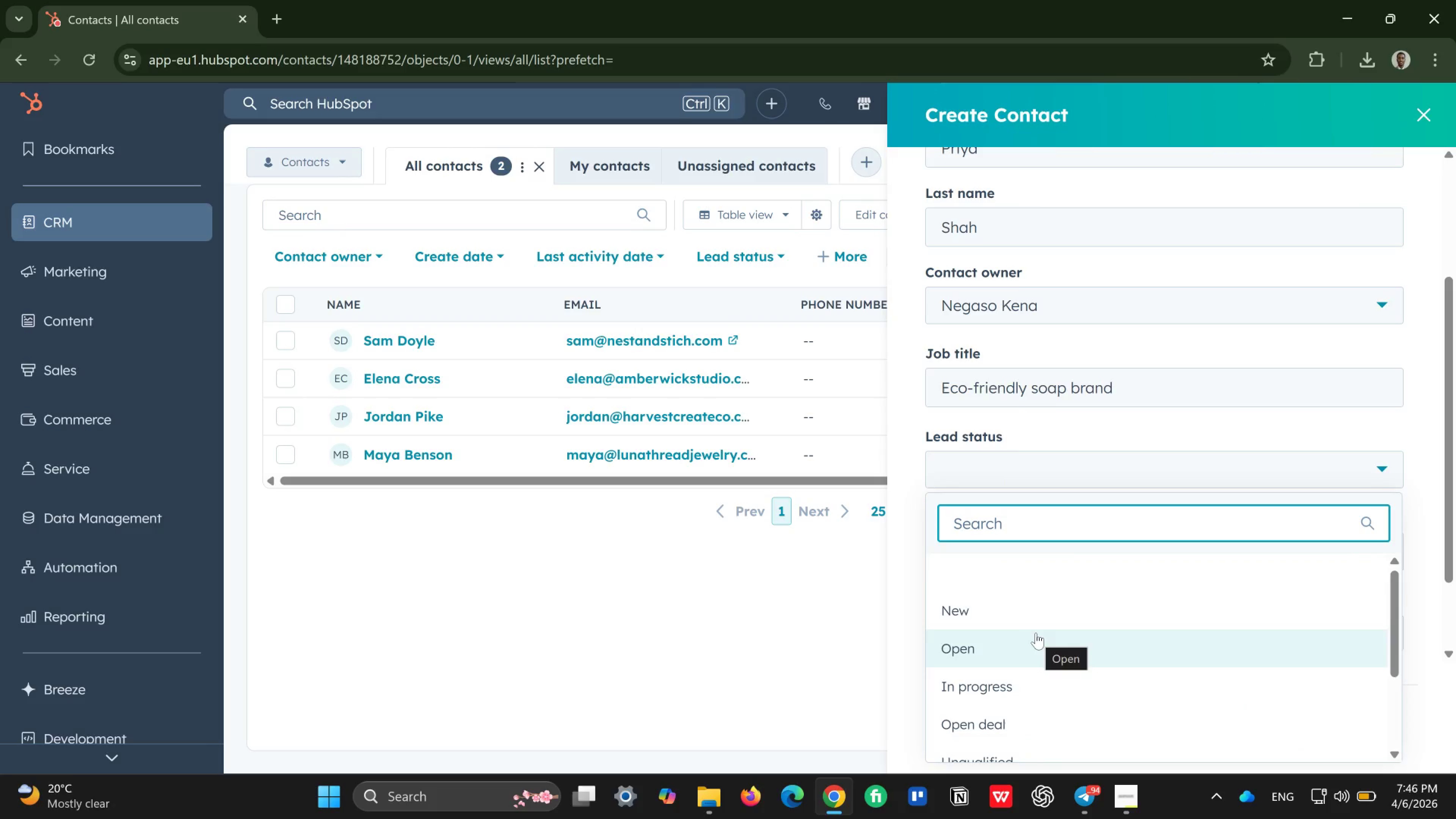 
scroll: coordinate [1036, 633], scroll_direction: down, amount: 1.0
 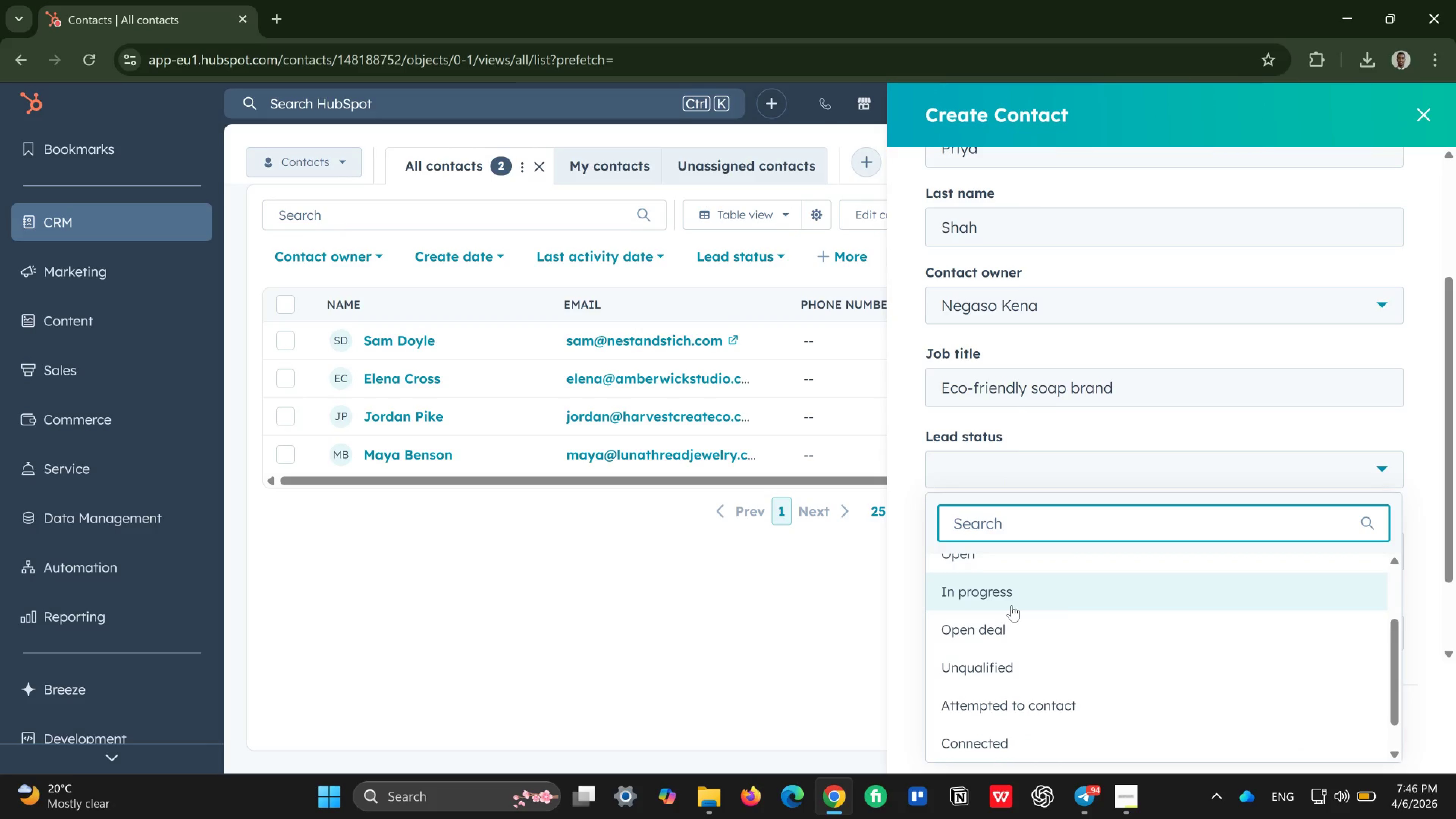 
left_click([1012, 605])
 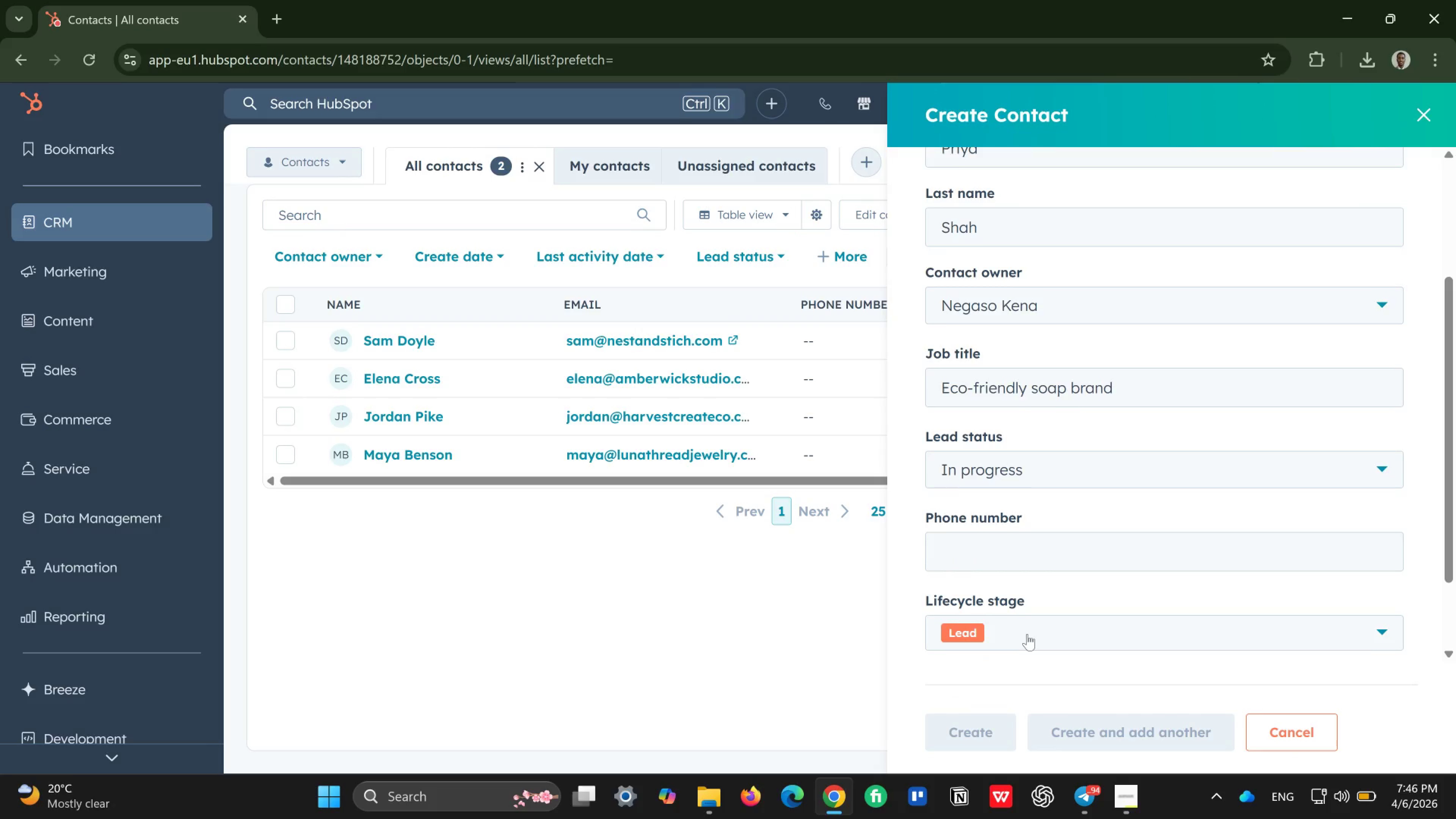 
scroll: coordinate [1027, 634], scroll_direction: down, amount: 1.0
 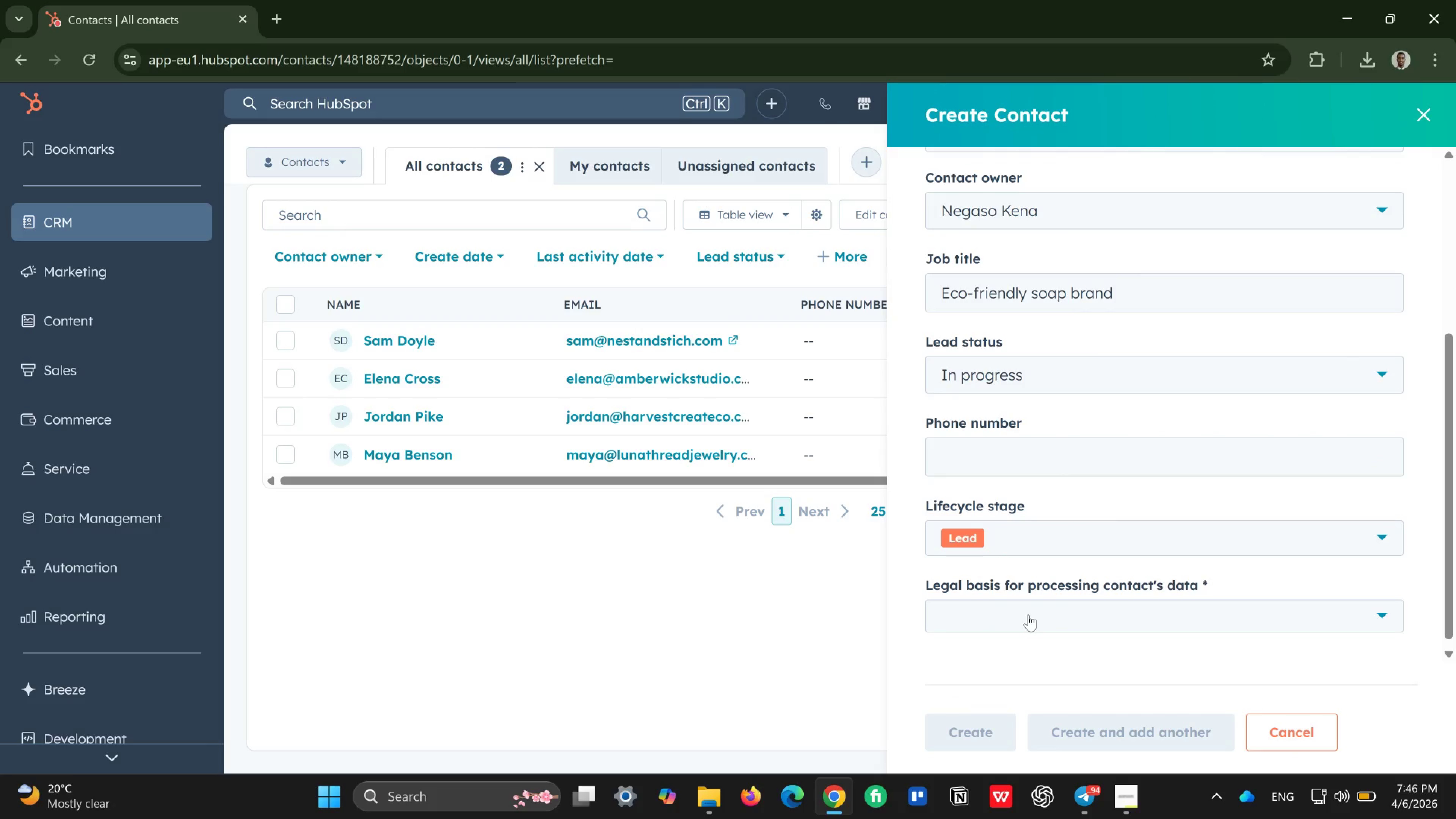 
left_click([1028, 615])
 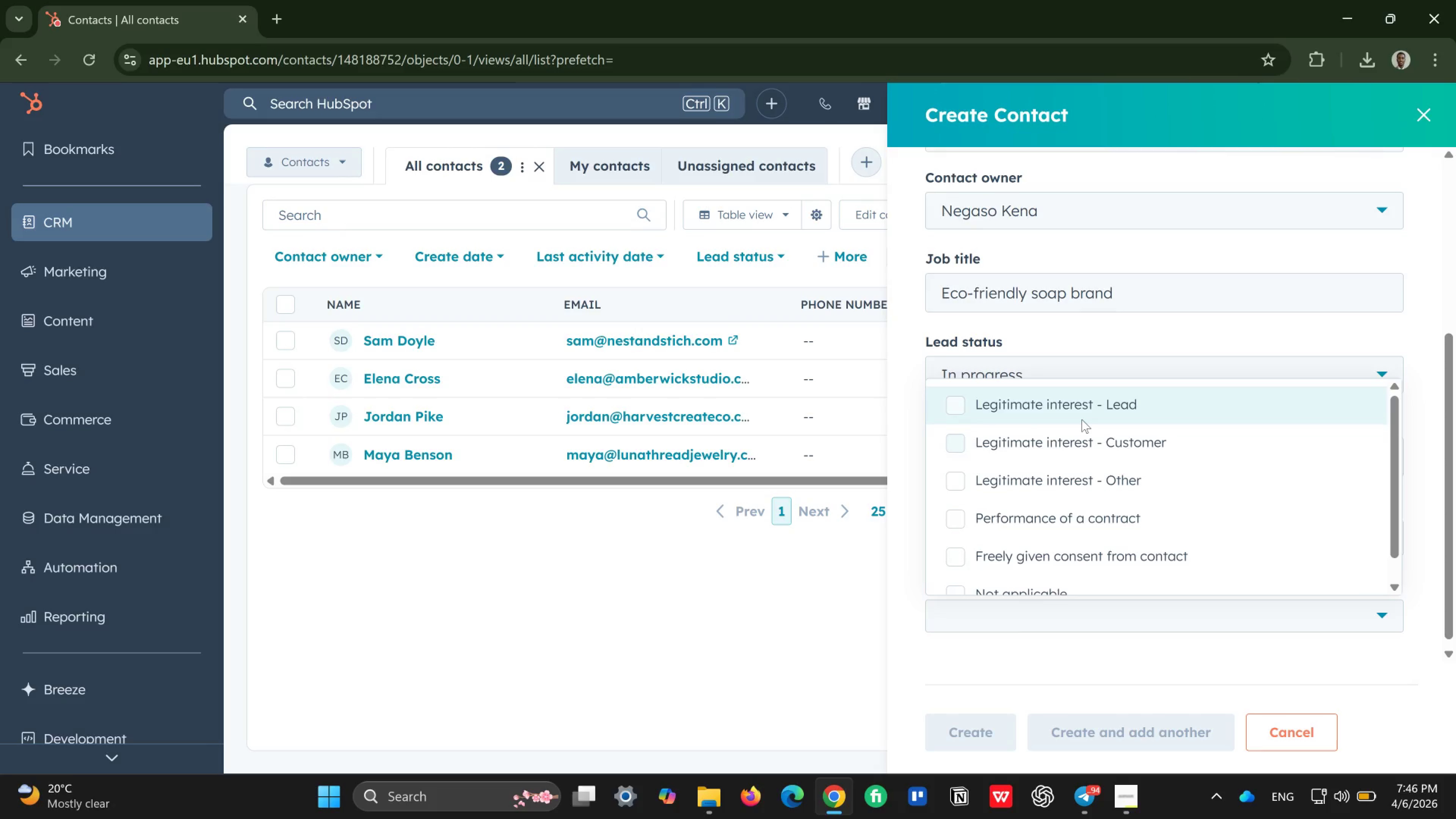 
left_click([1082, 419])
 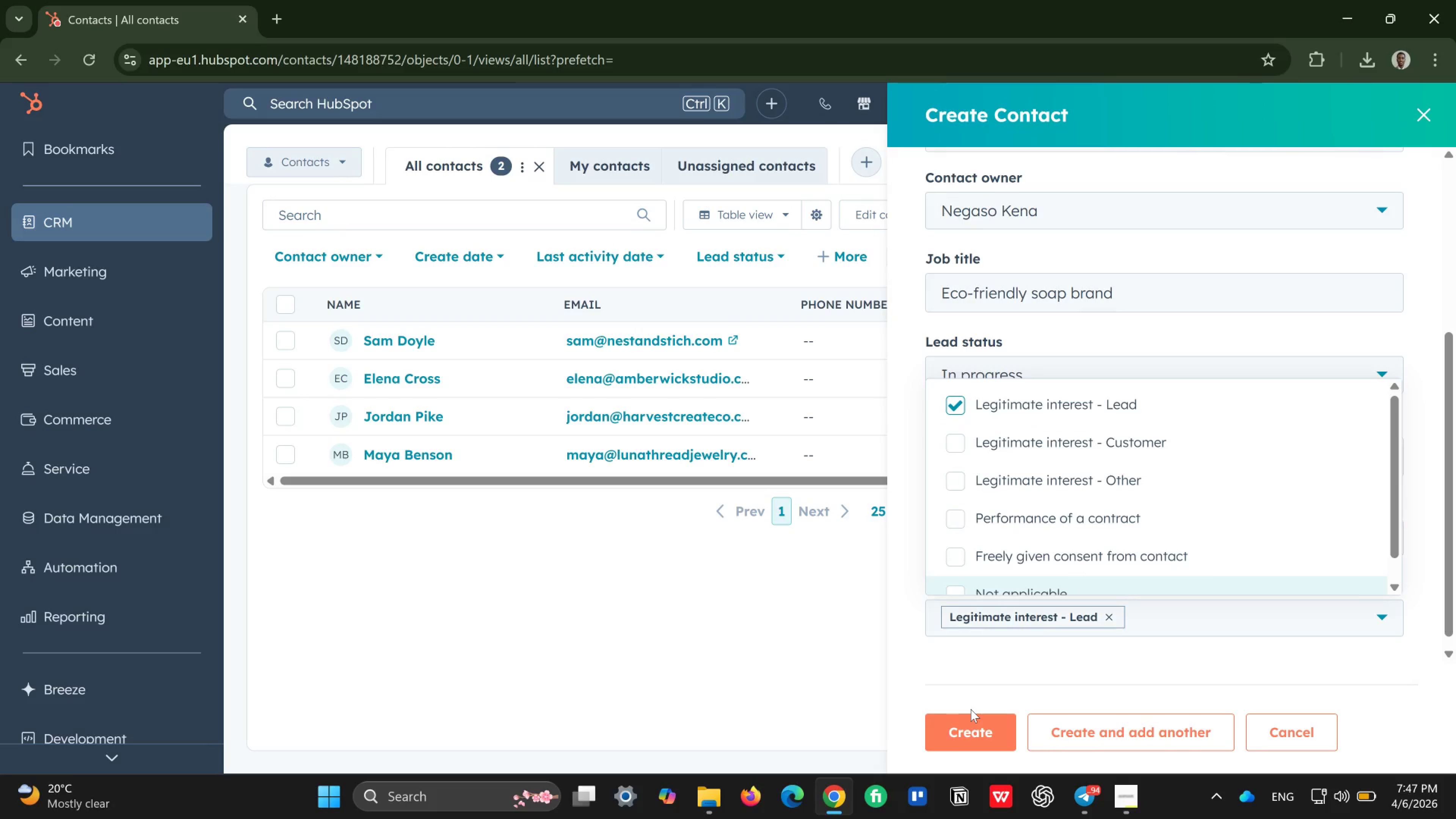 
wait(13.25)
 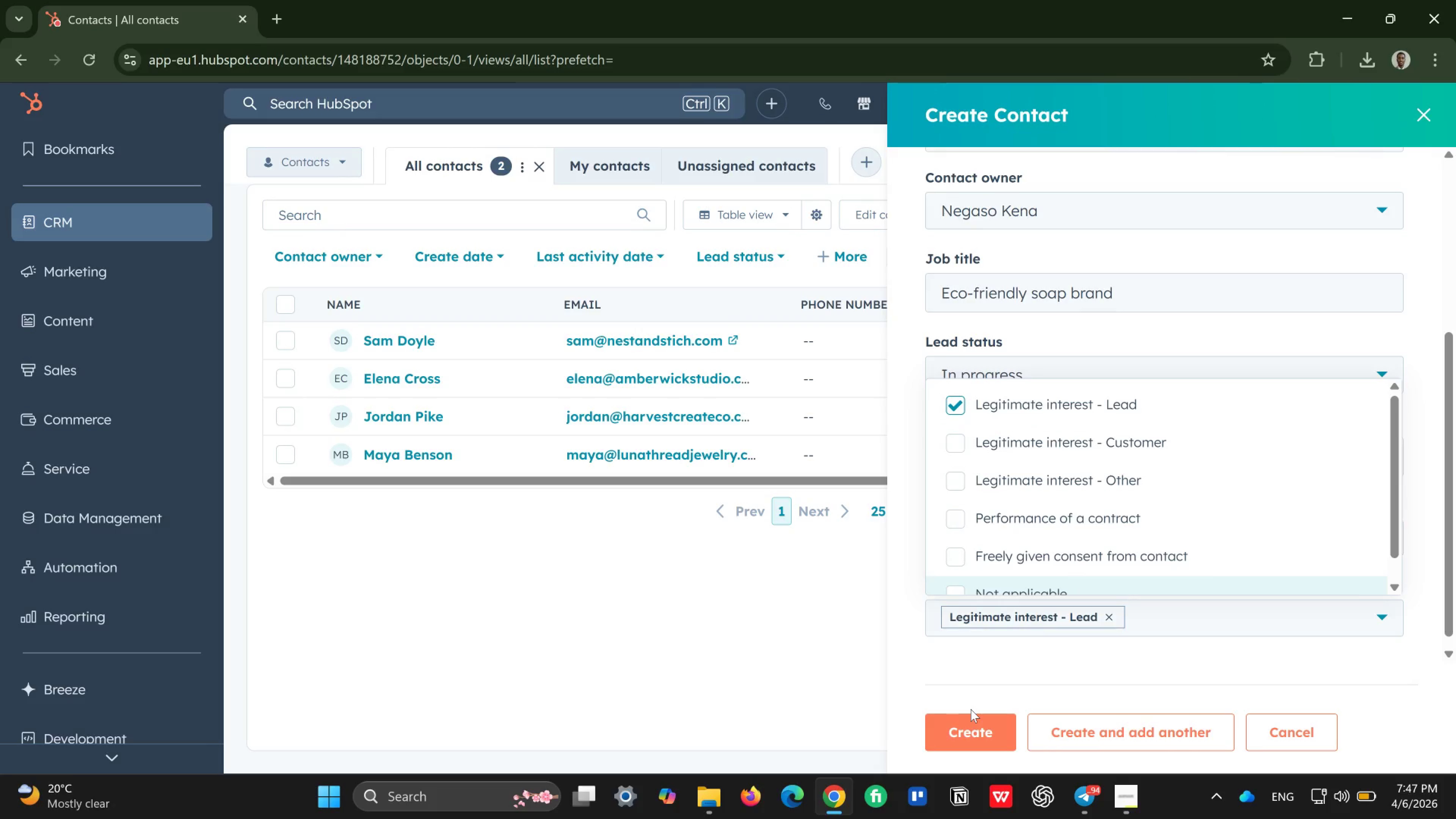 
left_click([956, 734])
 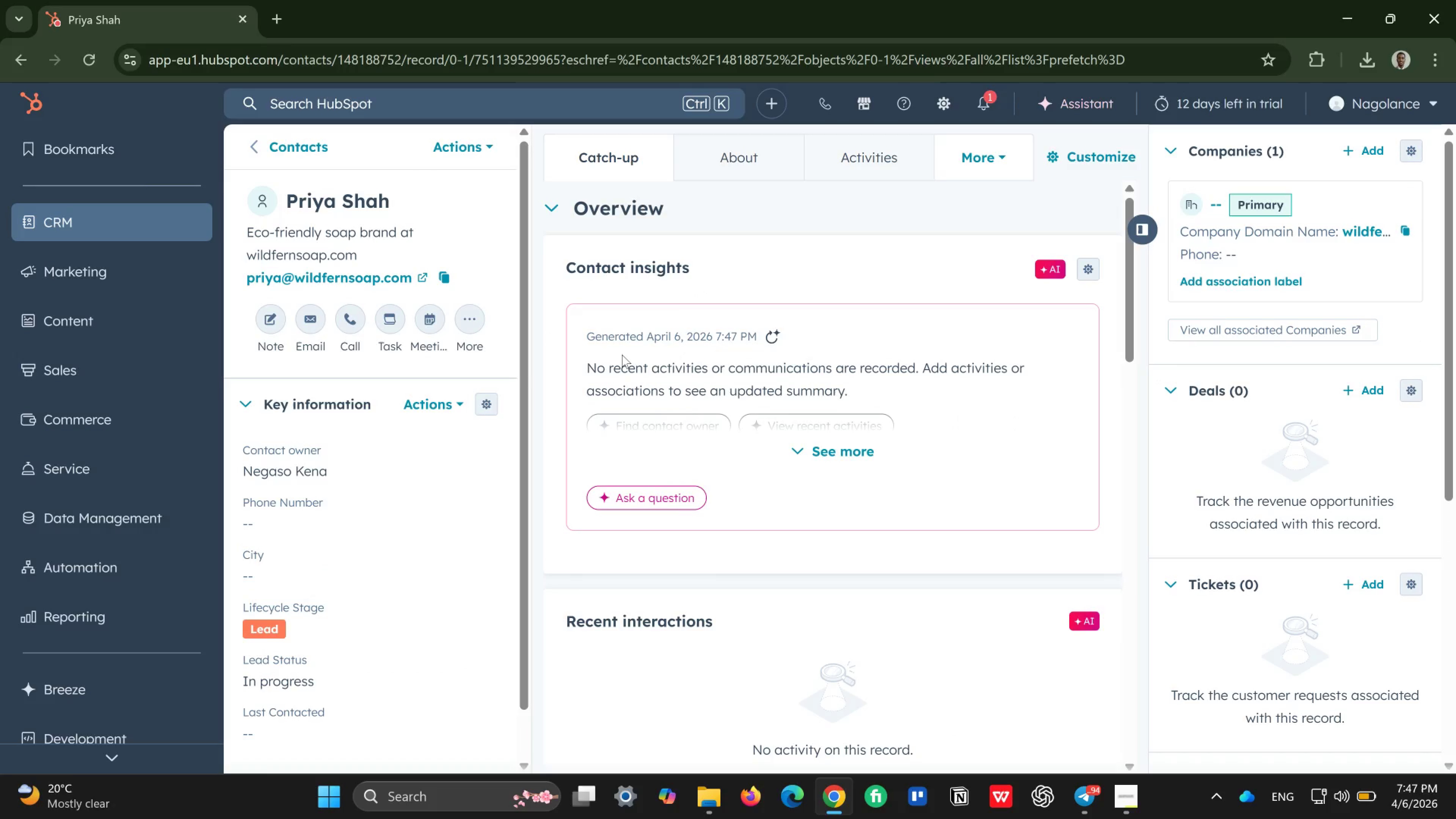 
wait(24.24)
 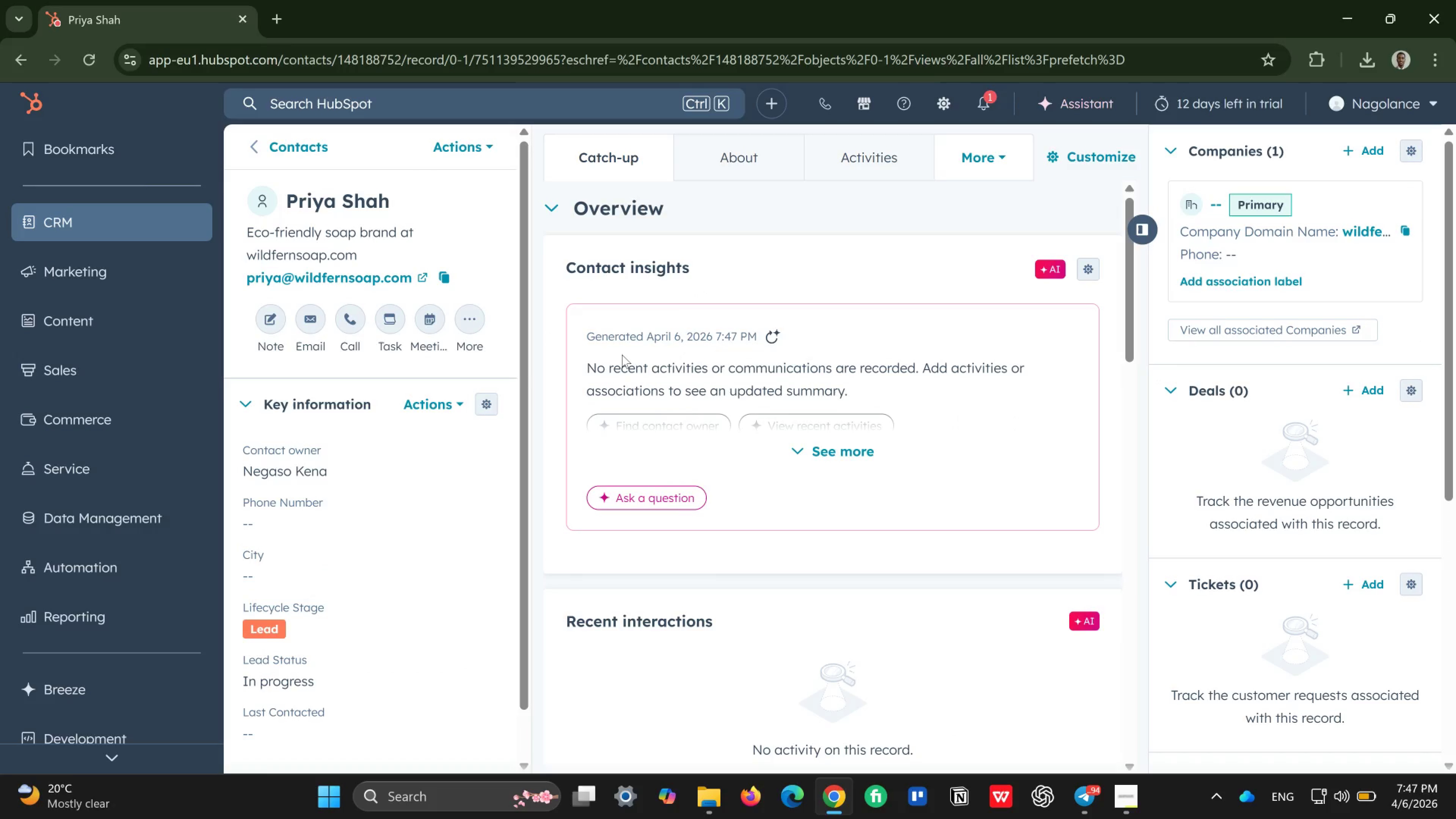 
left_click([144, 227])
 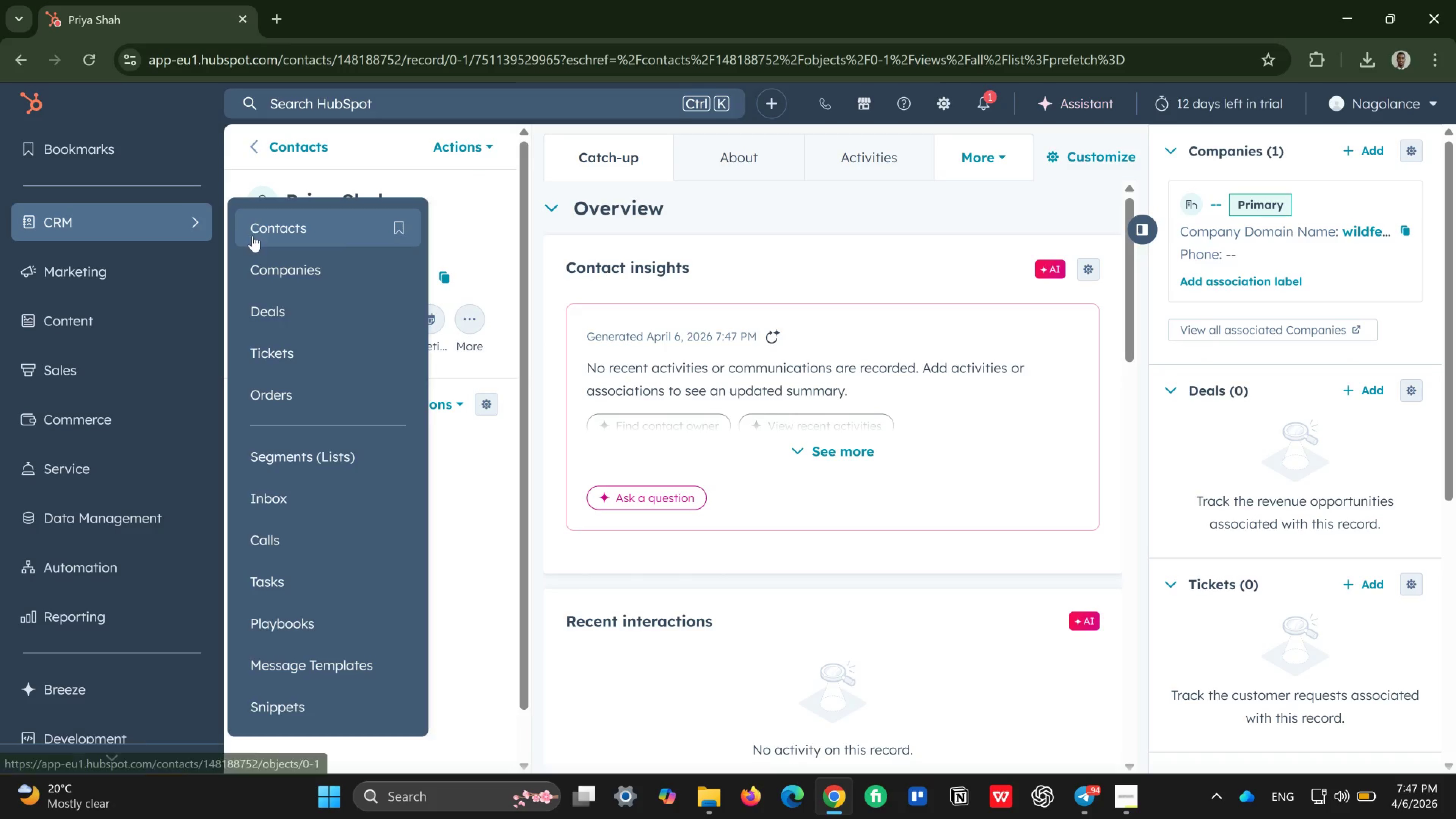 
left_click([265, 233])
 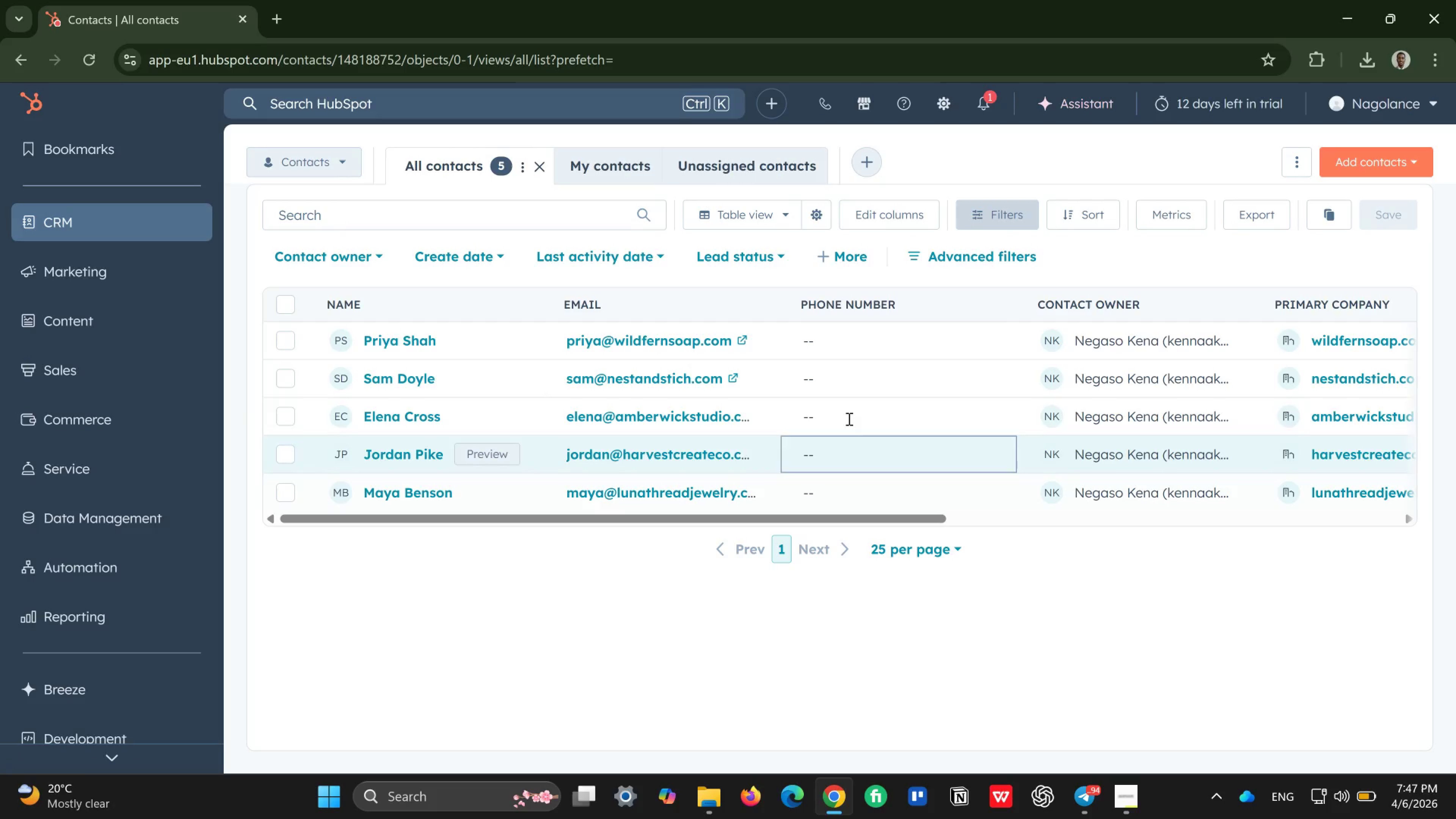 
wait(31.5)
 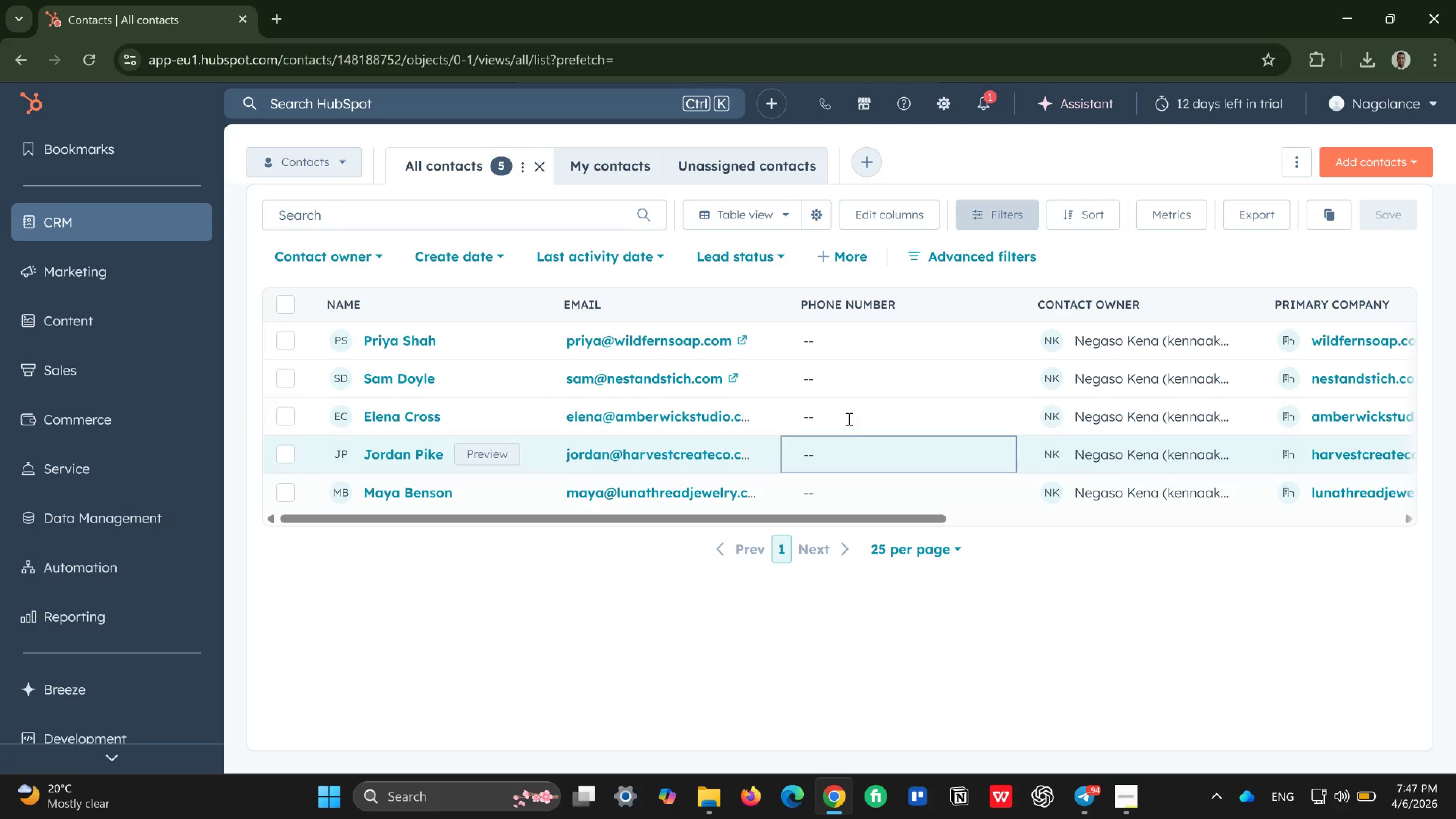 
scroll: coordinate [1388, 260], scroll_direction: down, amount: 1.0
 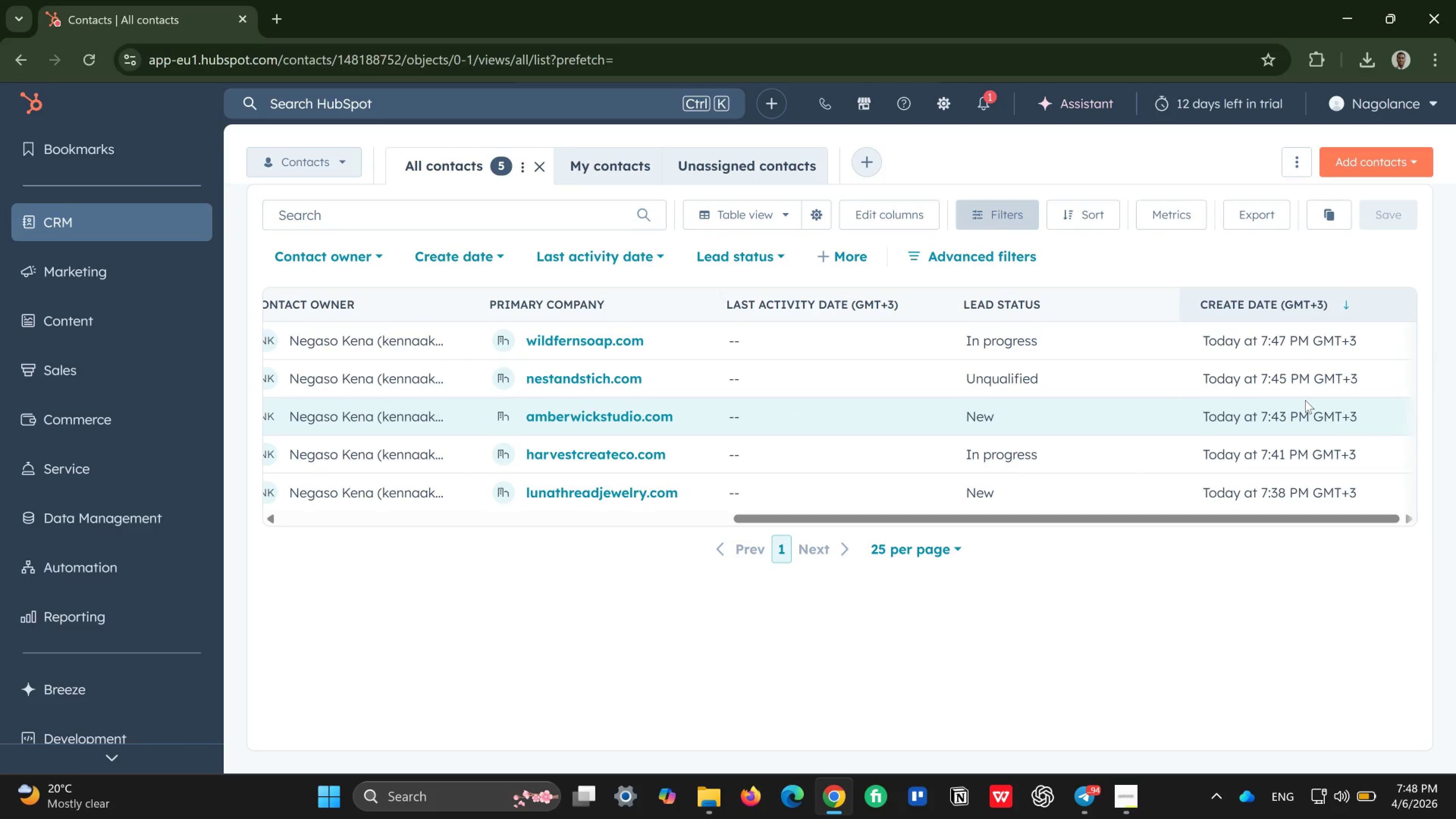 
wait(17.79)
 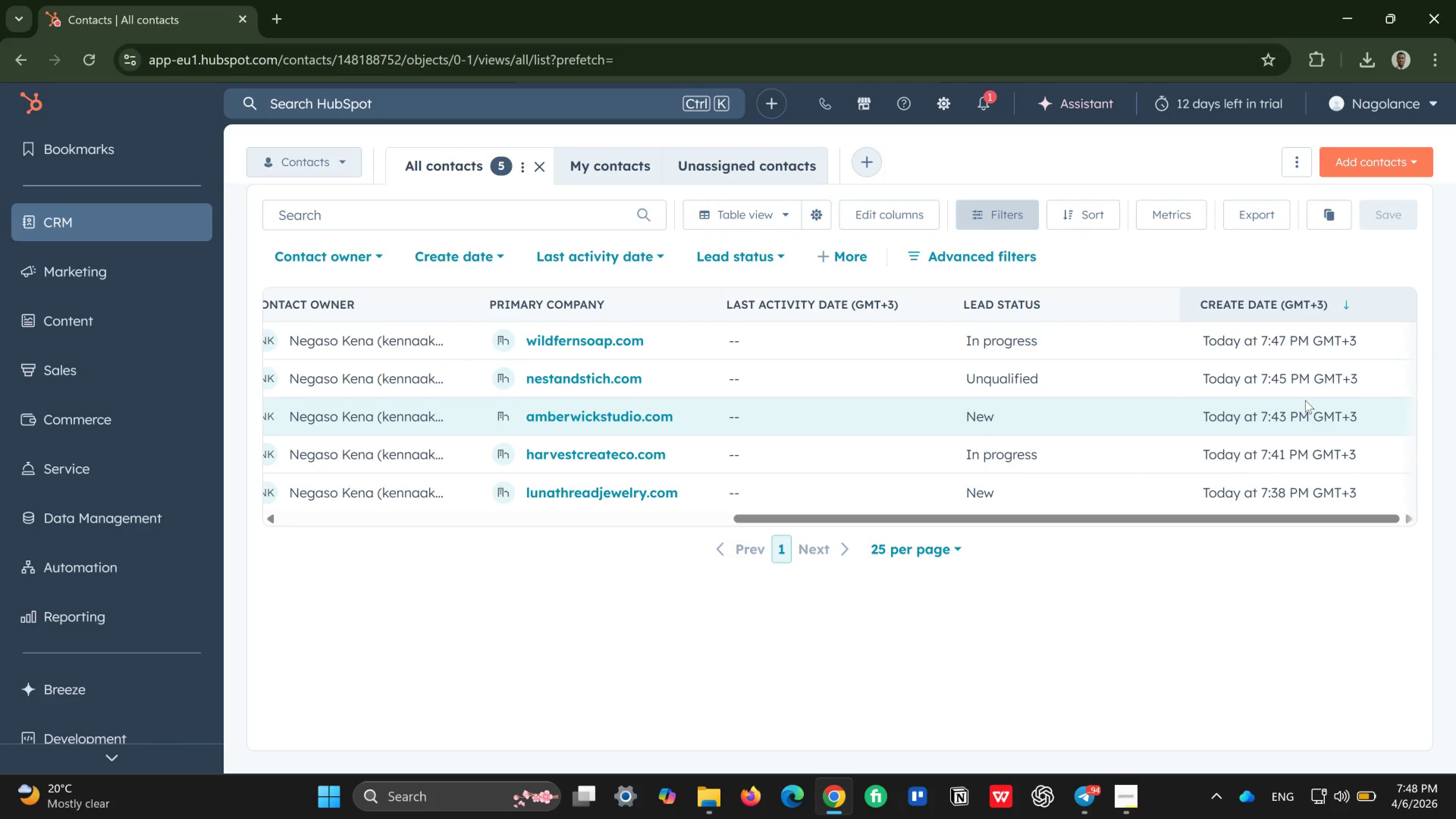 
left_click([1399, 299])
 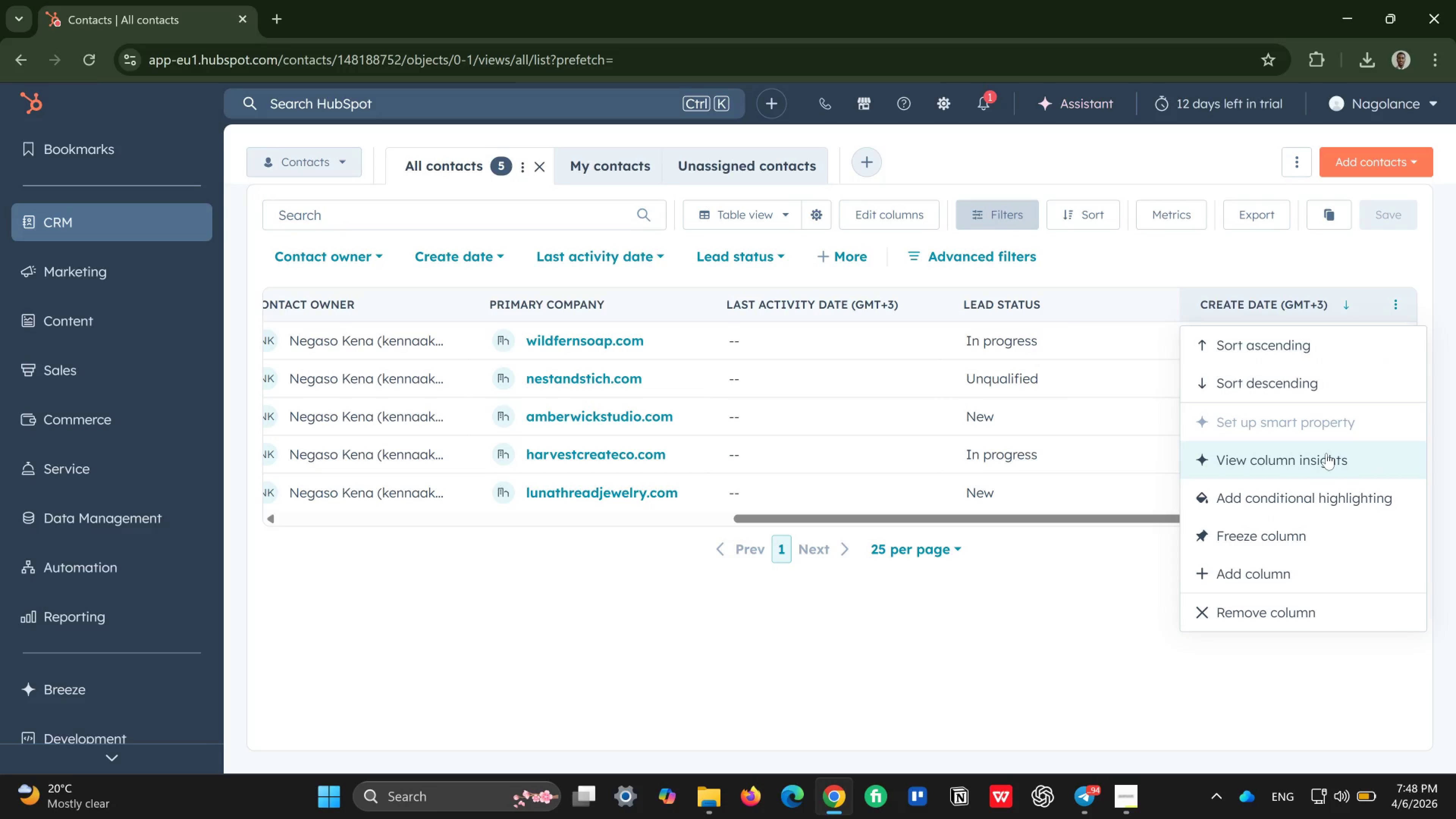 
wait(9.29)
 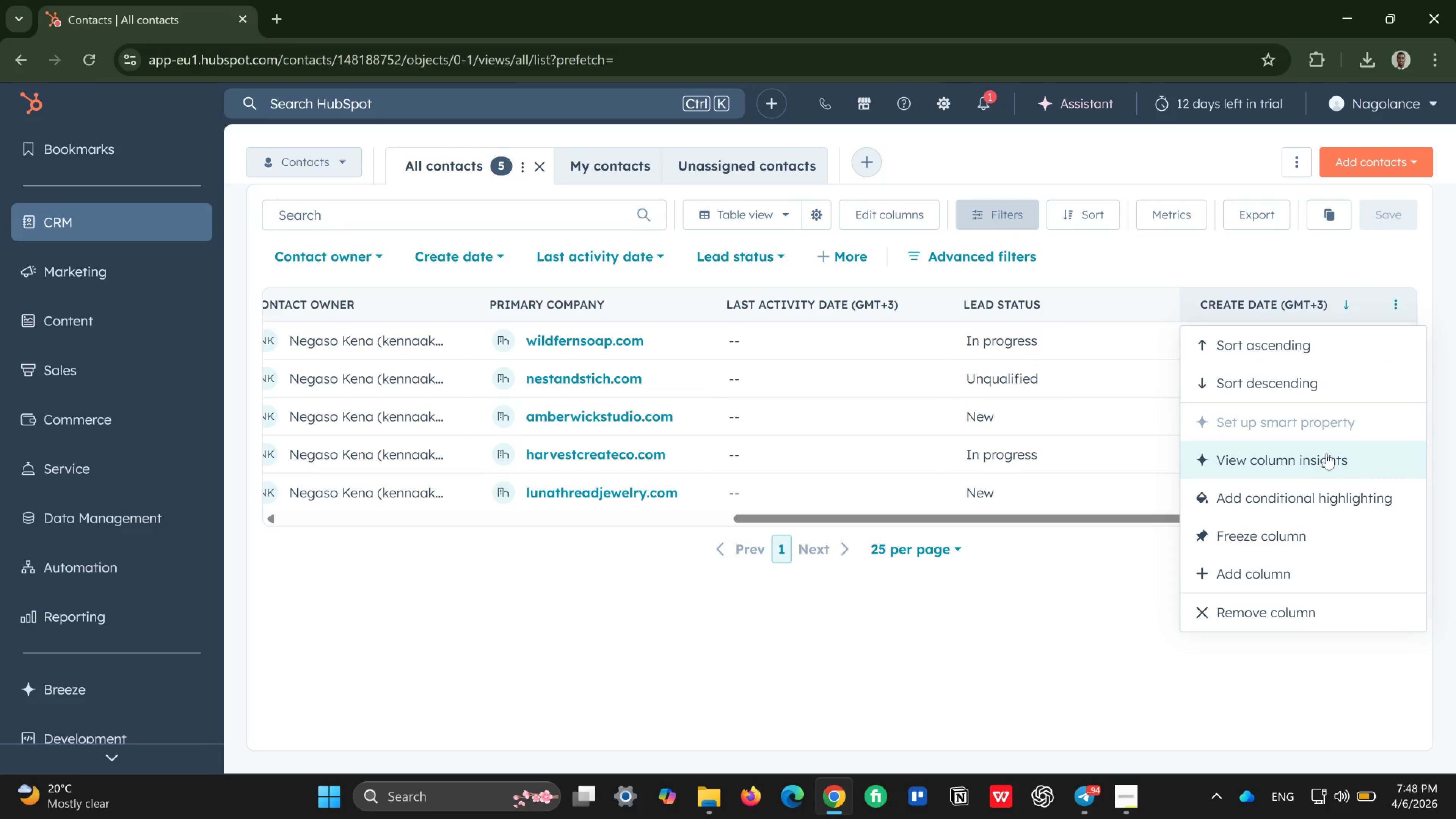 
left_click([1140, 602])
 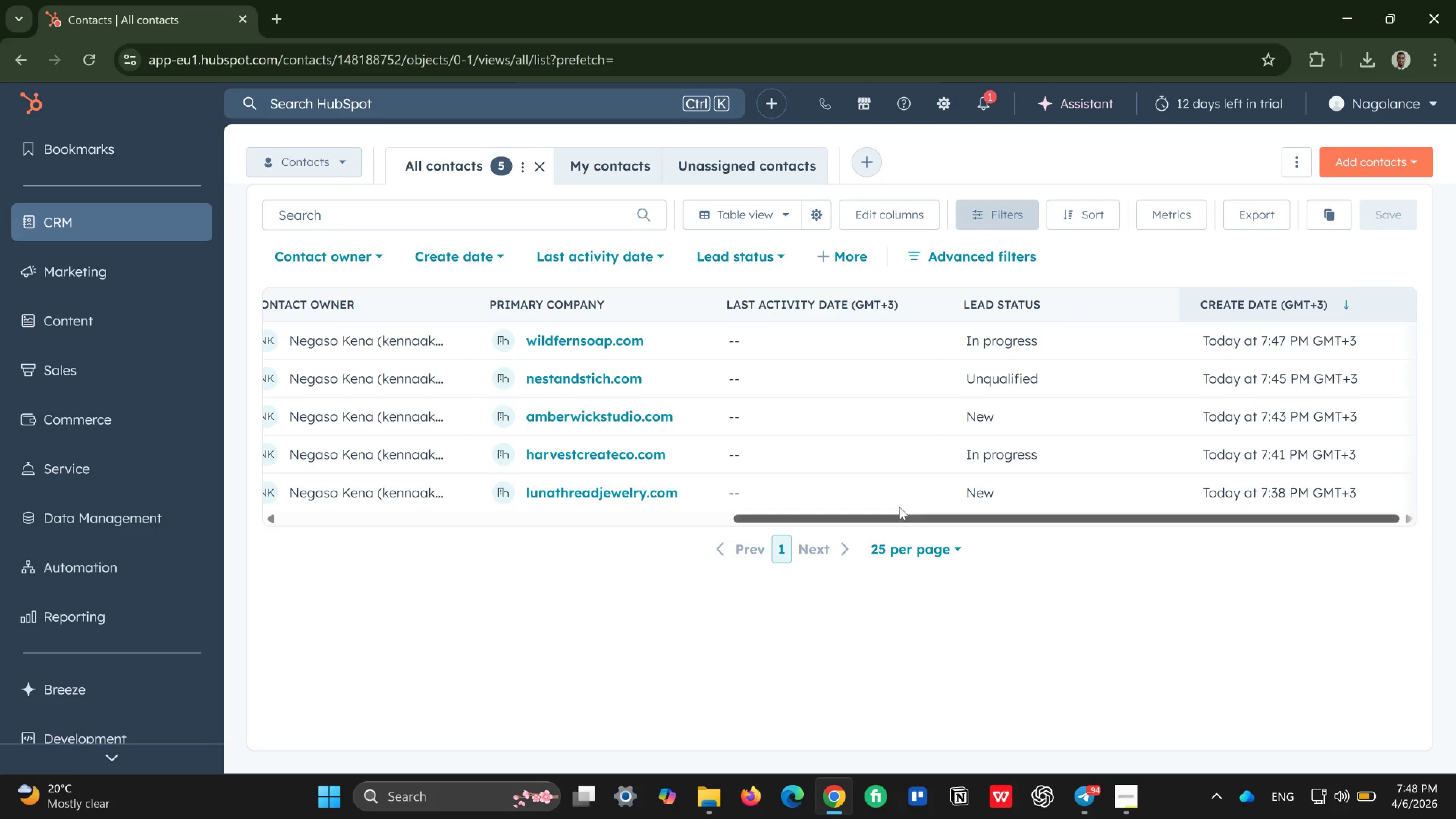 
mouse_move([791, 459])
 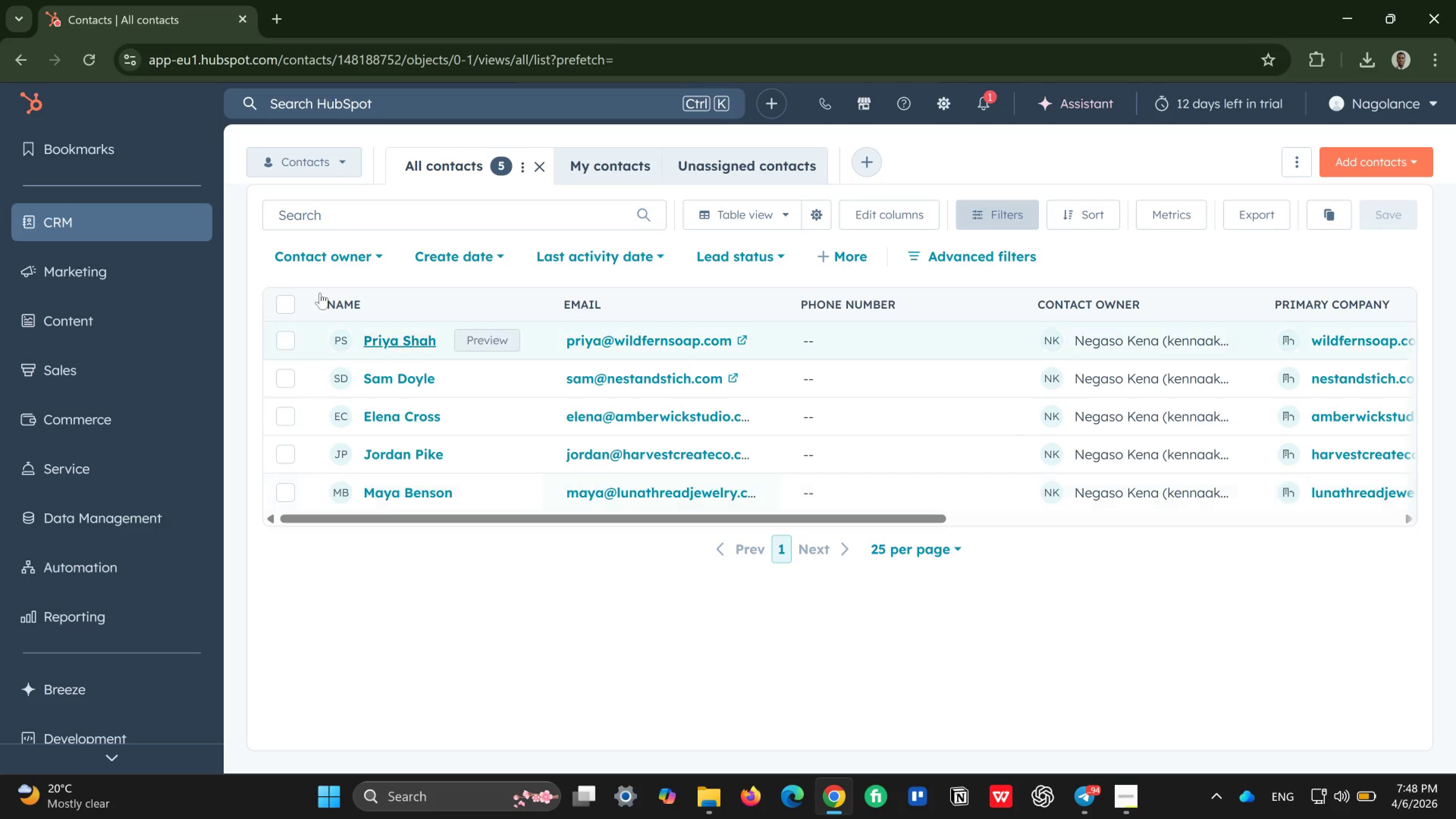 
left_click([119, 210])
 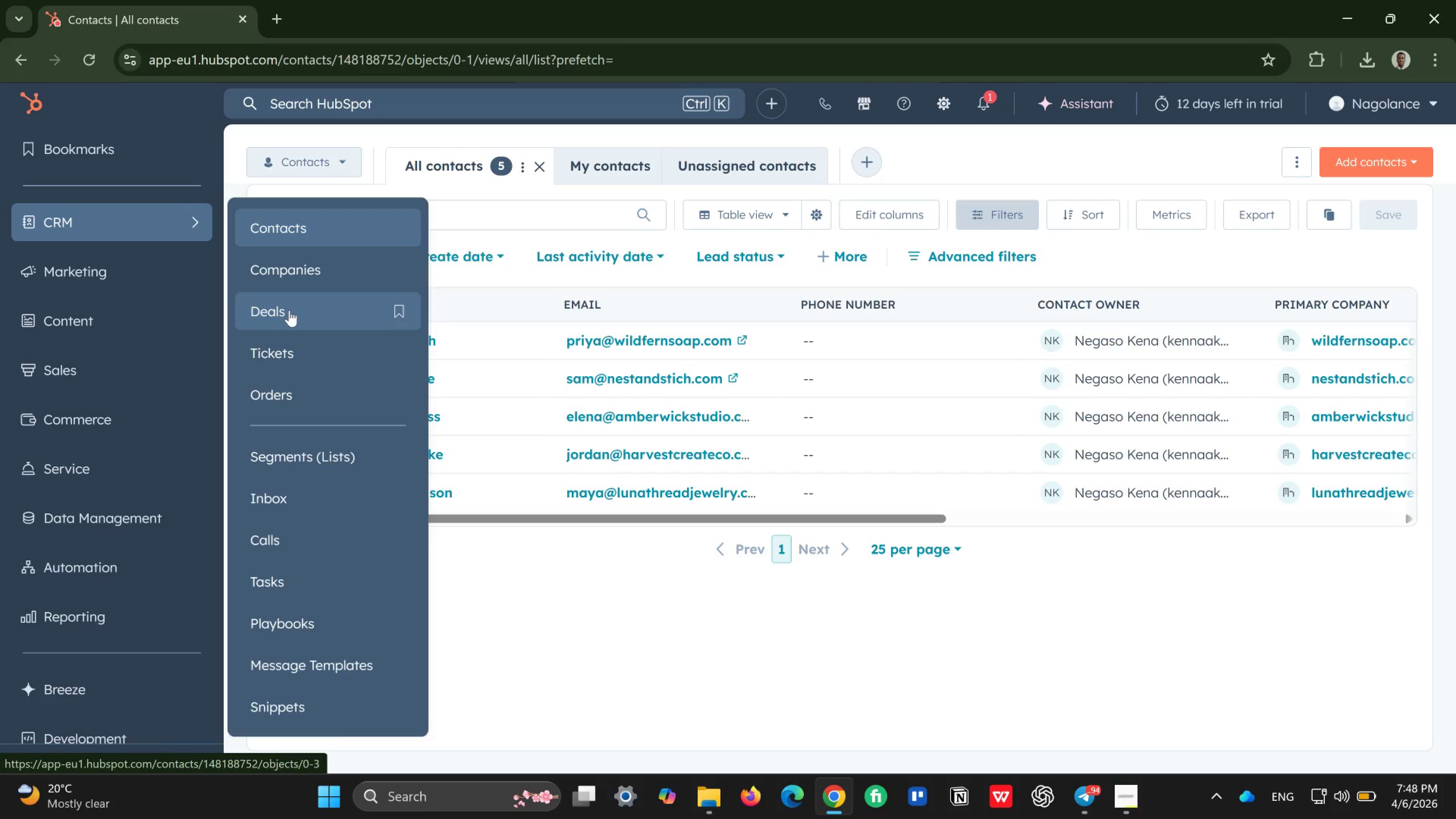 
left_click([292, 310])
 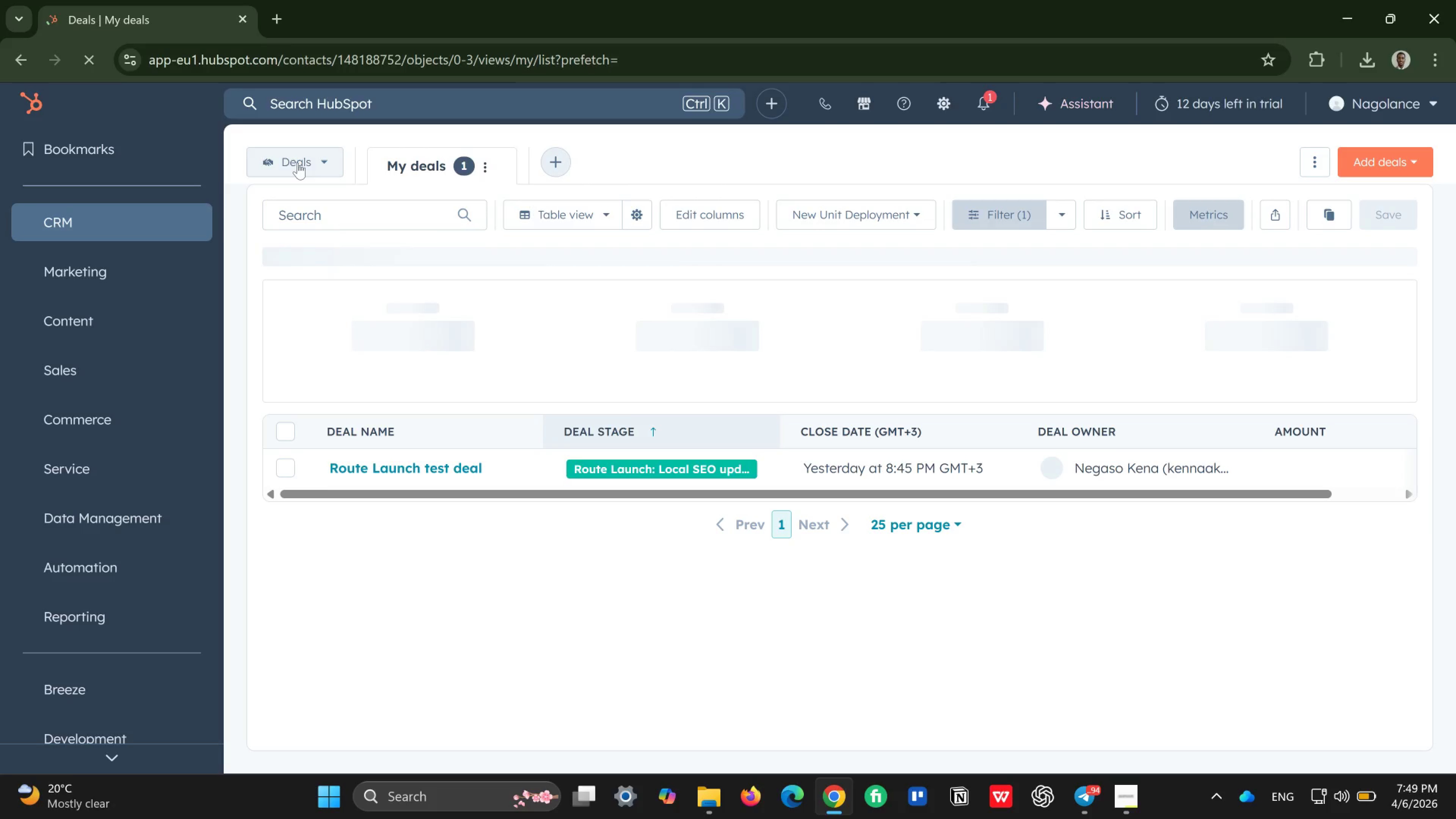 
wait(22.28)
 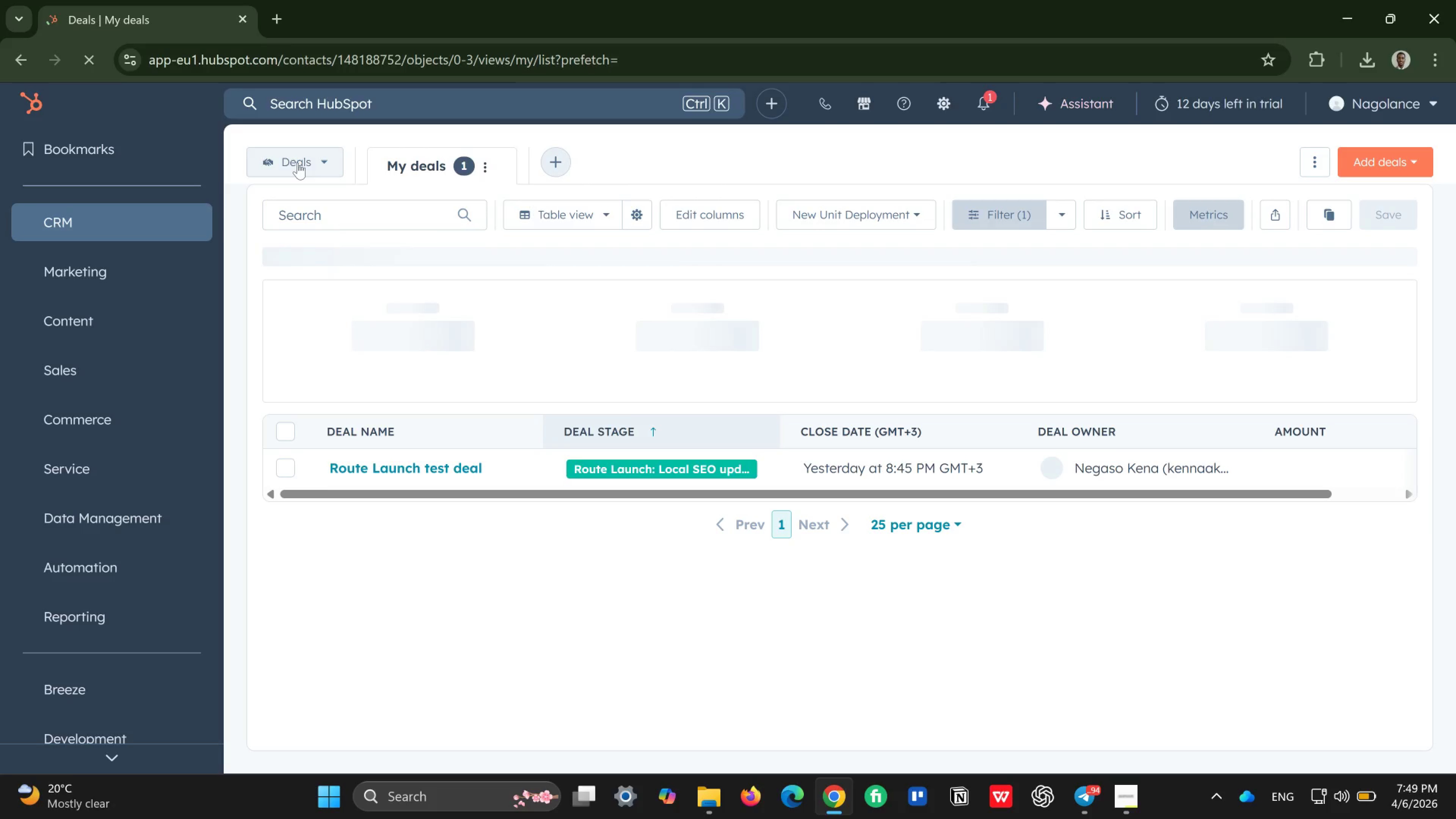 
left_click([899, 223])
 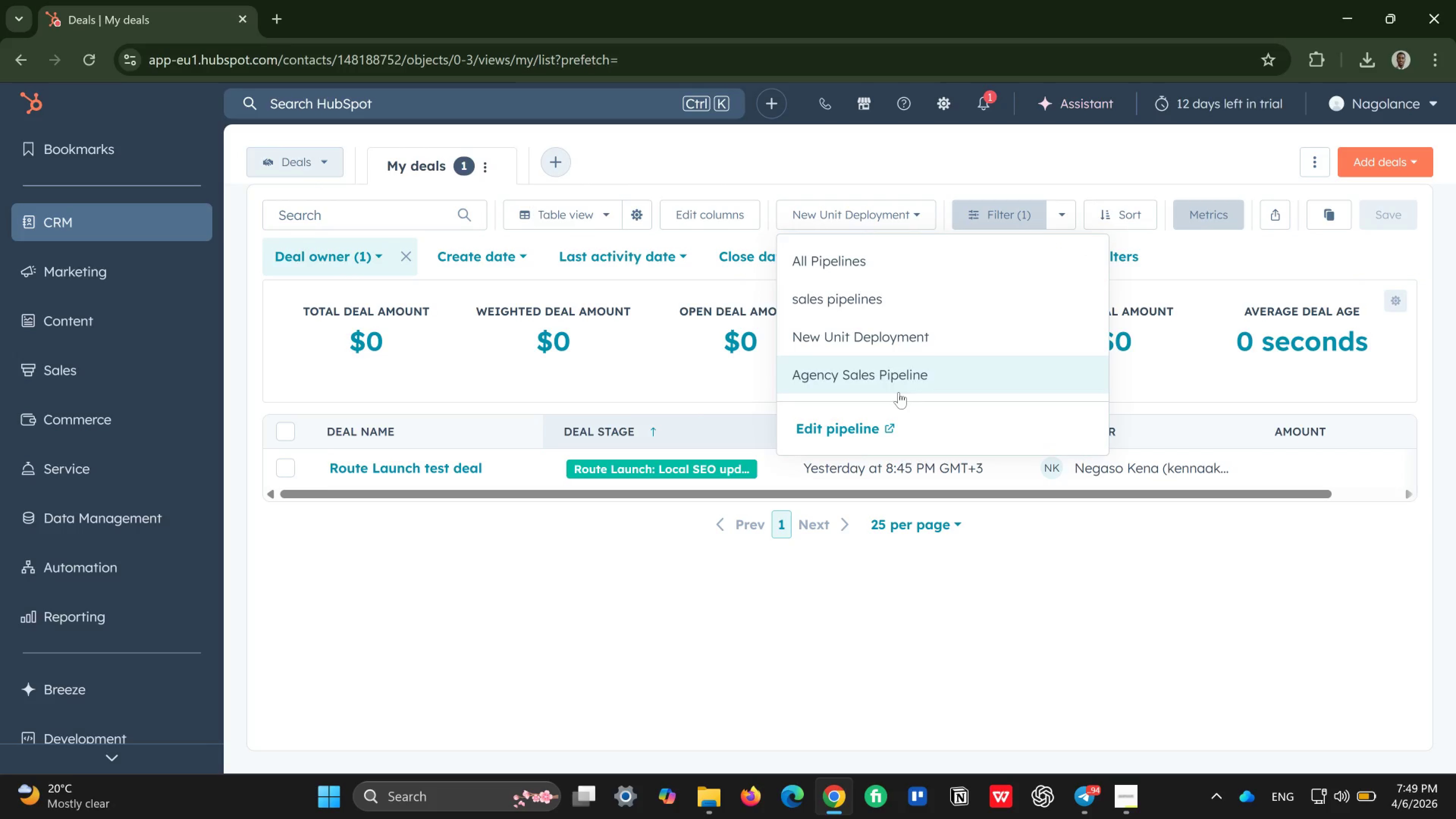 
wait(5.23)
 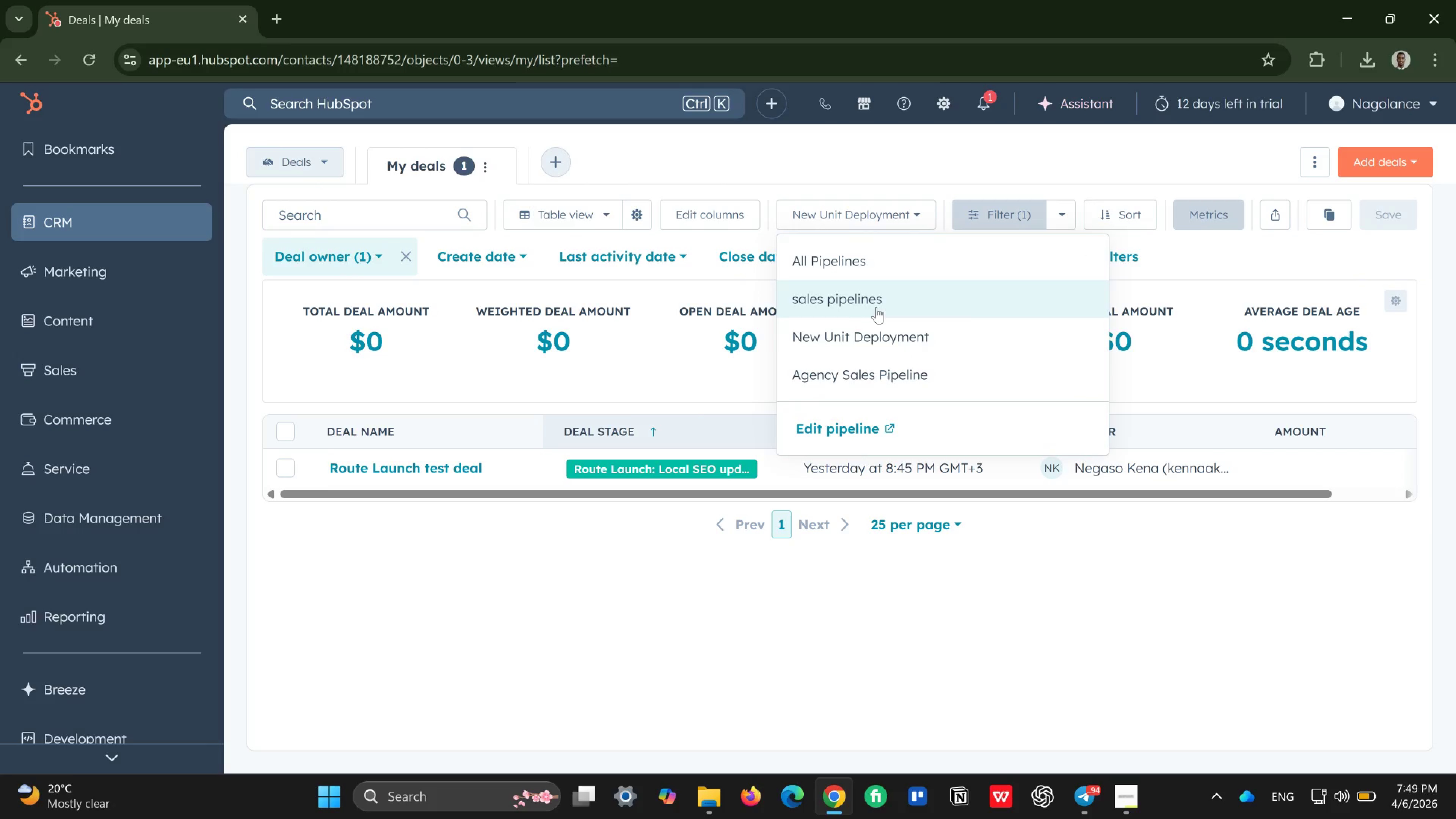 
left_click([855, 371])
 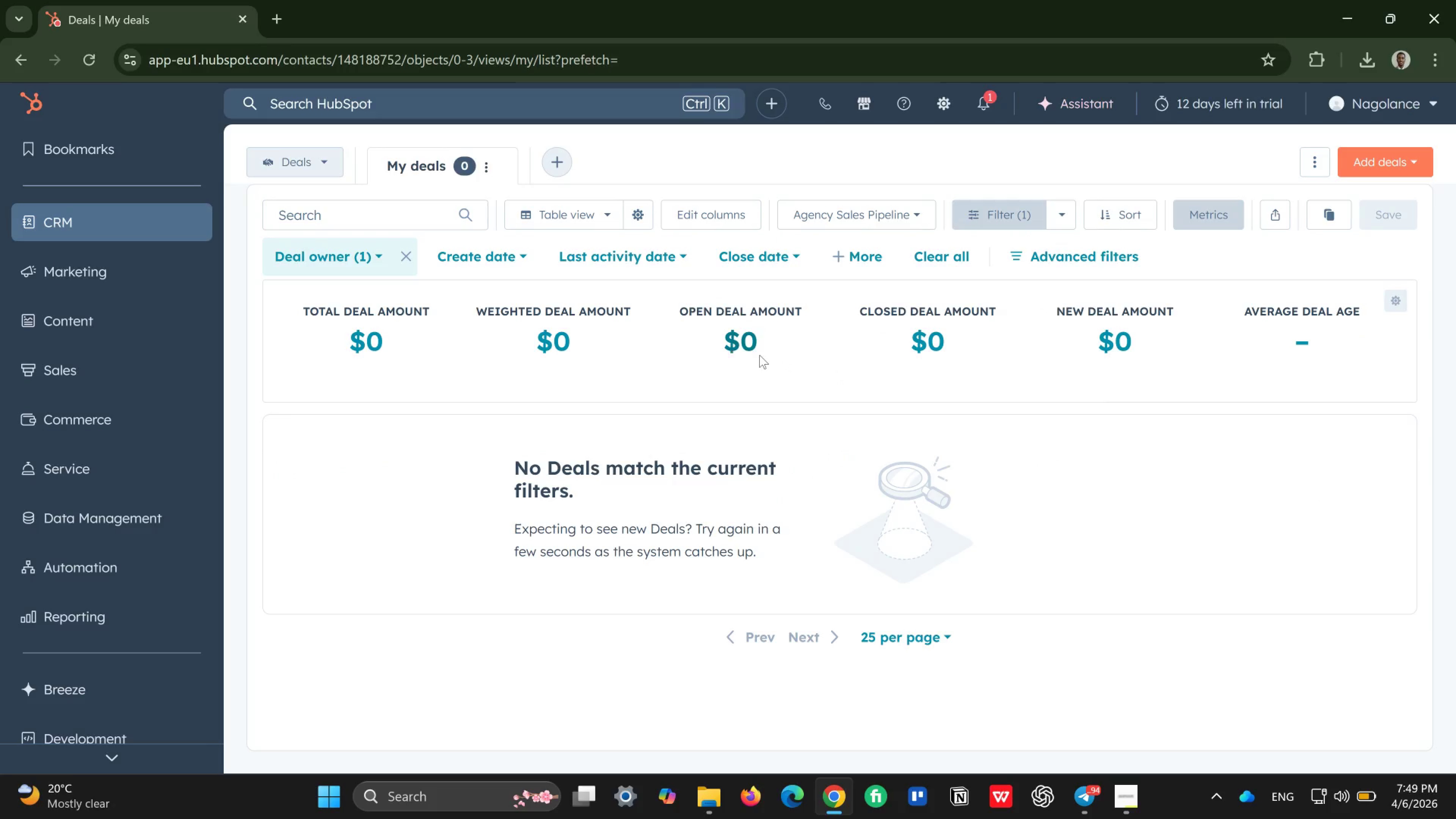 
scroll: coordinate [759, 355], scroll_direction: up, amount: 2.0
 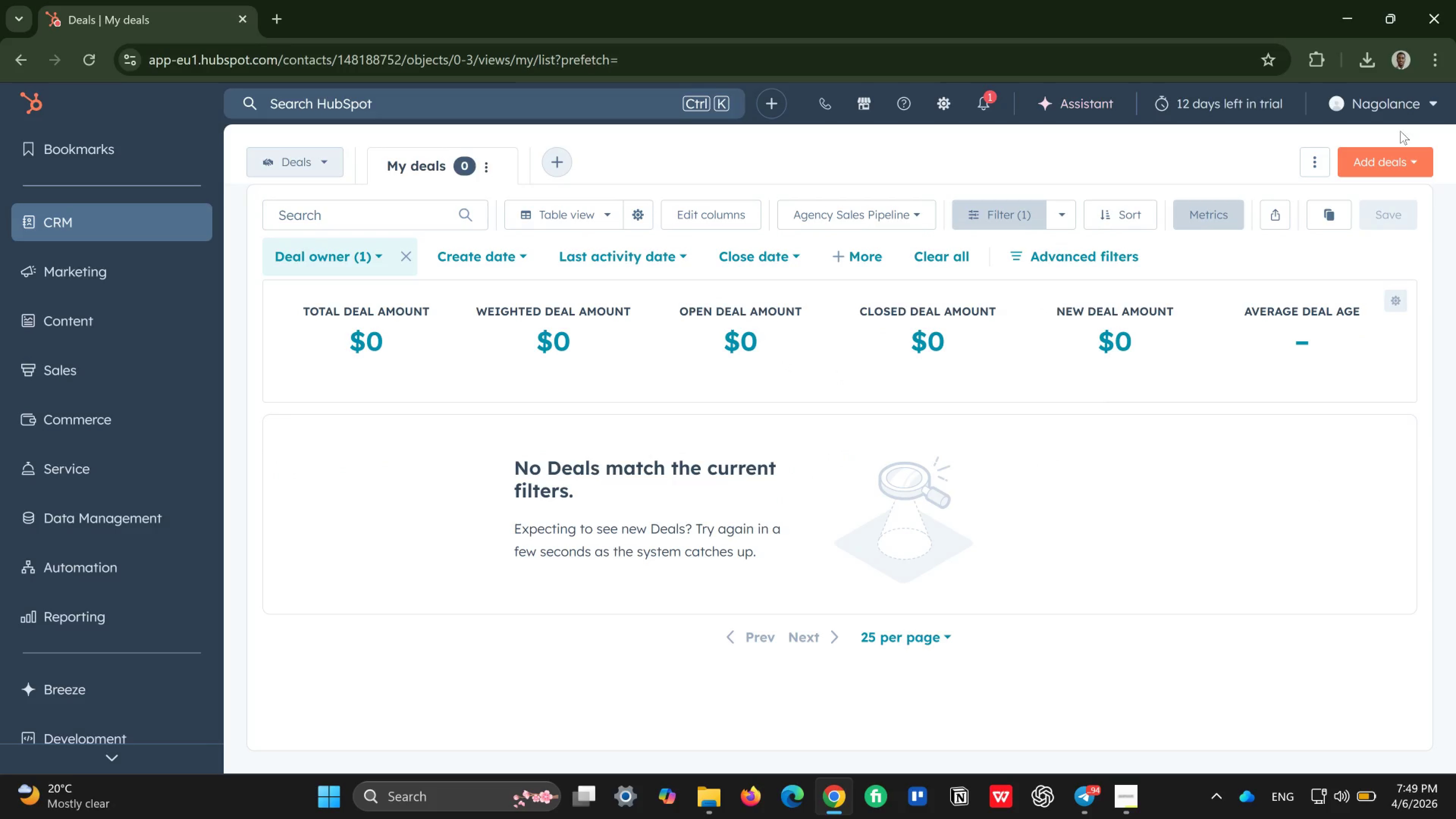 
wait(6.07)
 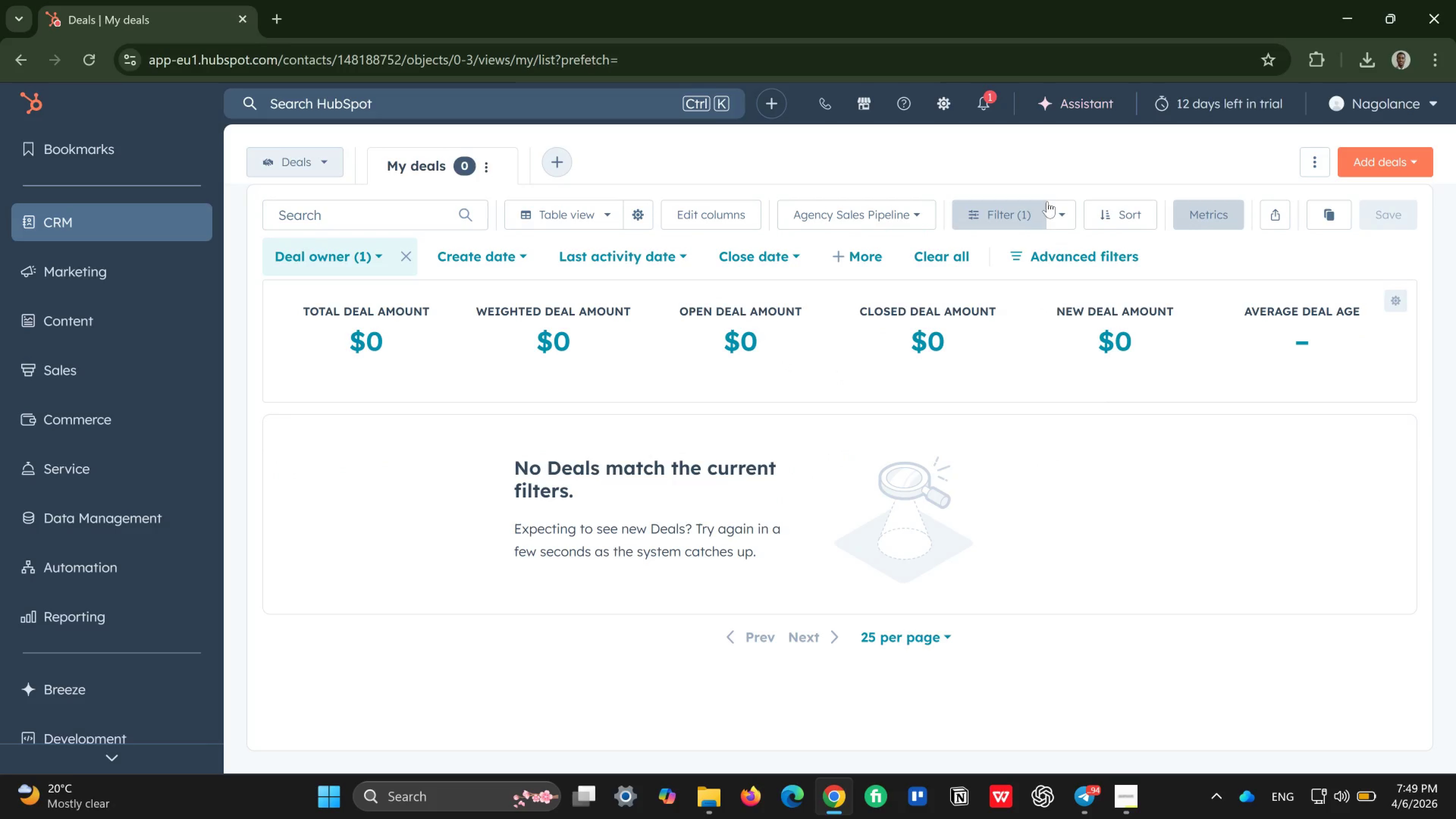 
left_click([1381, 163])
 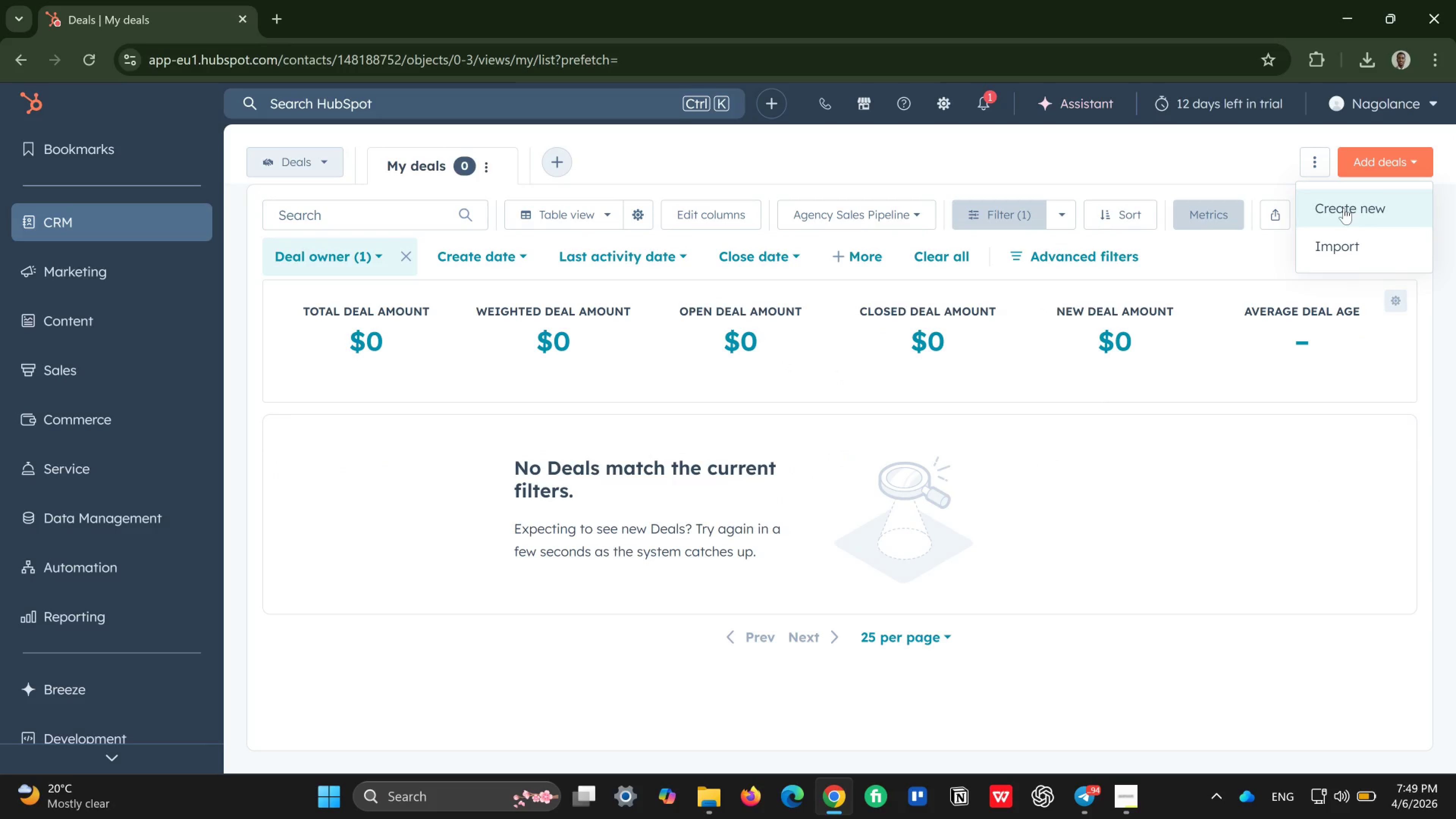 
left_click([1344, 208])
 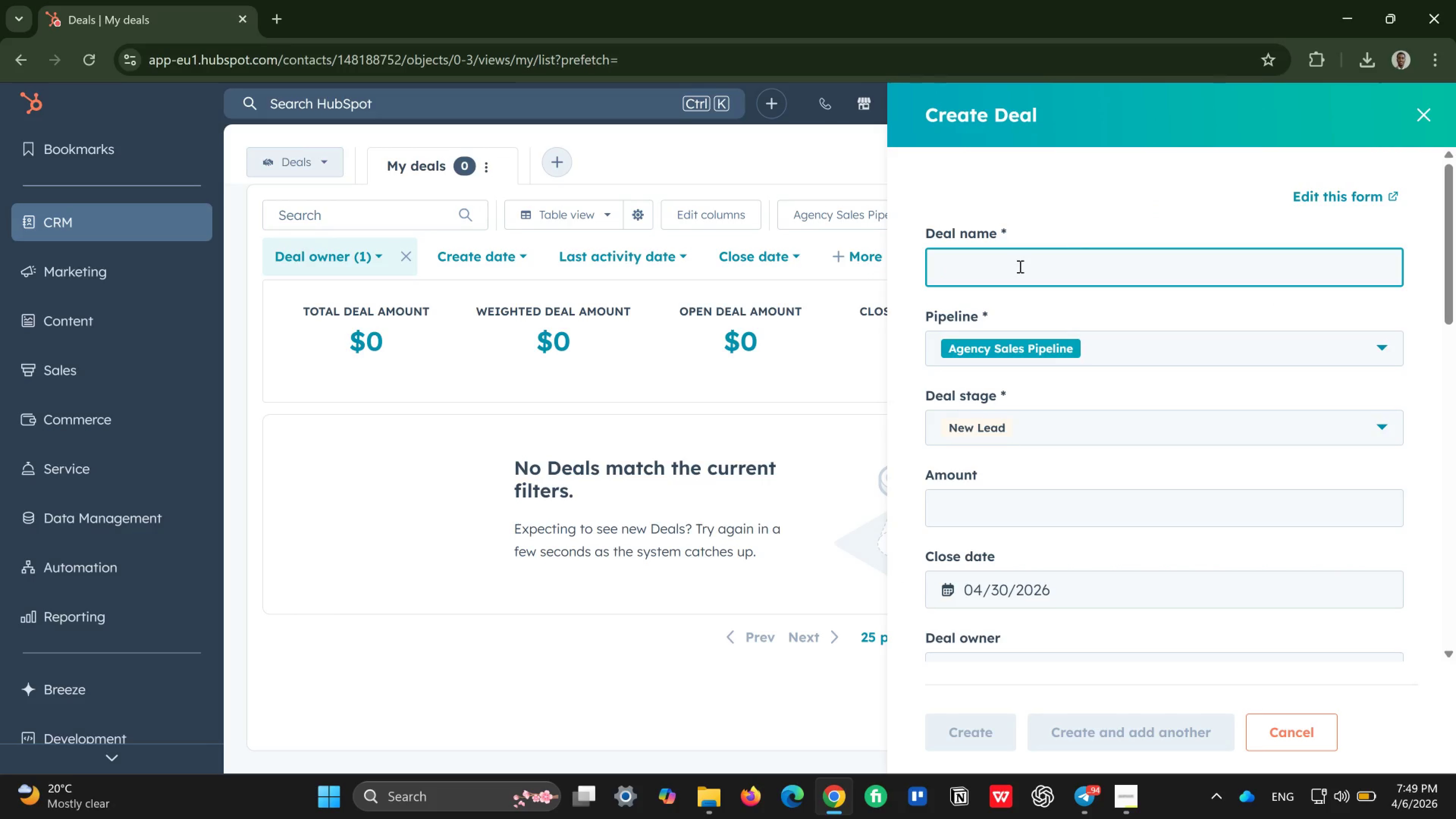 
wait(14.76)
 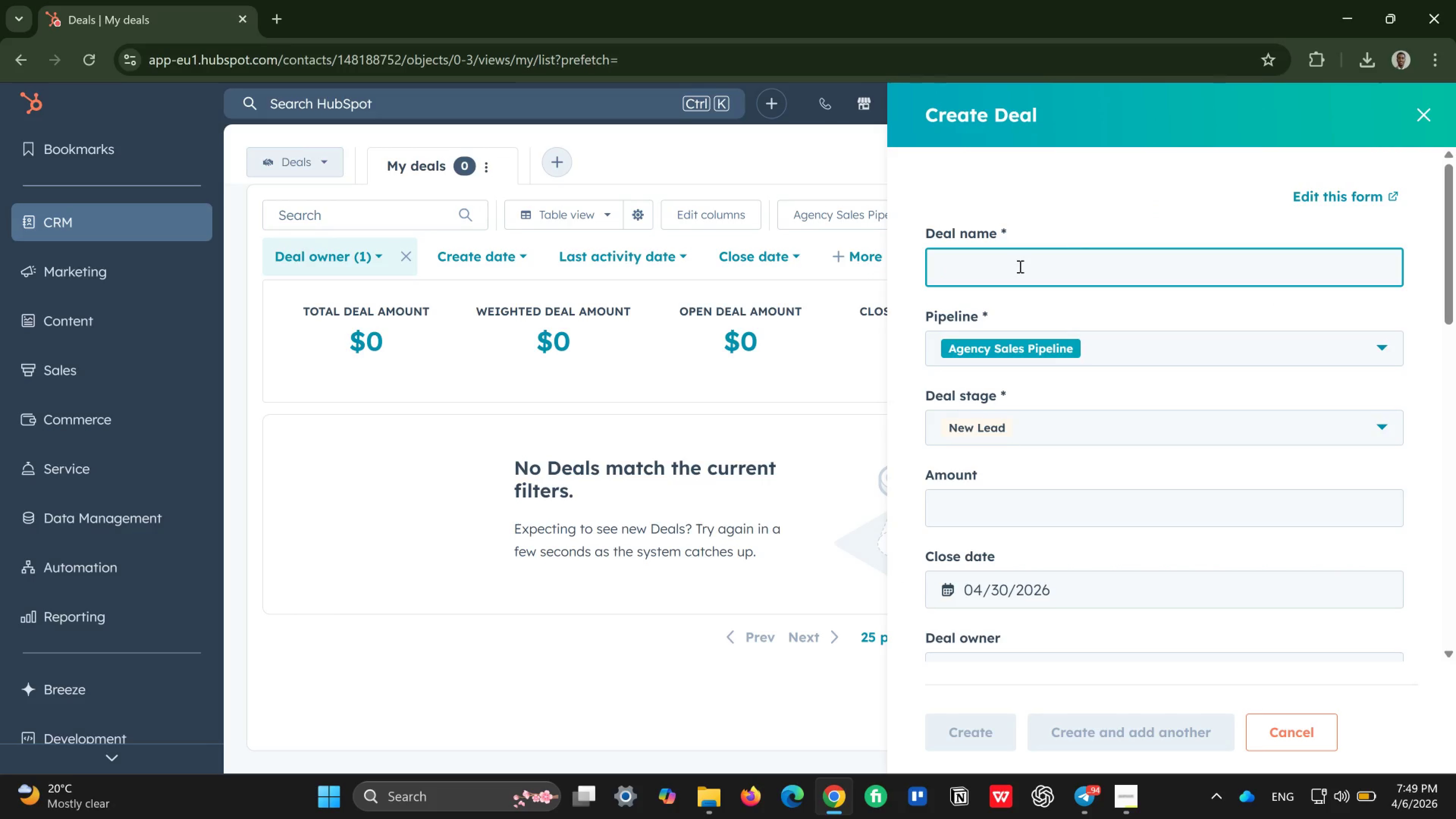 
type(Luna Thread Jewelry - DTC Growth Audit)
 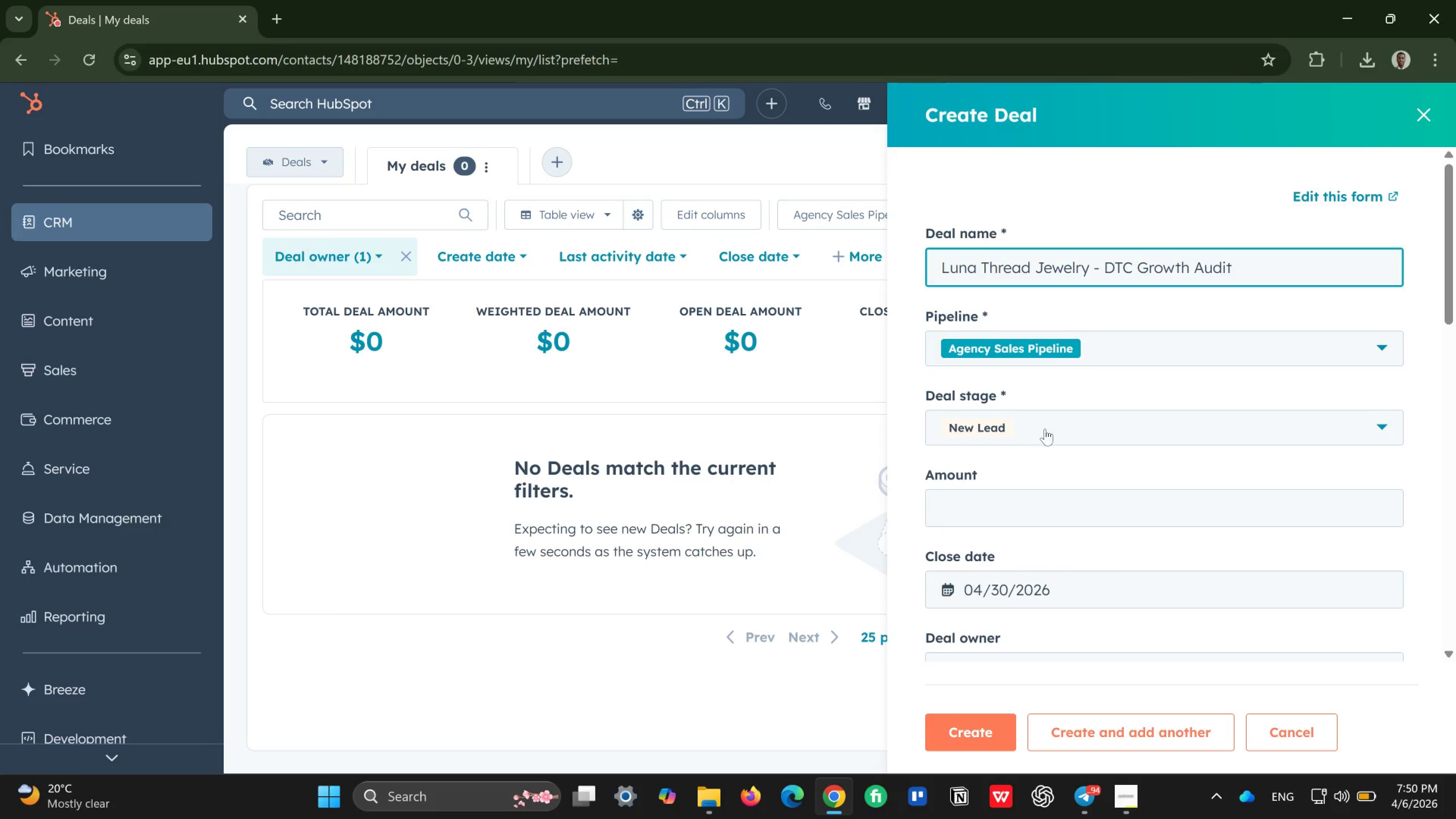 
wait(5.49)
 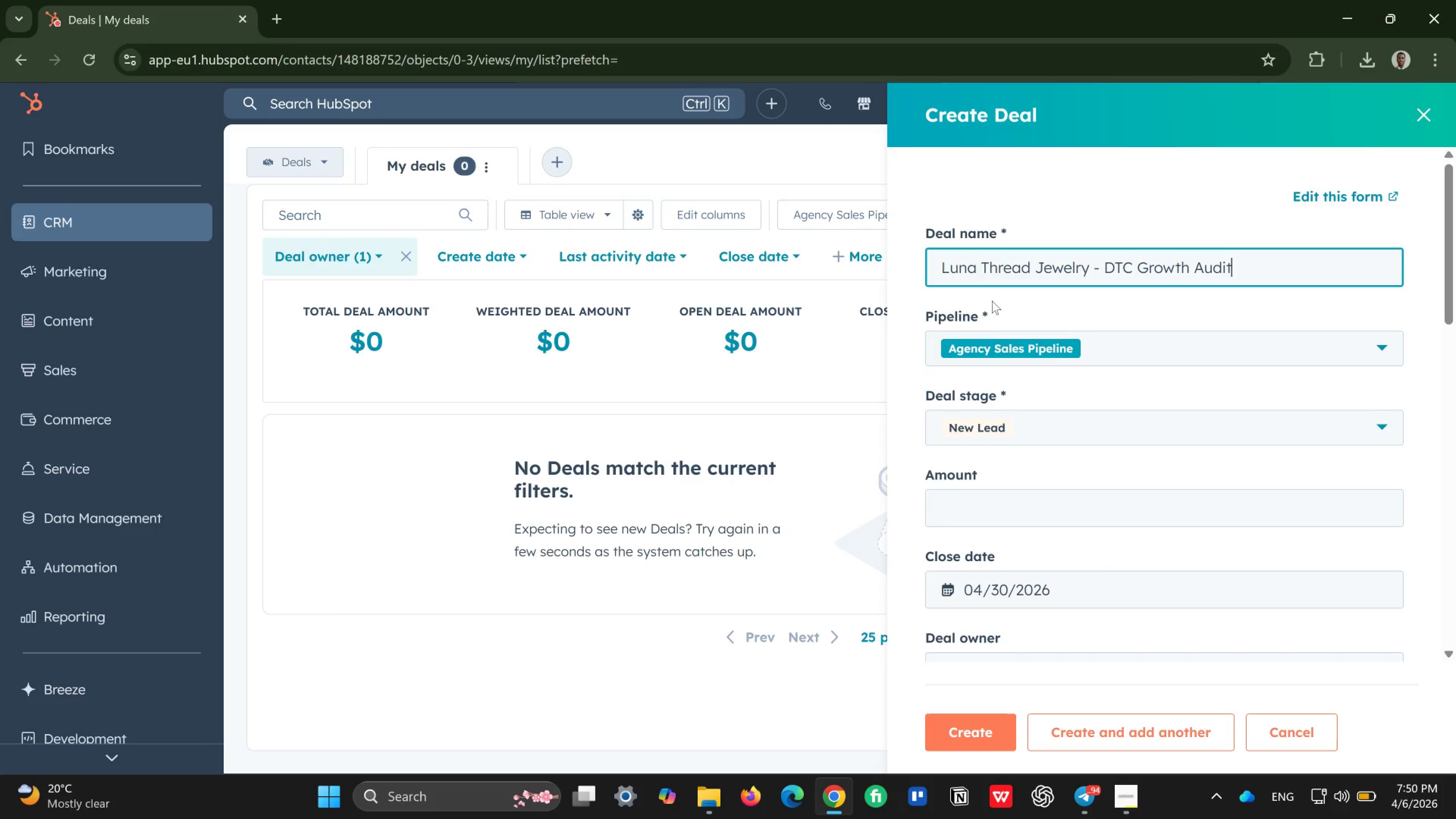 
scroll: coordinate [1053, 395], scroll_direction: down, amount: 3.0
 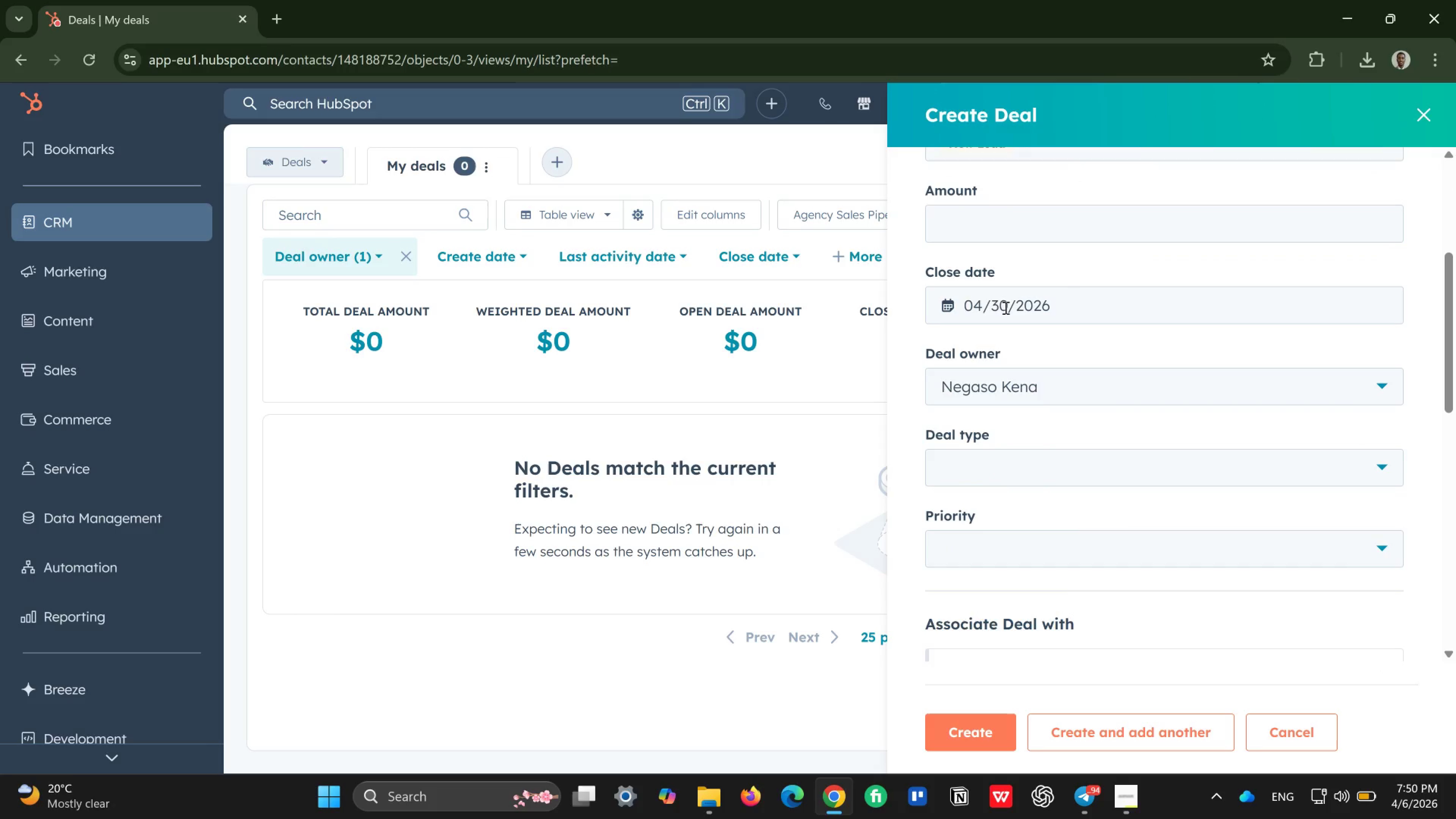 
wait(5.37)
 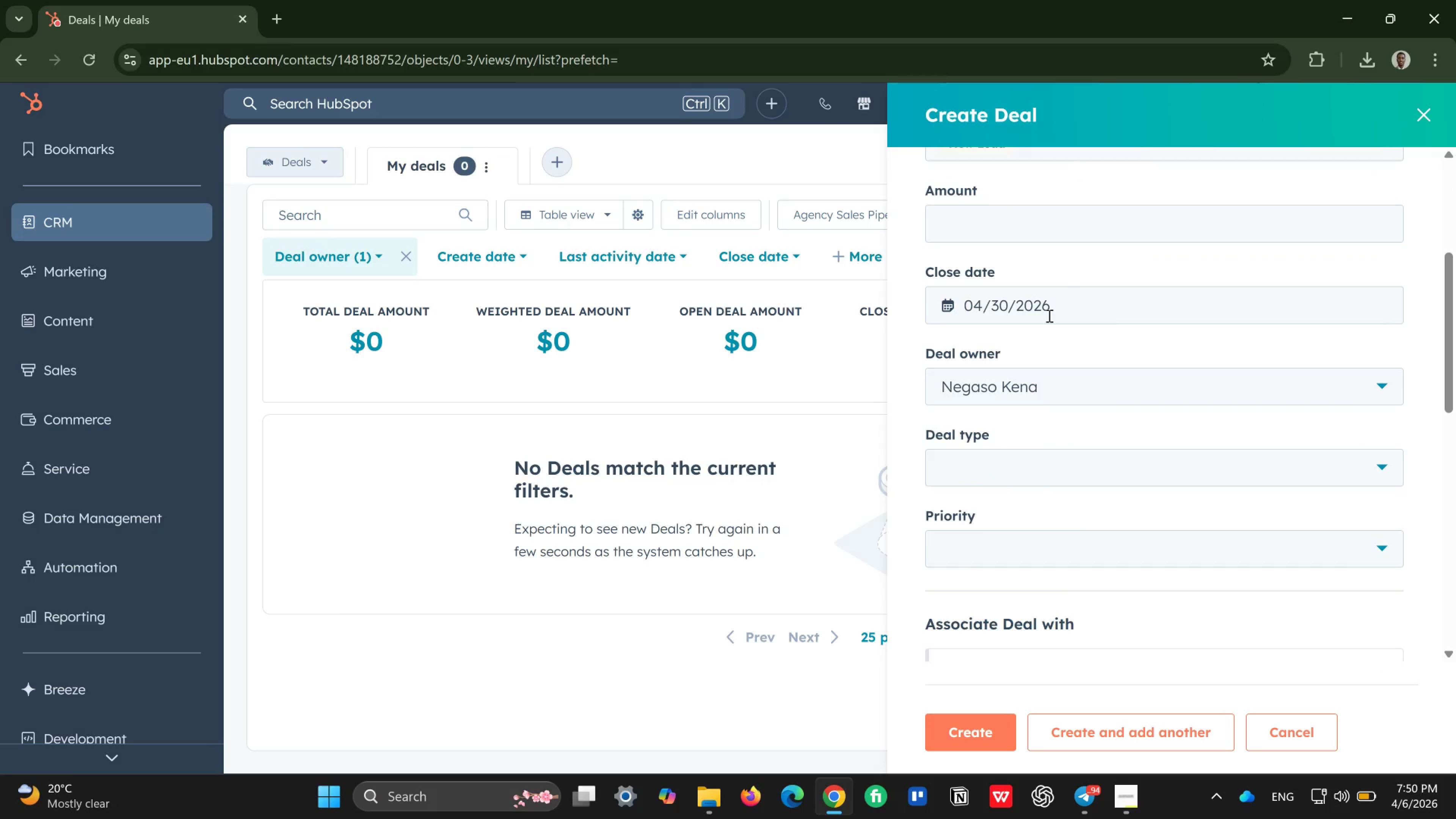 
scroll: coordinate [1022, 315], scroll_direction: down, amount: 1.0
 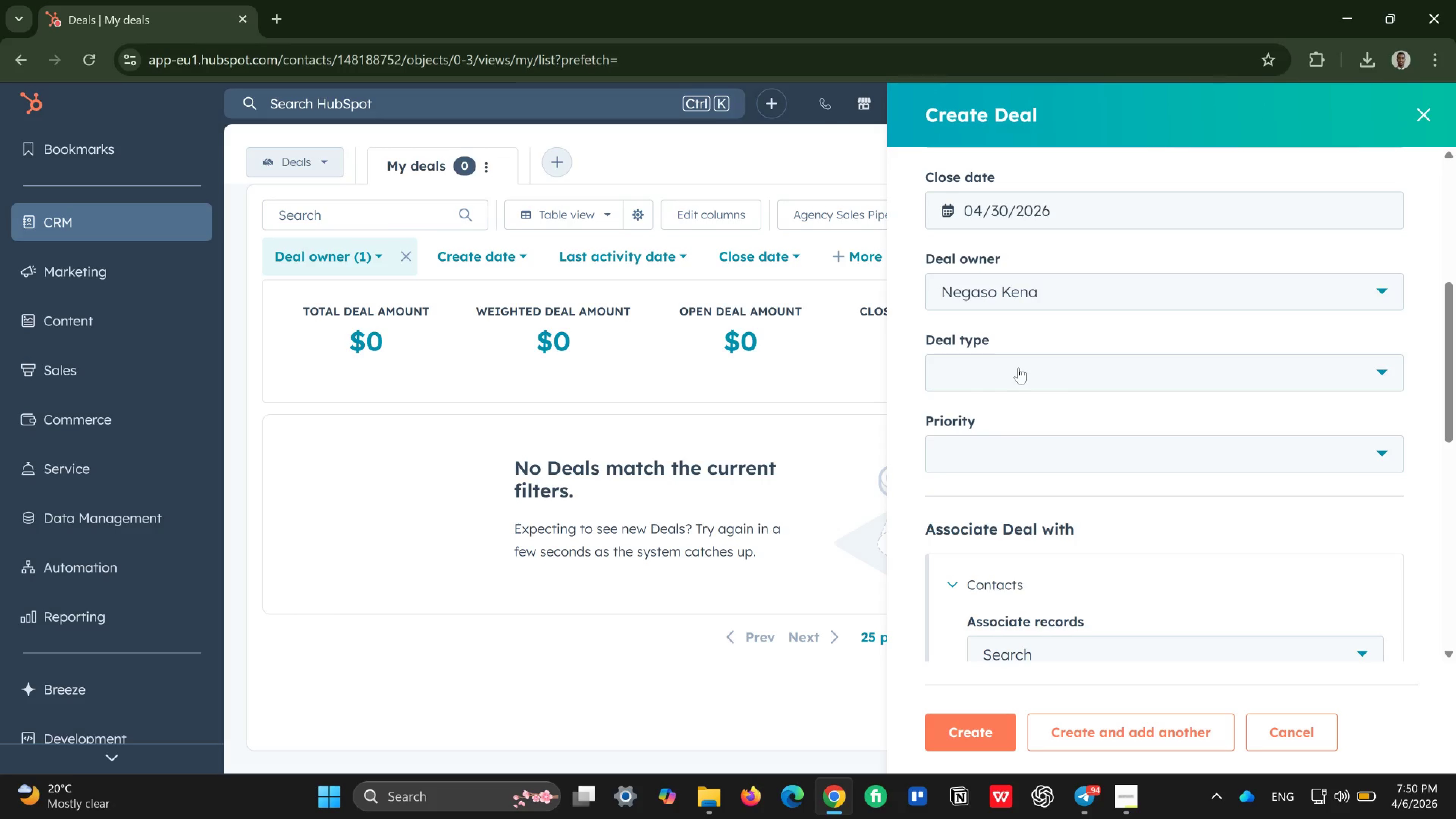 
left_click([1018, 367])
 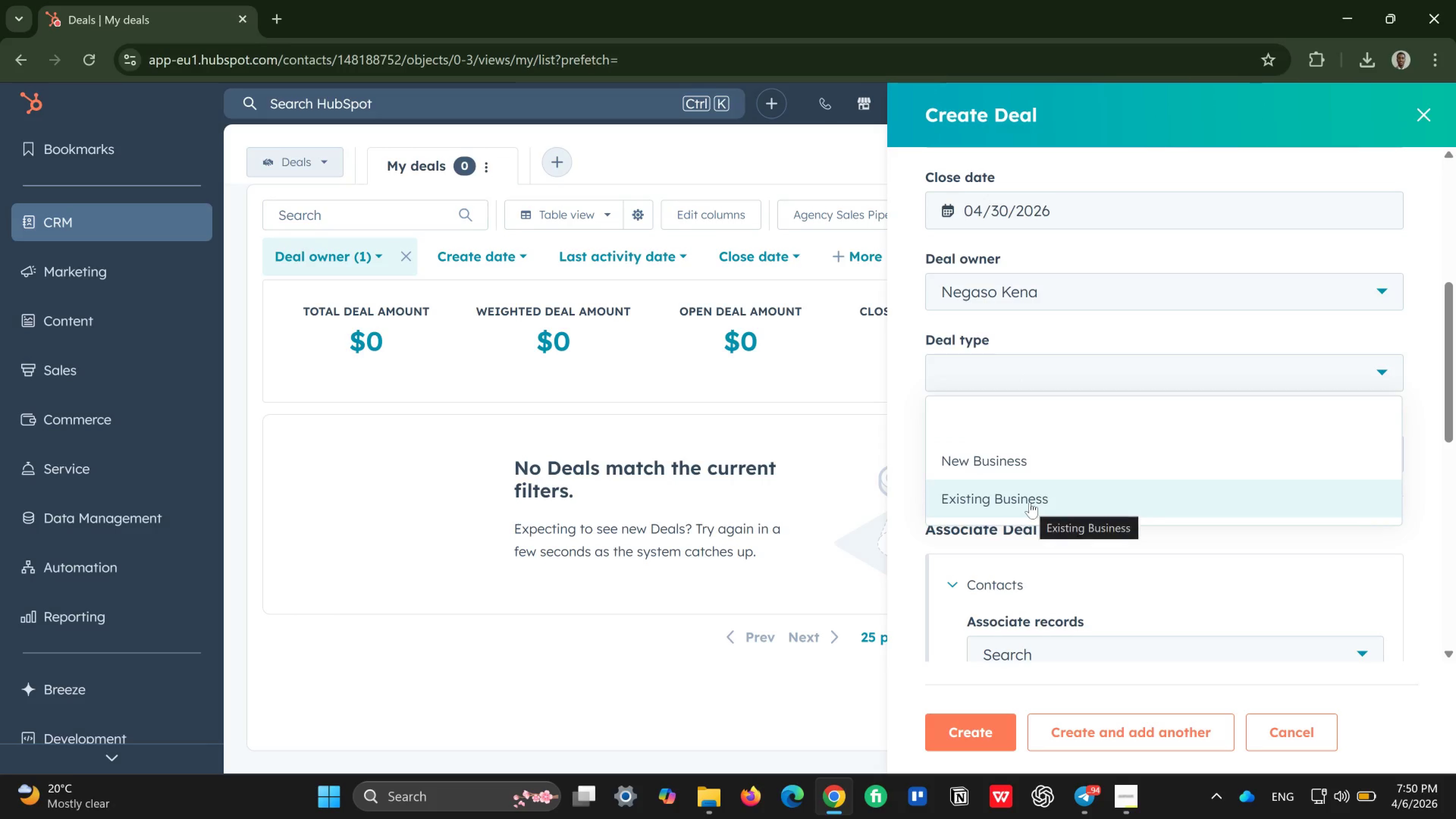 
left_click([1030, 502])
 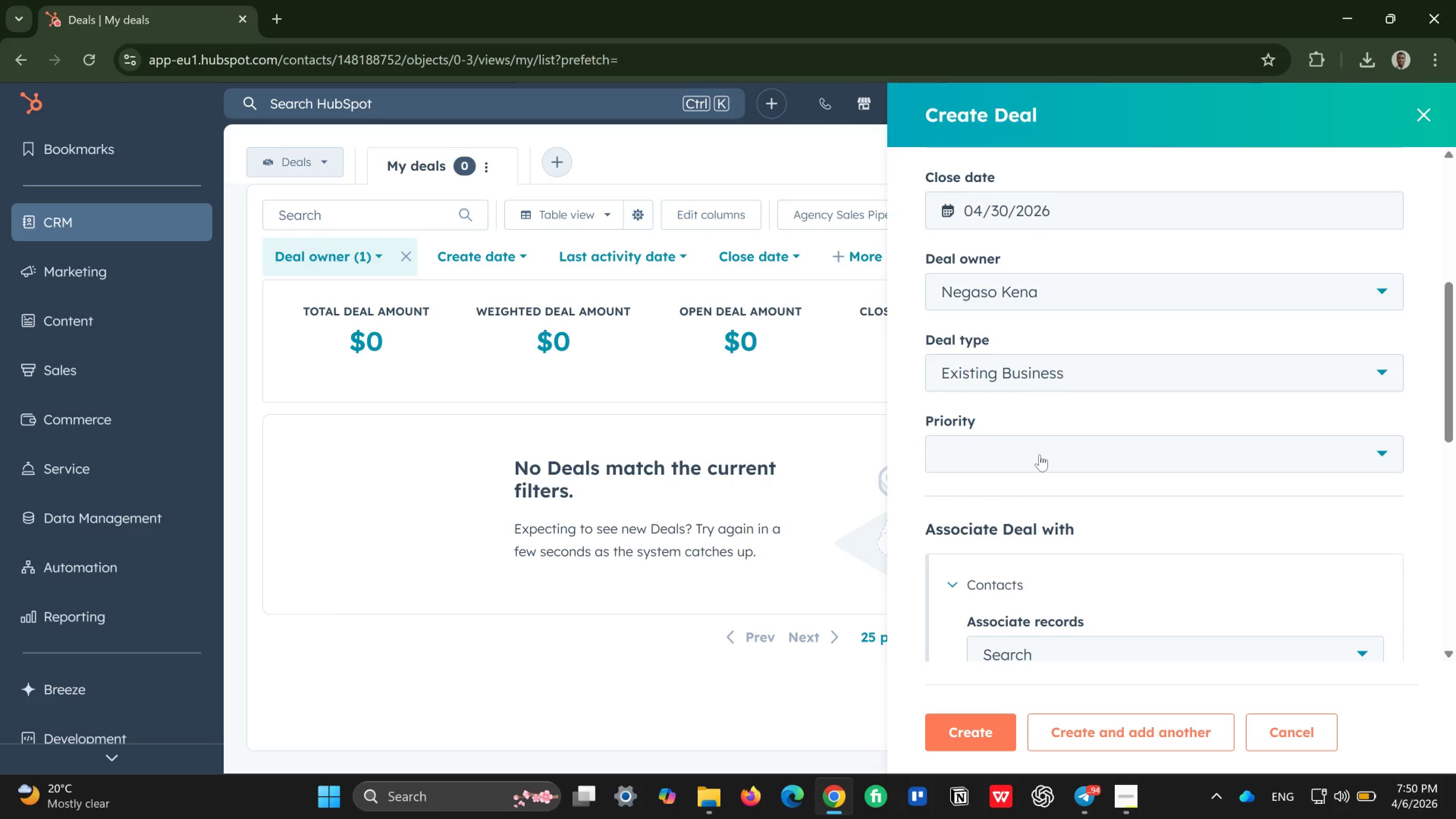 
left_click([1040, 455])
 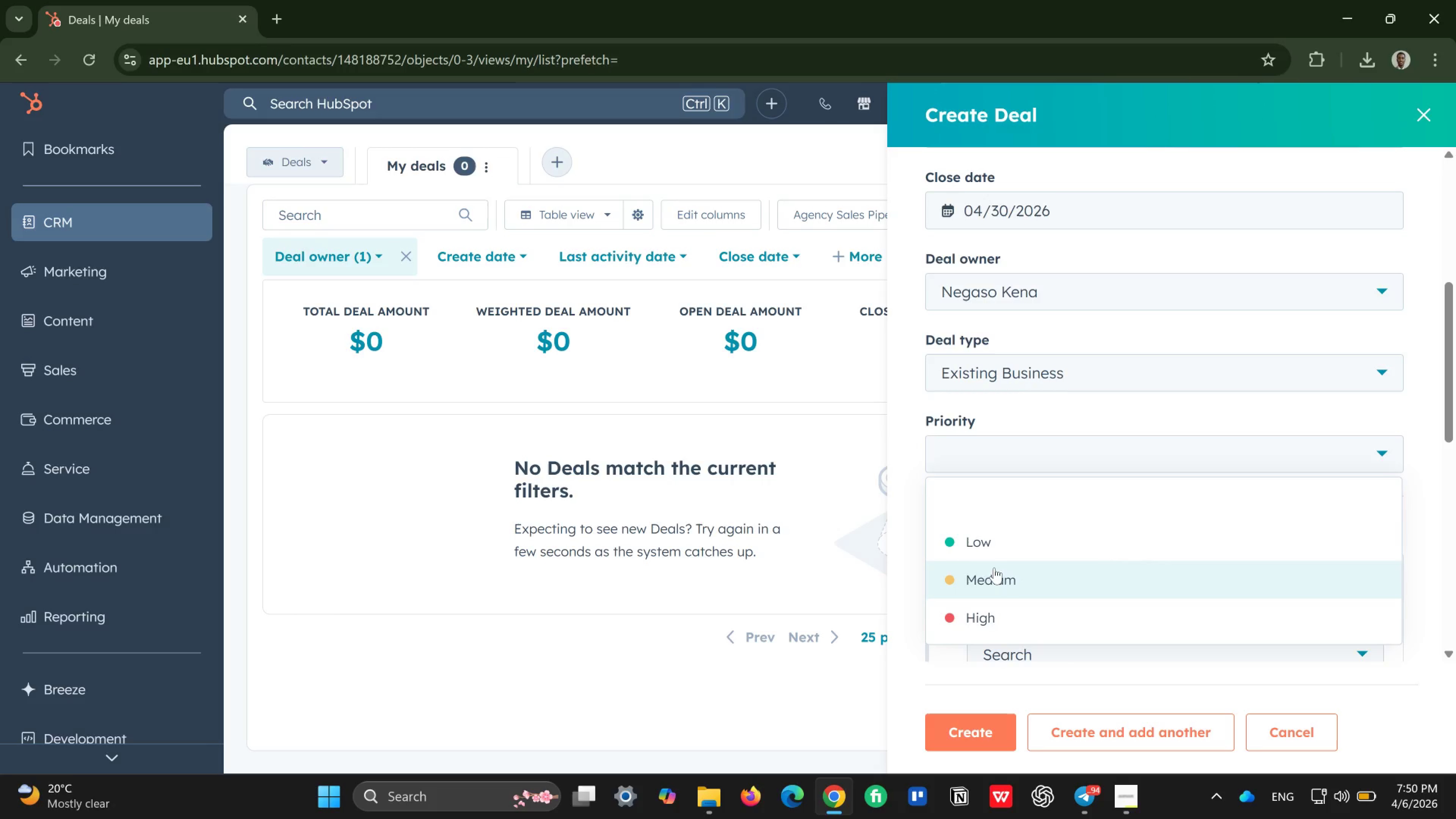 
left_click([1016, 575])
 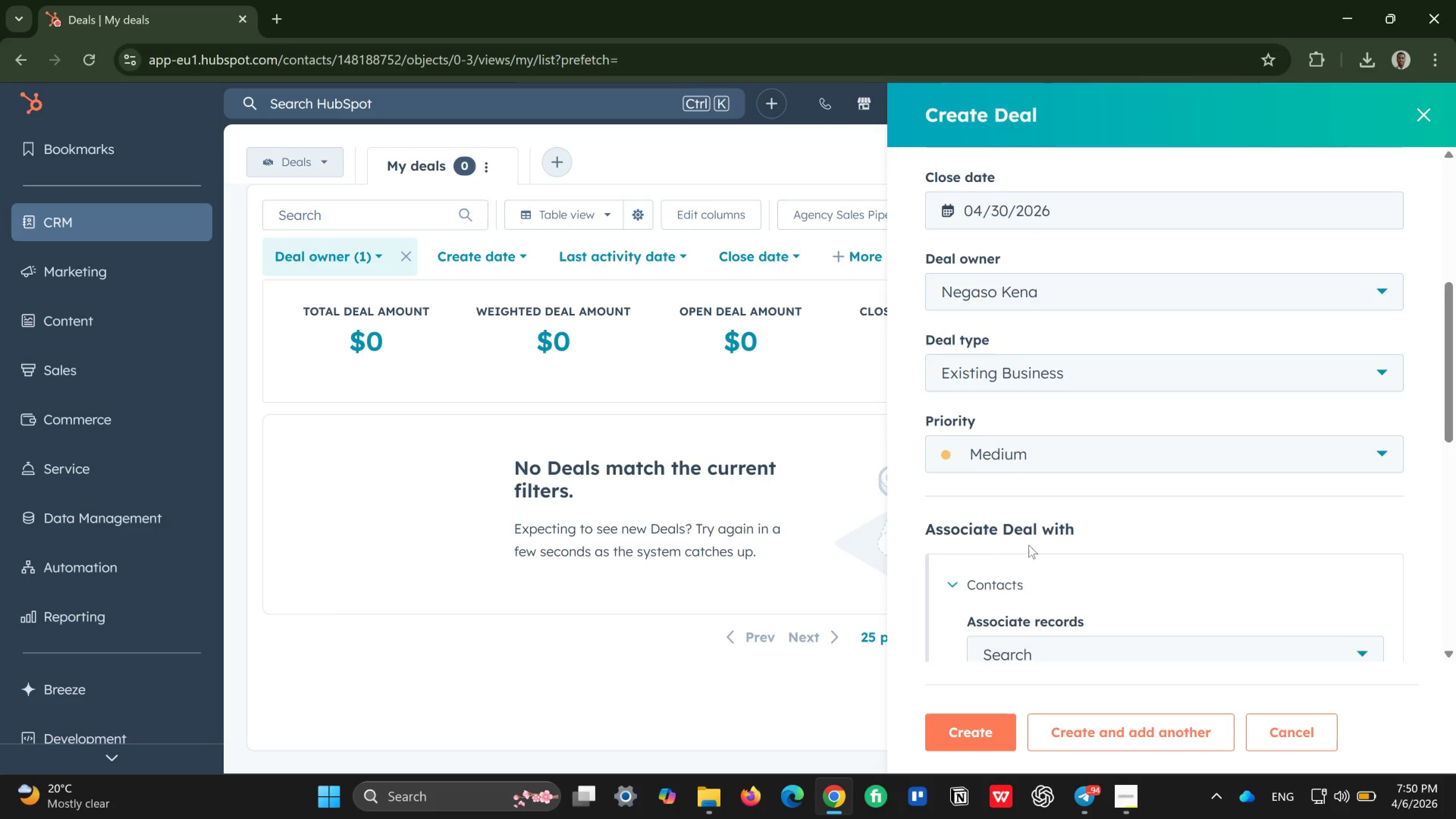 
scroll: coordinate [1035, 373], scroll_direction: down, amount: 3.0
 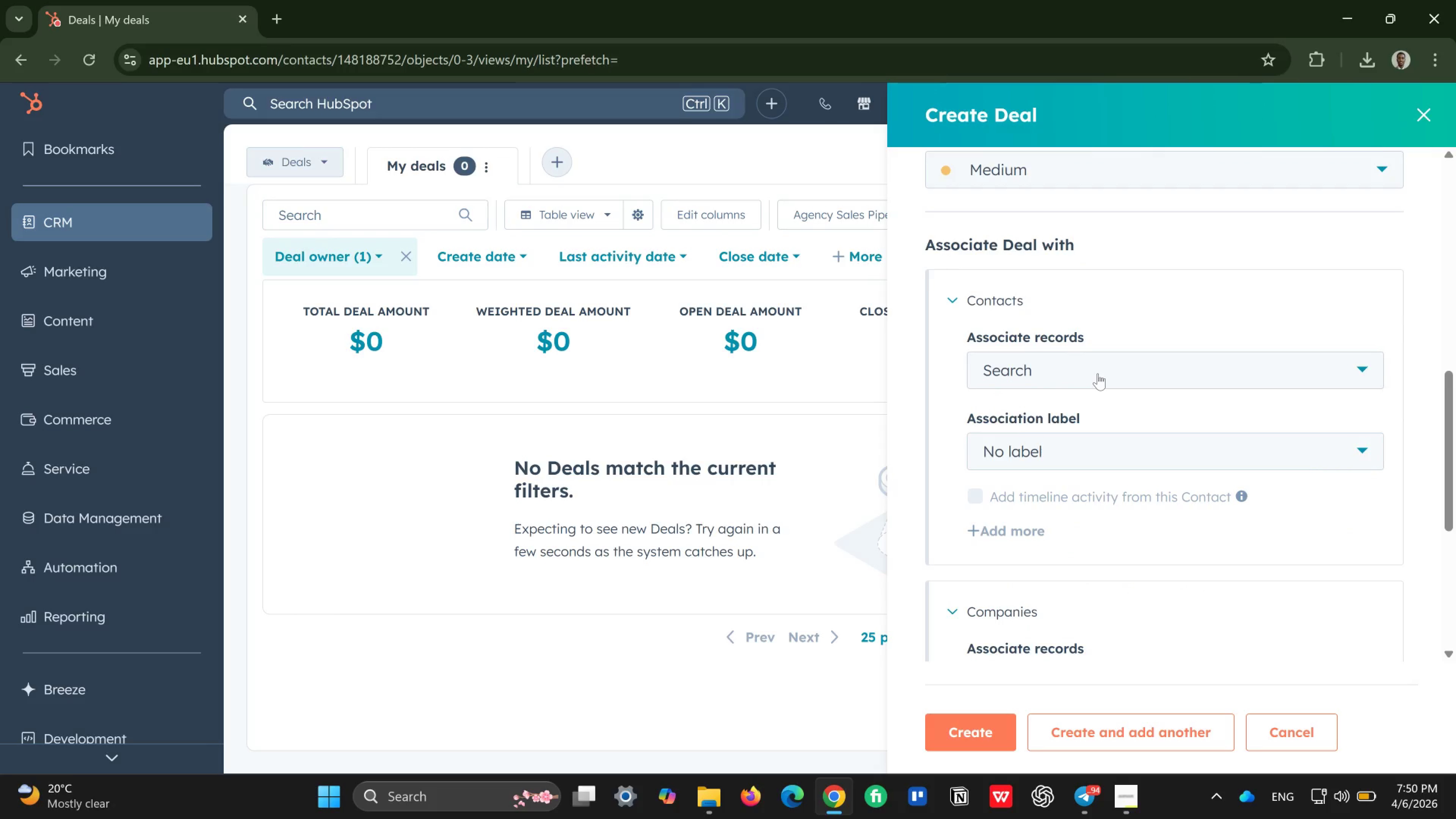 
wait(8.4)
 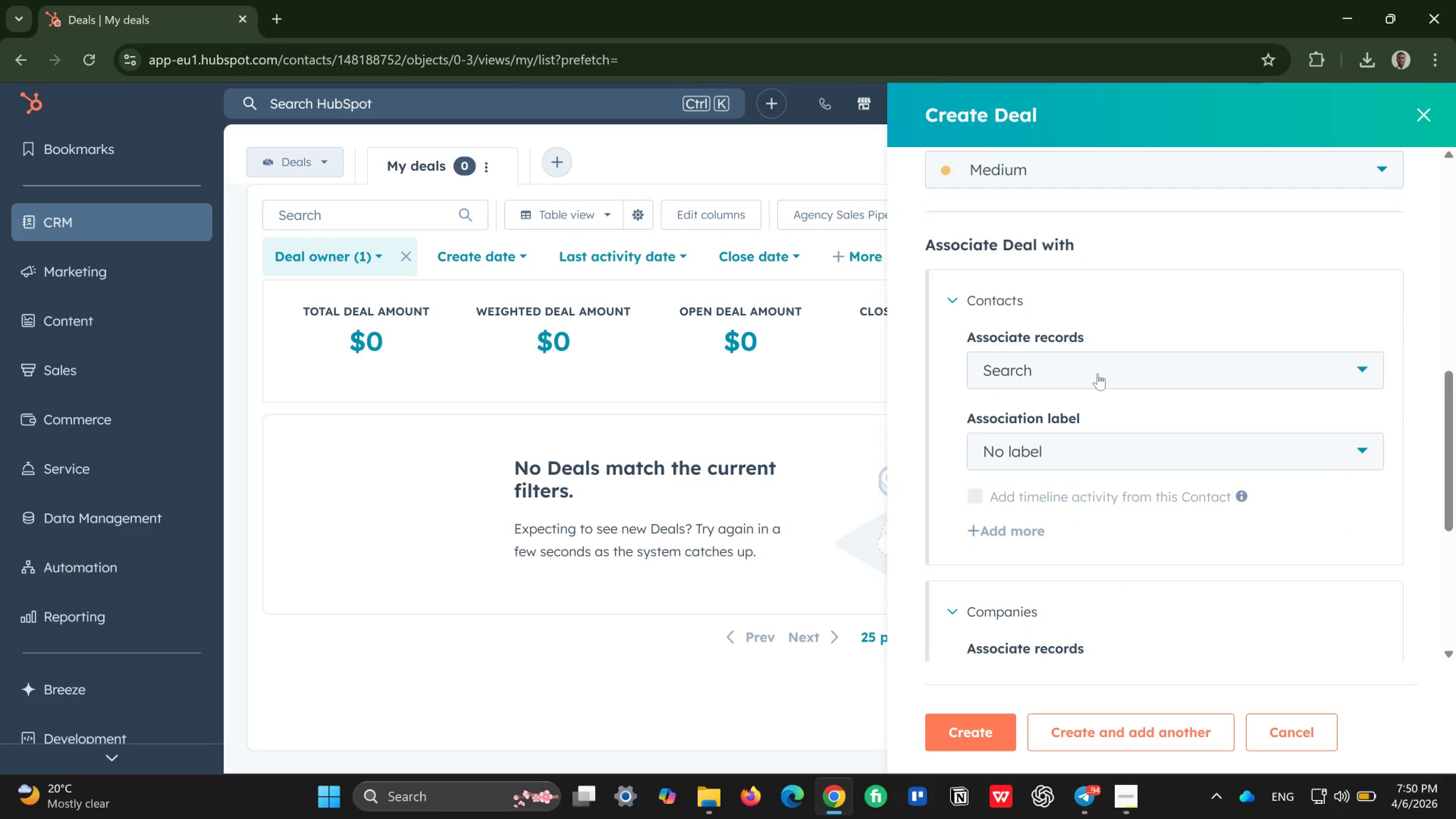 
left_click([1142, 385])
 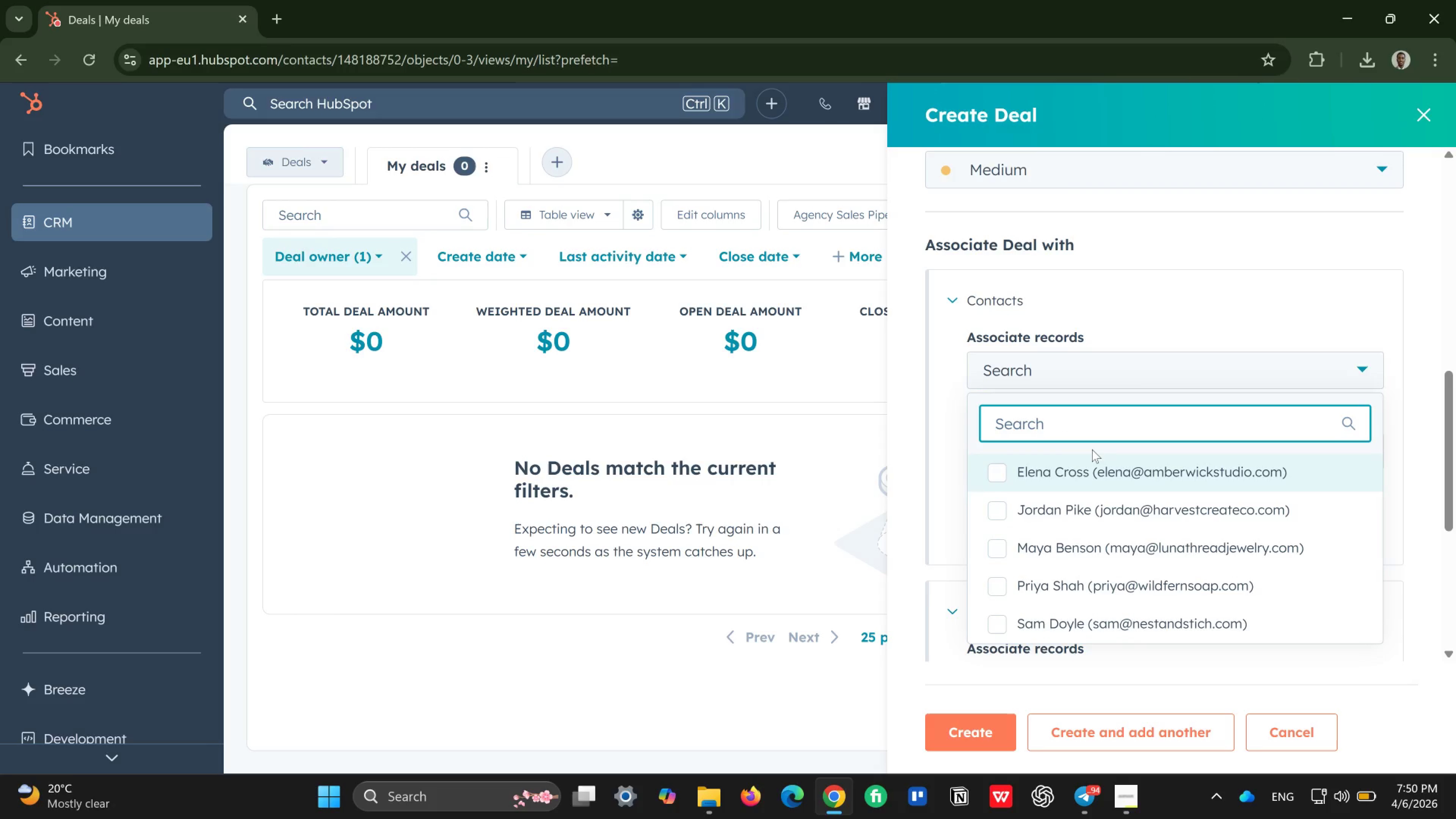 
scroll: coordinate [1153, 258], scroll_direction: up, amount: 8.0
 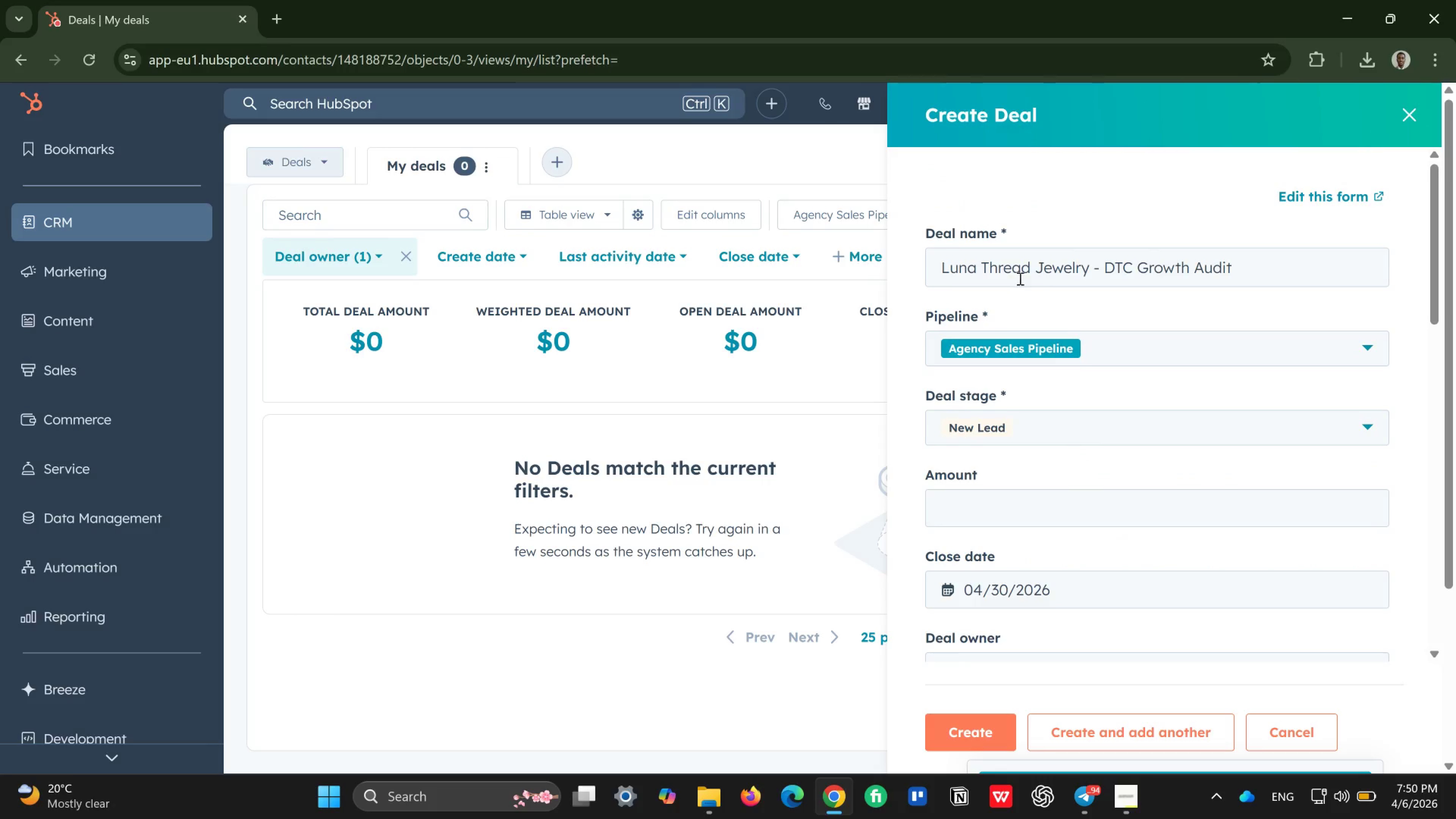 
scroll: coordinate [1087, 670], scroll_direction: down, amount: 12.0
 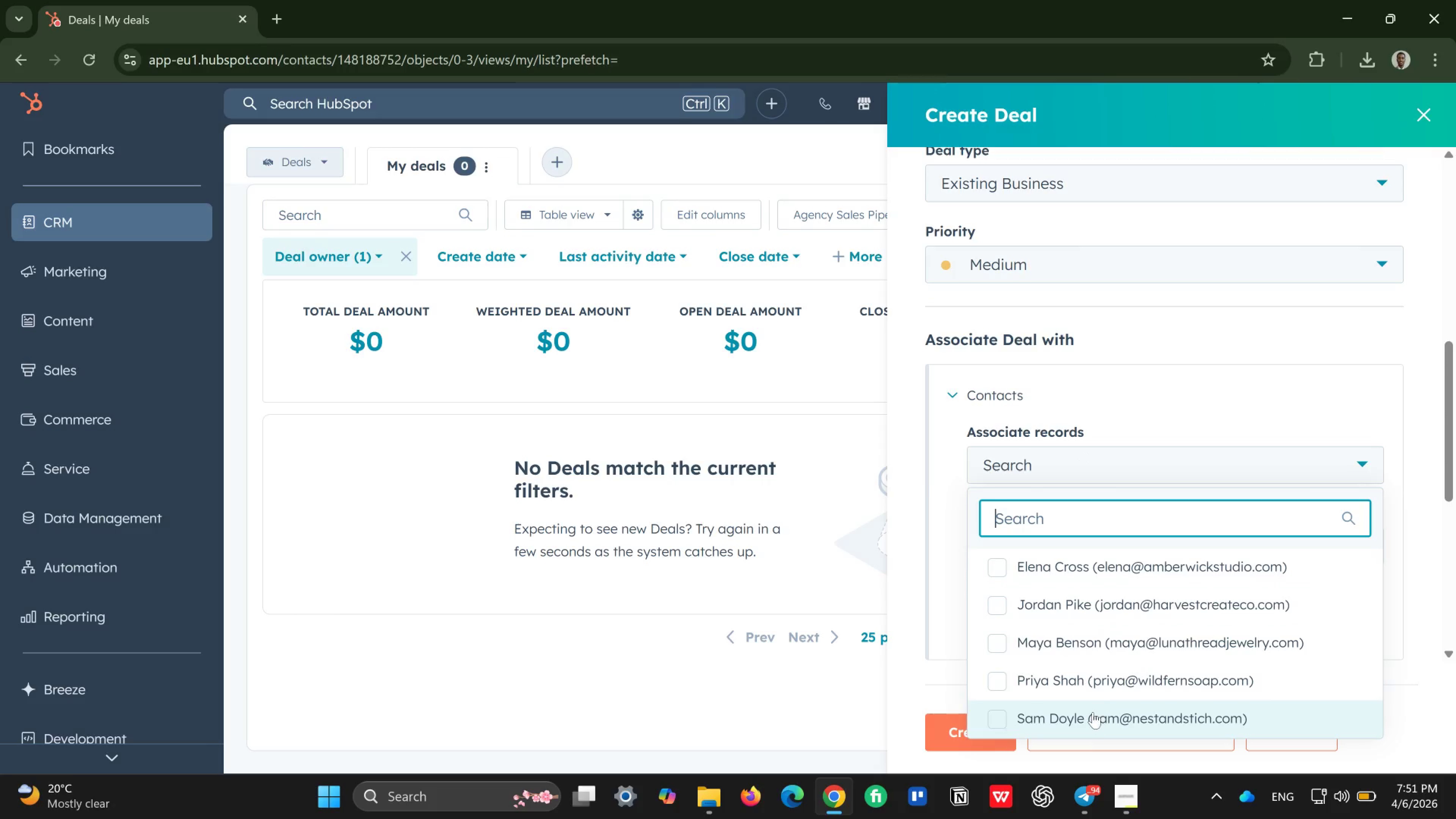 
mouse_move([1084, 666])
 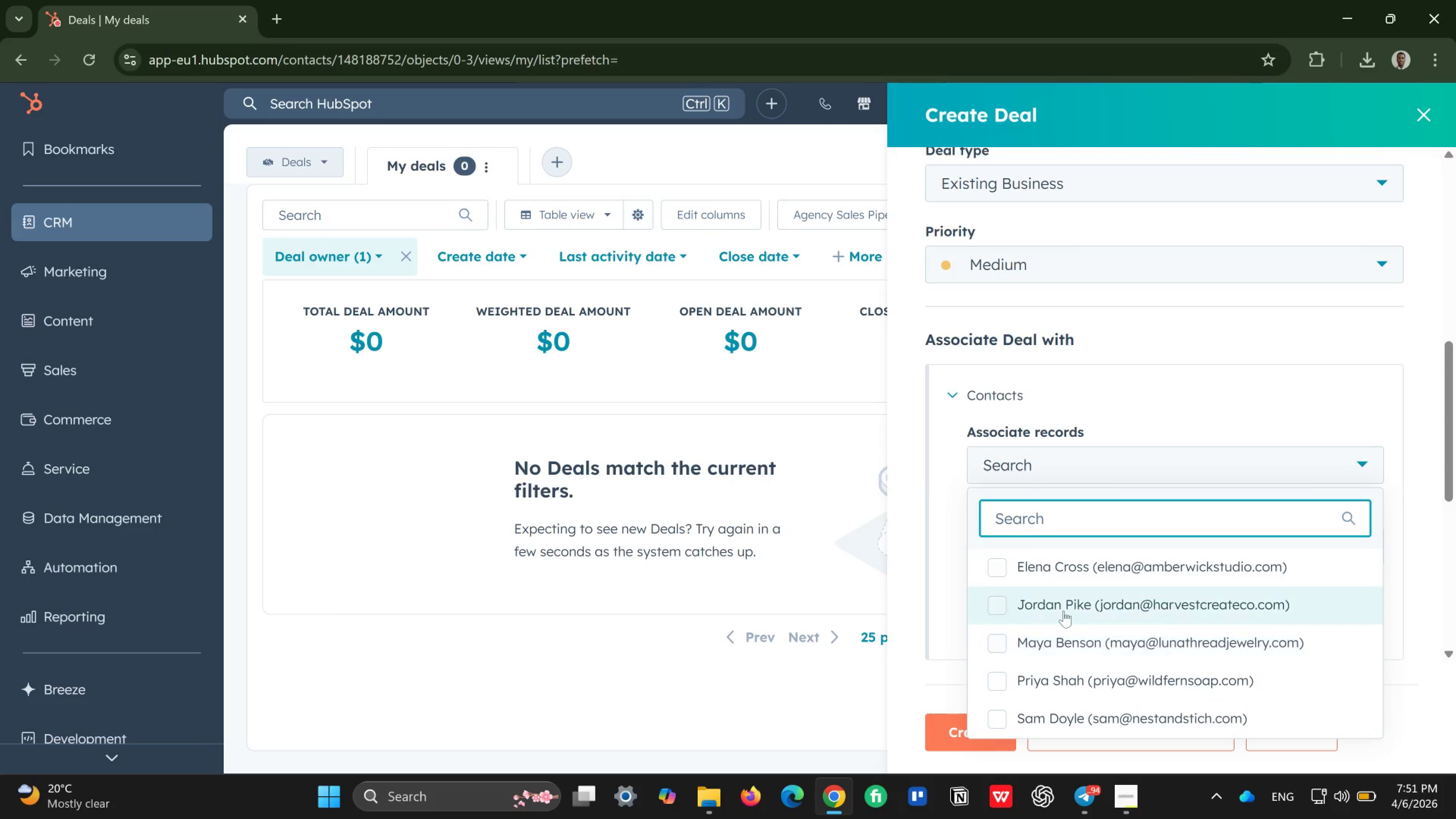 
mouse_move([1062, 623])
 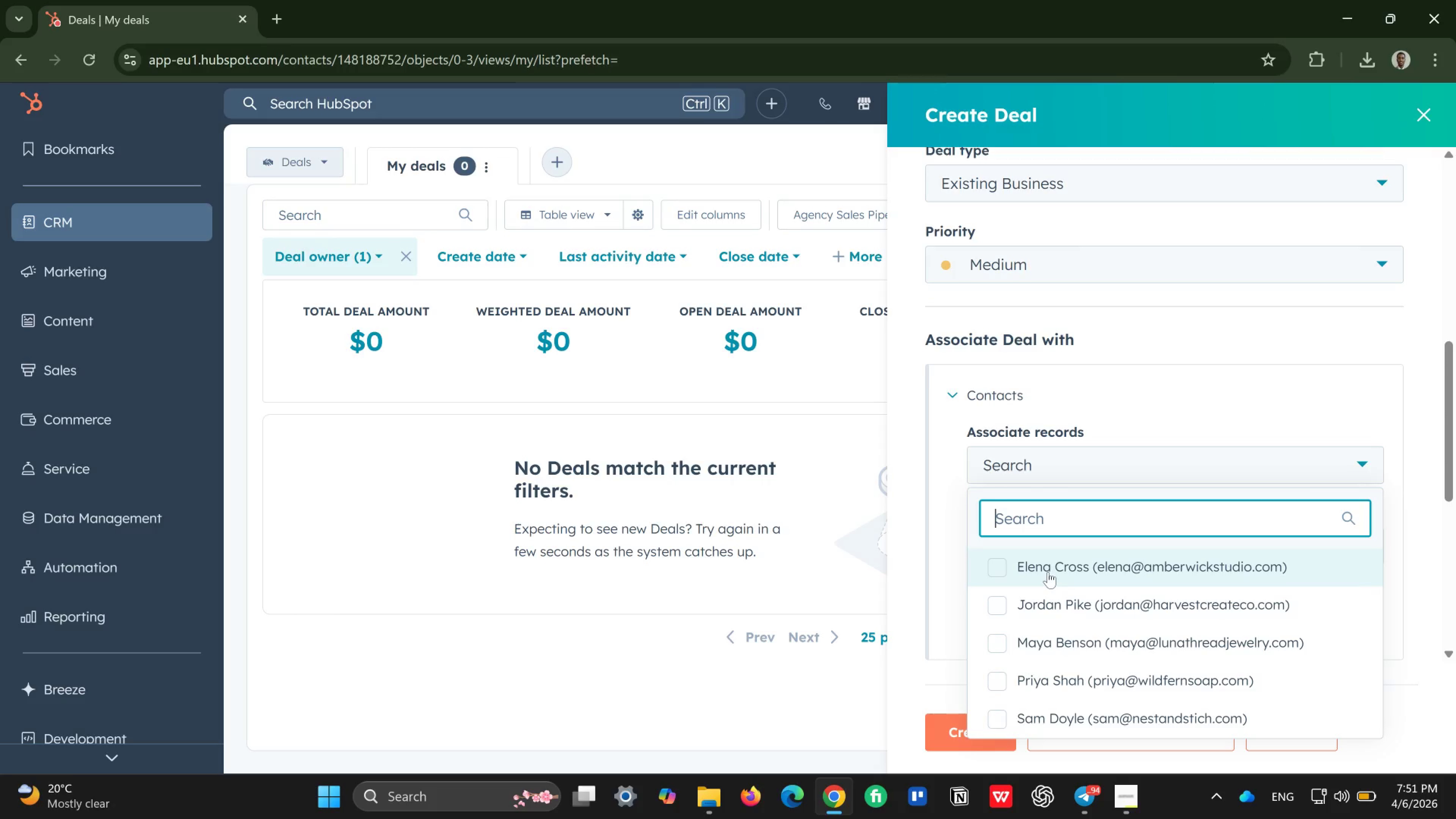 
scroll: coordinate [1048, 572], scroll_direction: up, amount: 2.0
 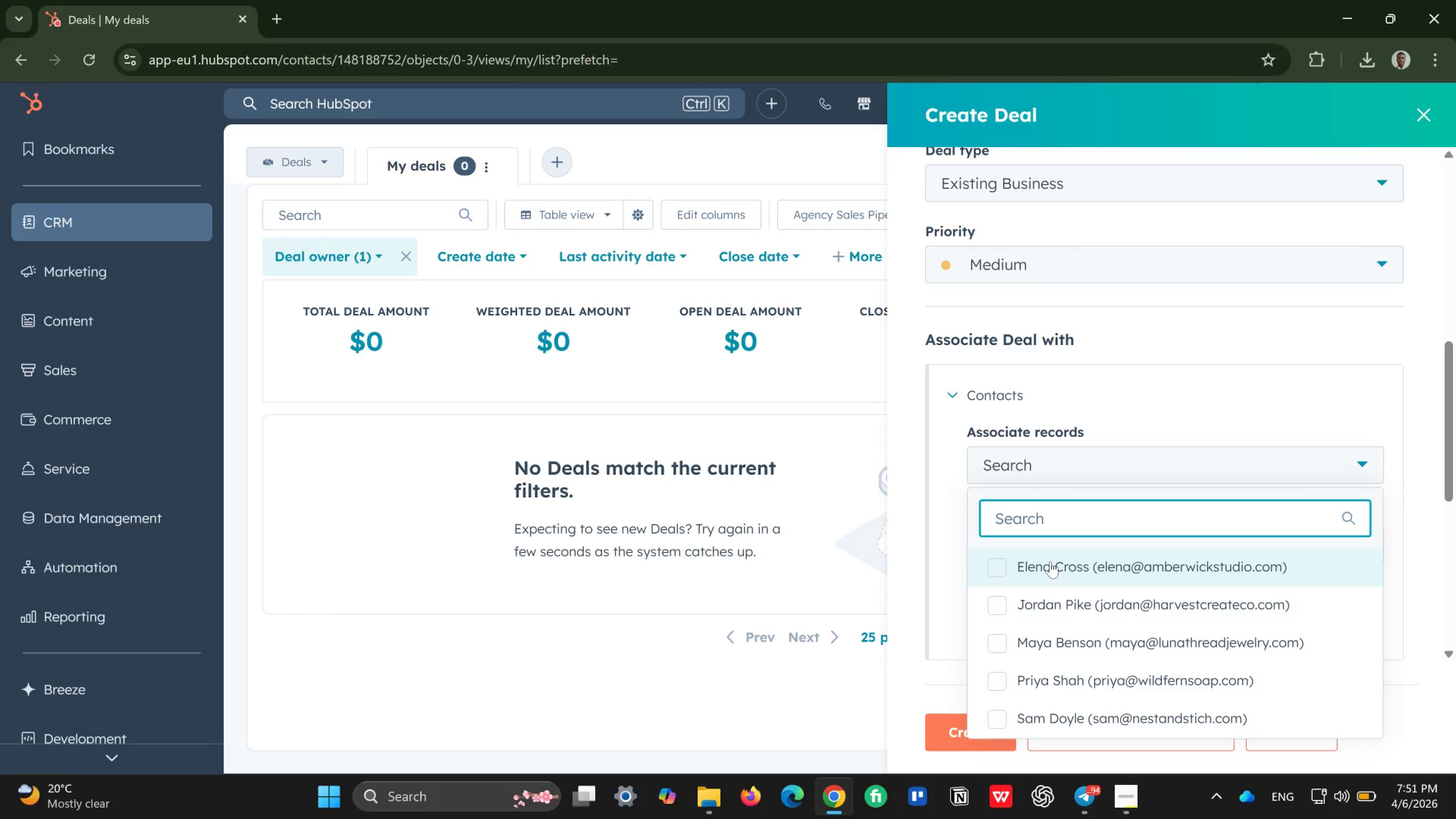 
type(lu)
 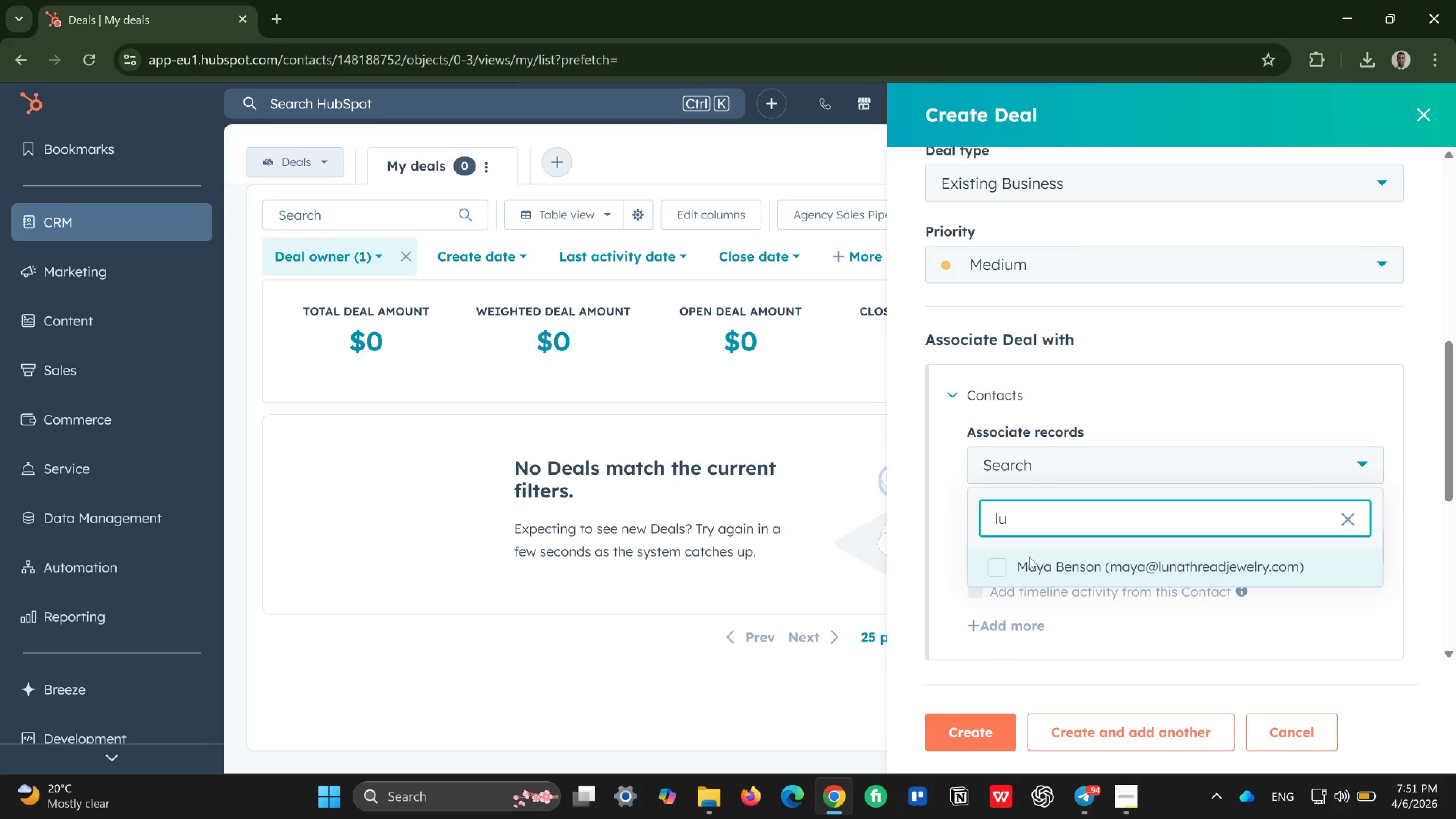 
wait(5.3)
 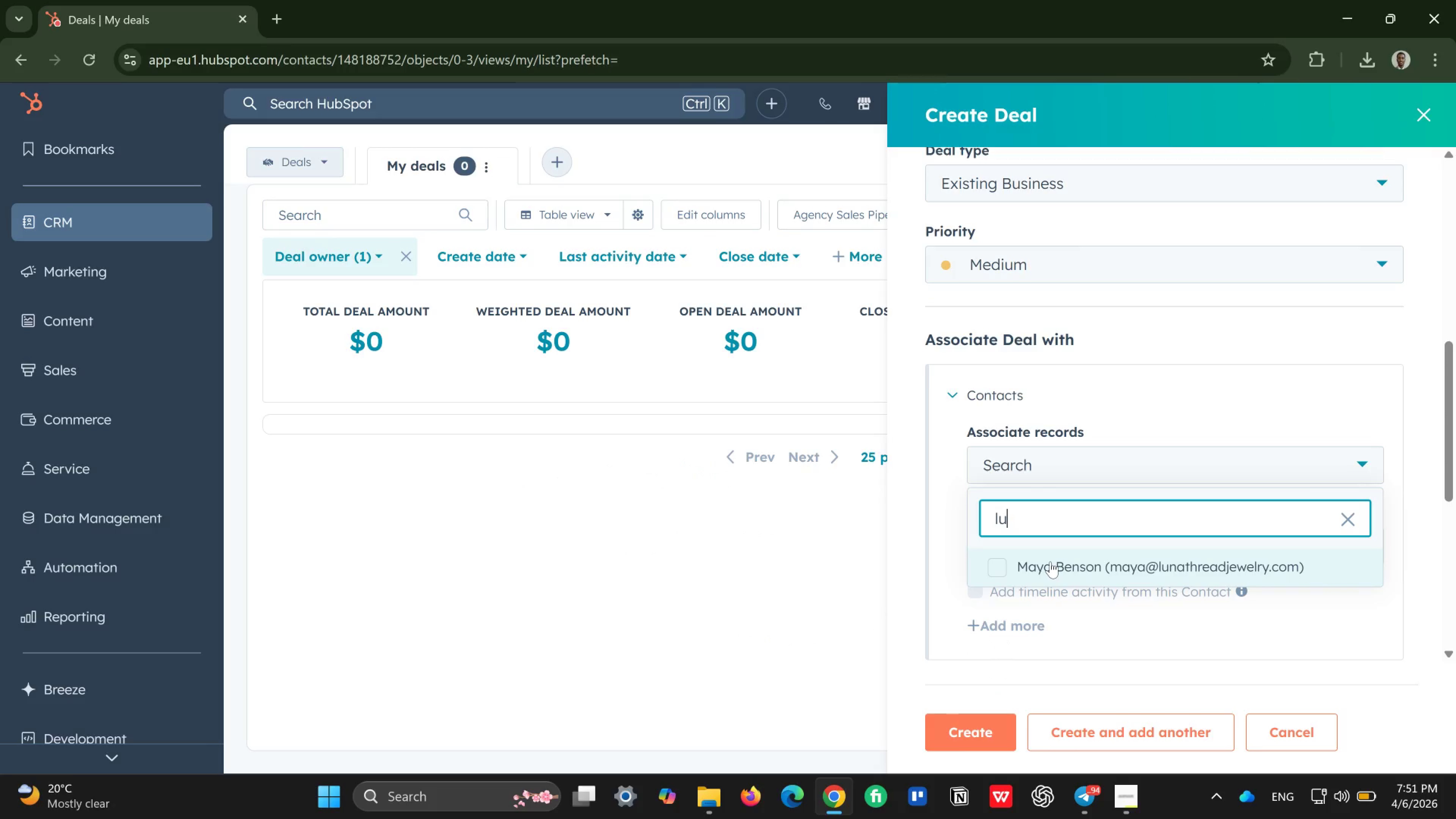 
left_click([1009, 565])
 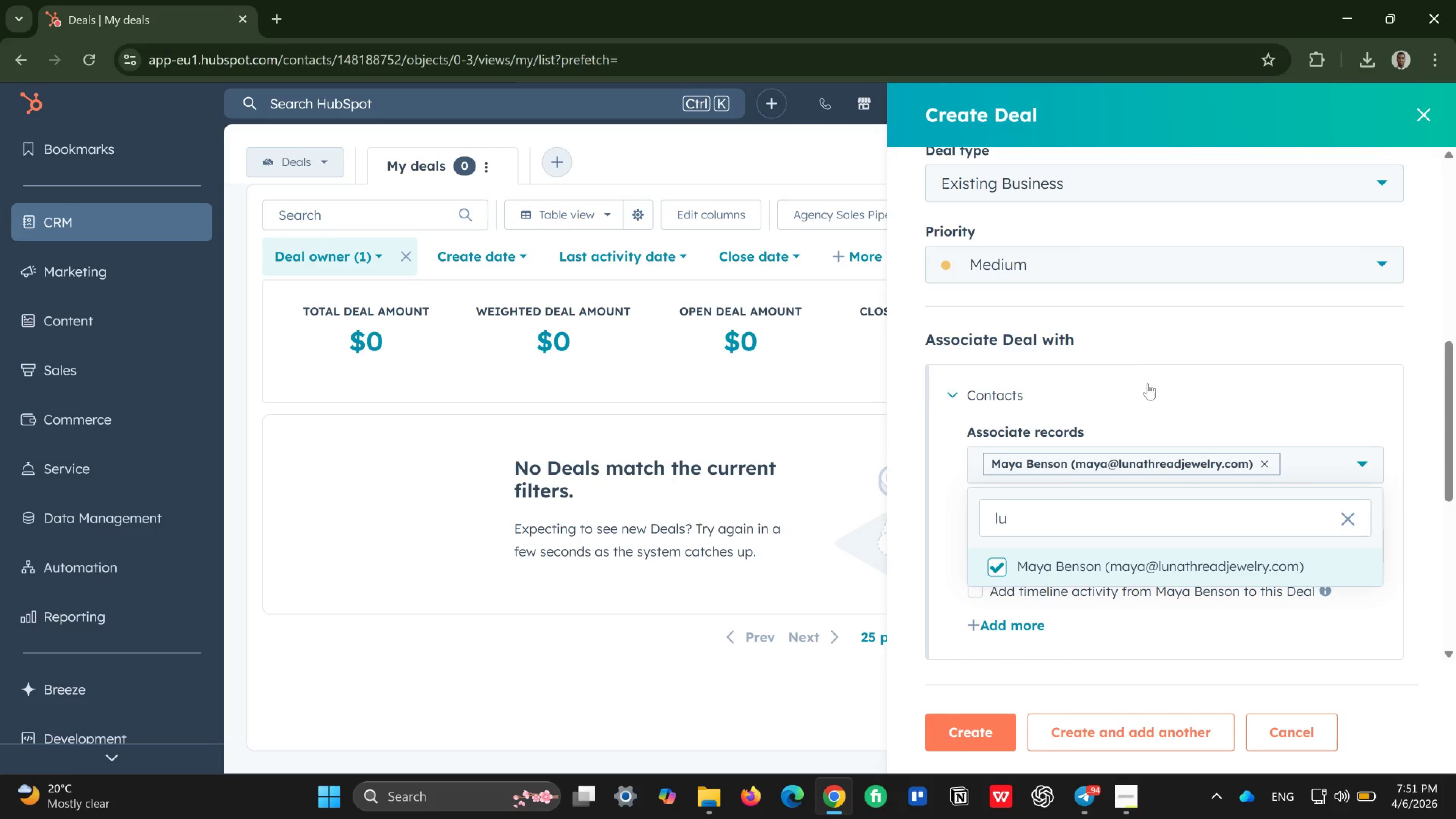 
scroll: coordinate [927, 339], scroll_direction: up, amount: 5.0
 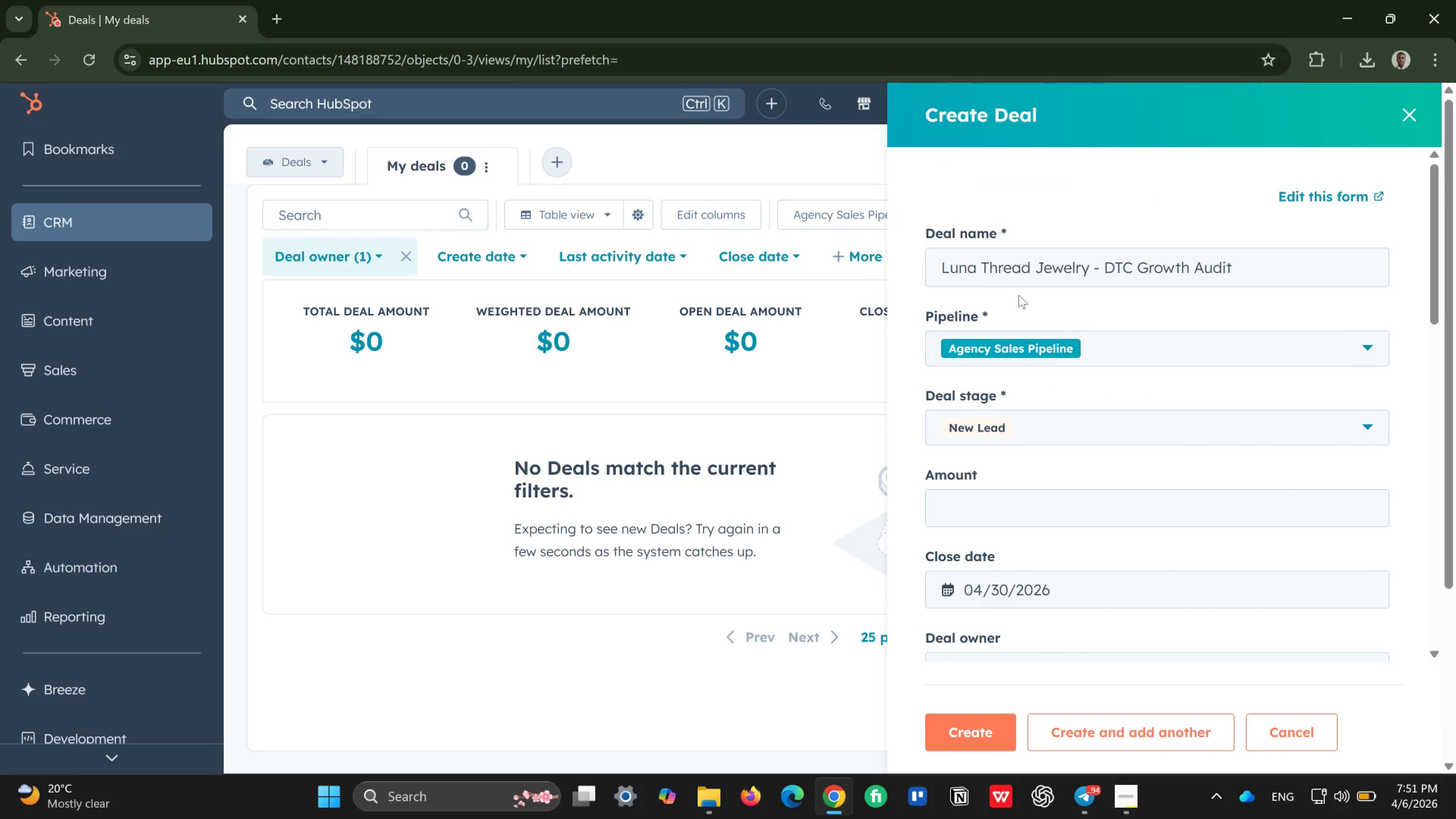 
scroll: coordinate [1036, 380], scroll_direction: down, amount: 9.0
 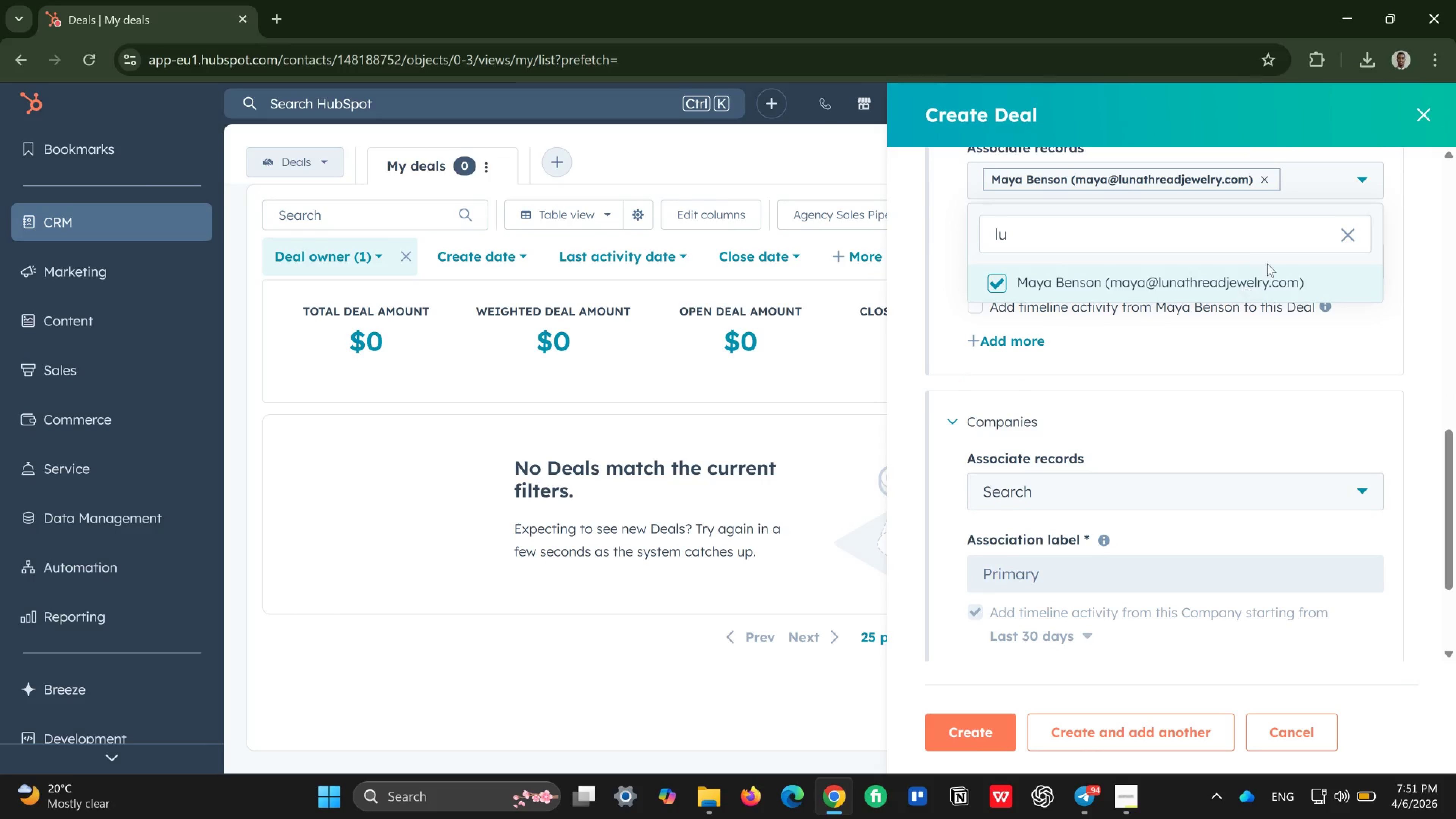 
left_click([1351, 226])
 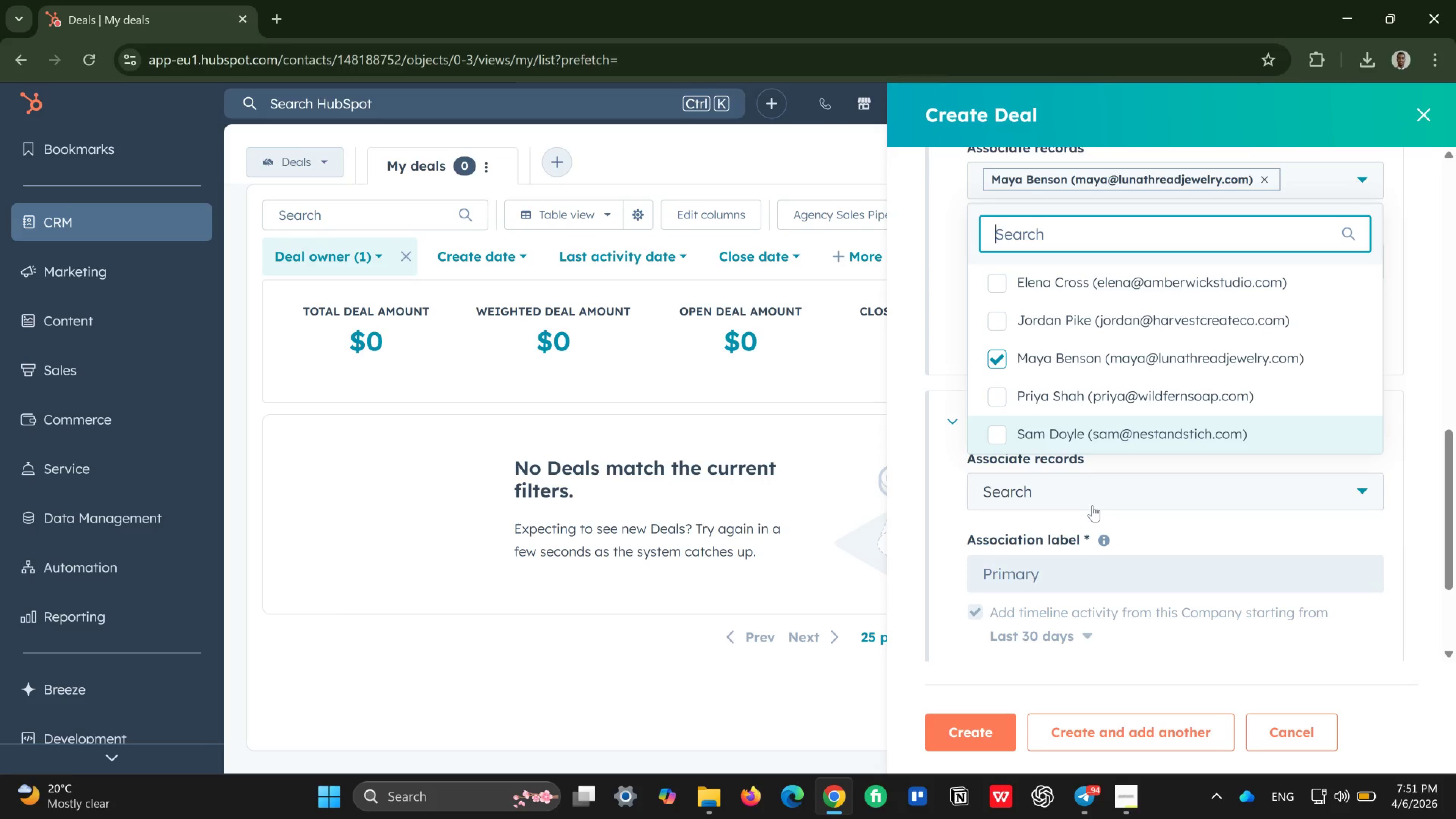 
scroll: coordinate [1092, 505], scroll_direction: down, amount: 1.0
 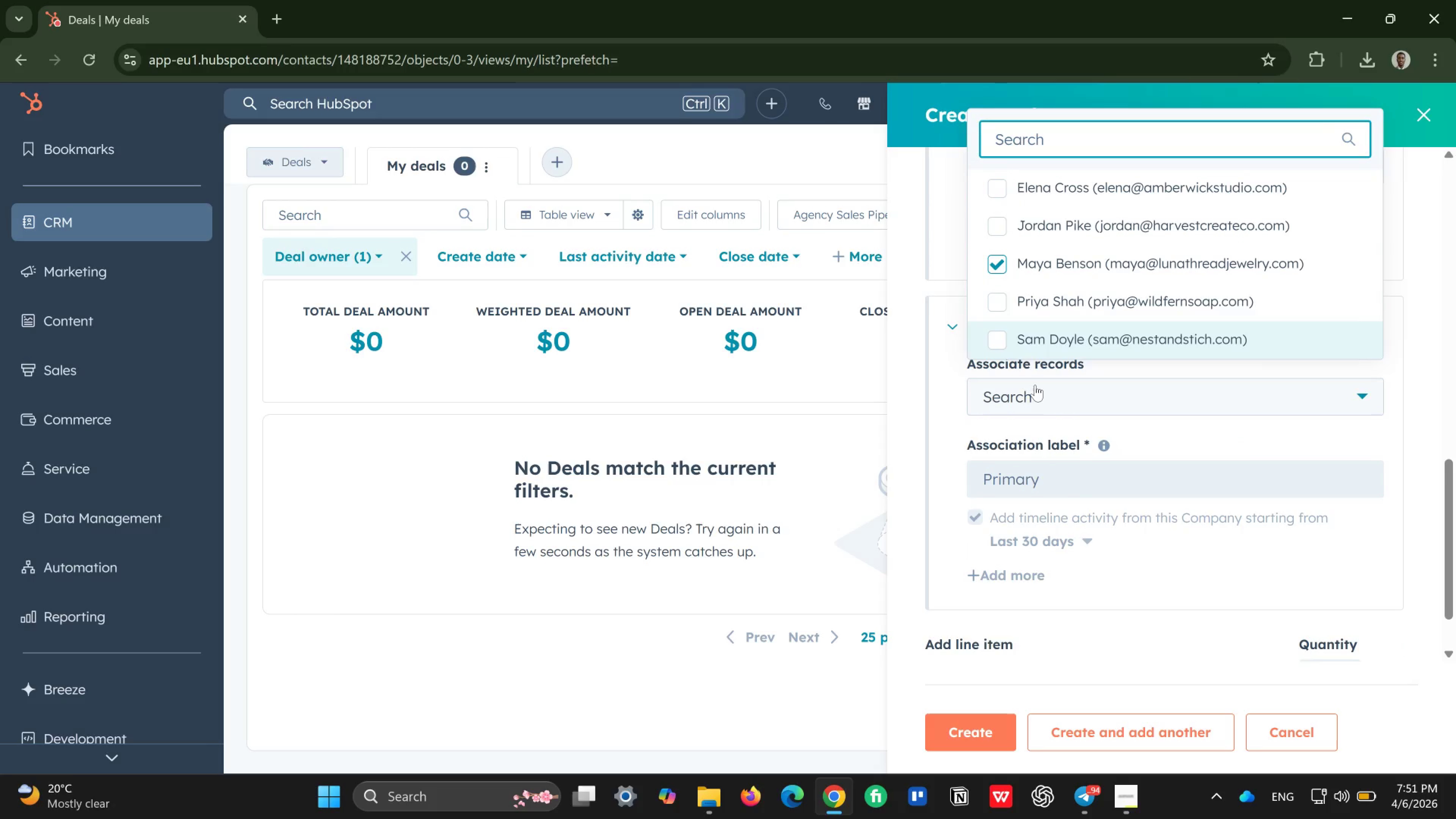 
left_click([1035, 385])
 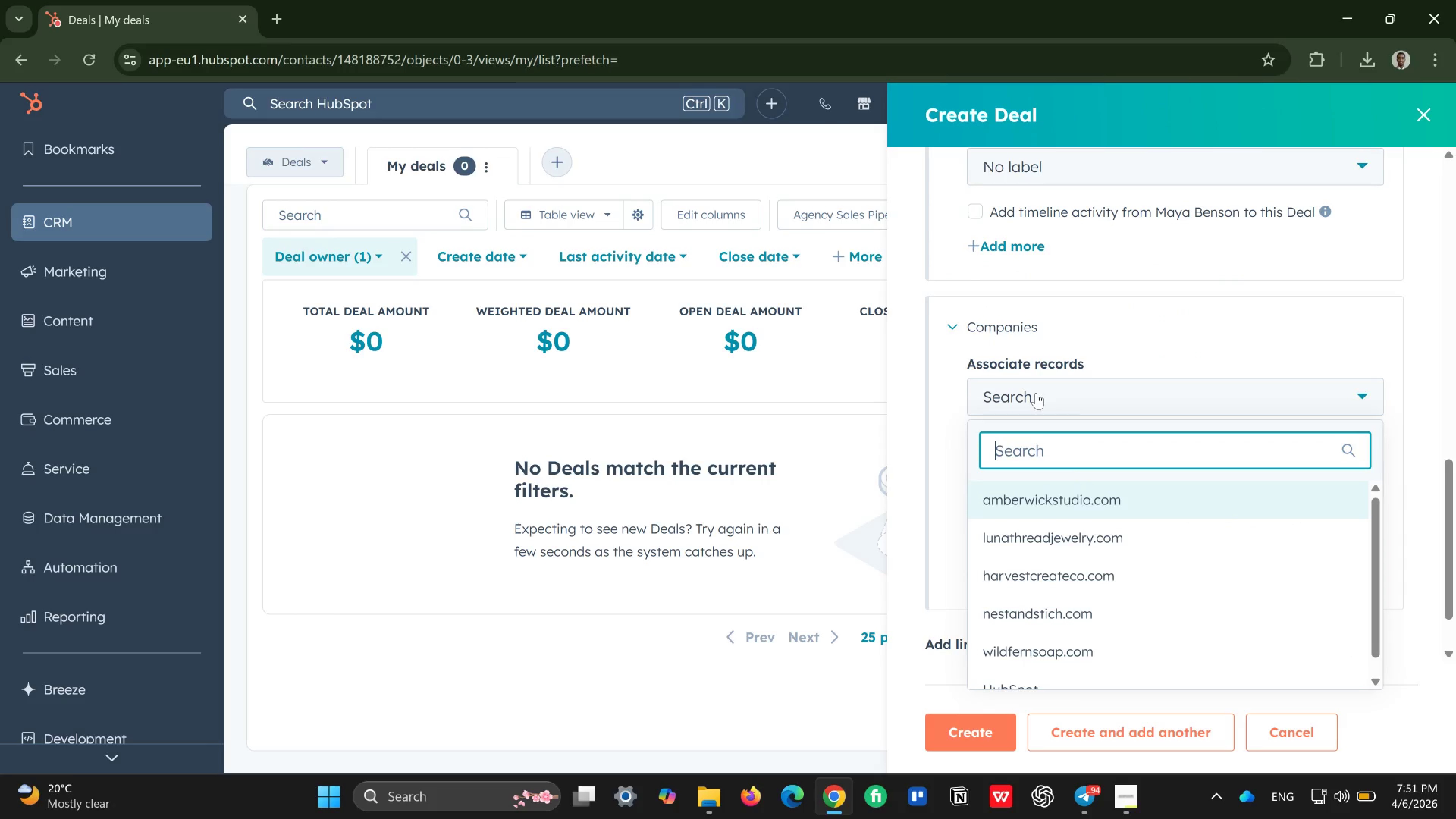 
scroll: coordinate [1136, 641], scroll_direction: up, amount: 3.0
 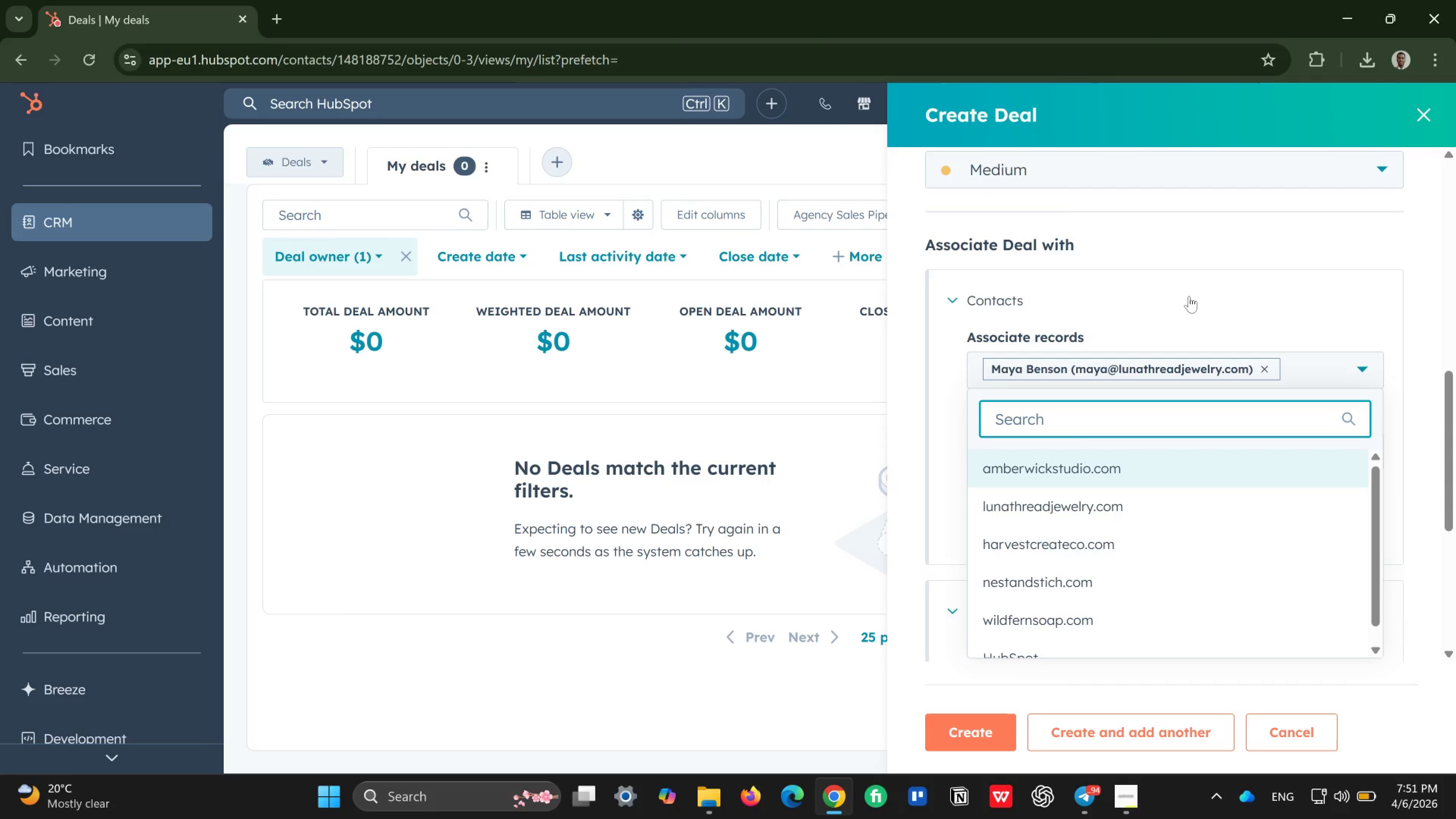 
left_click([1189, 296])
 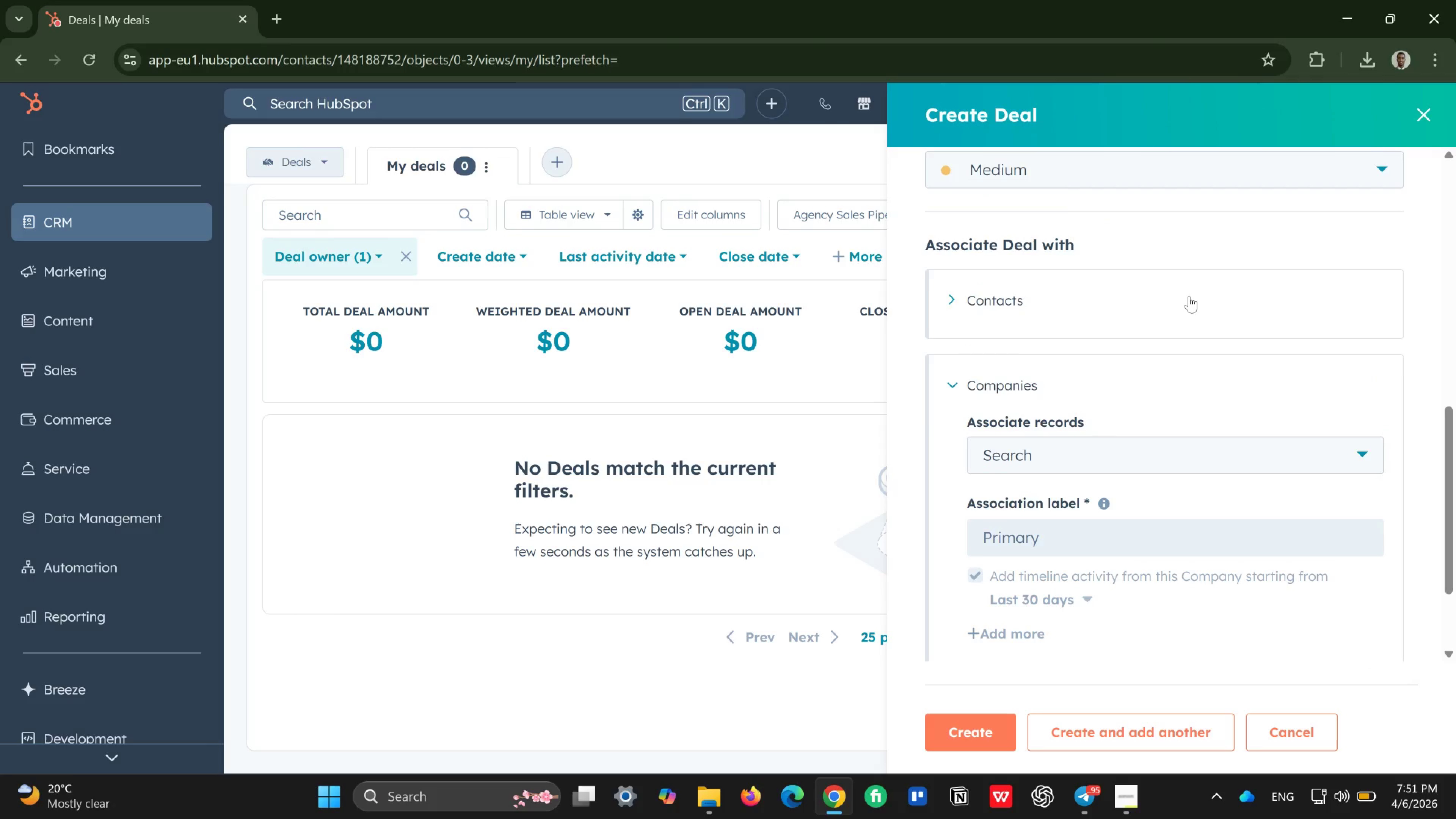 
left_click([1189, 296])
 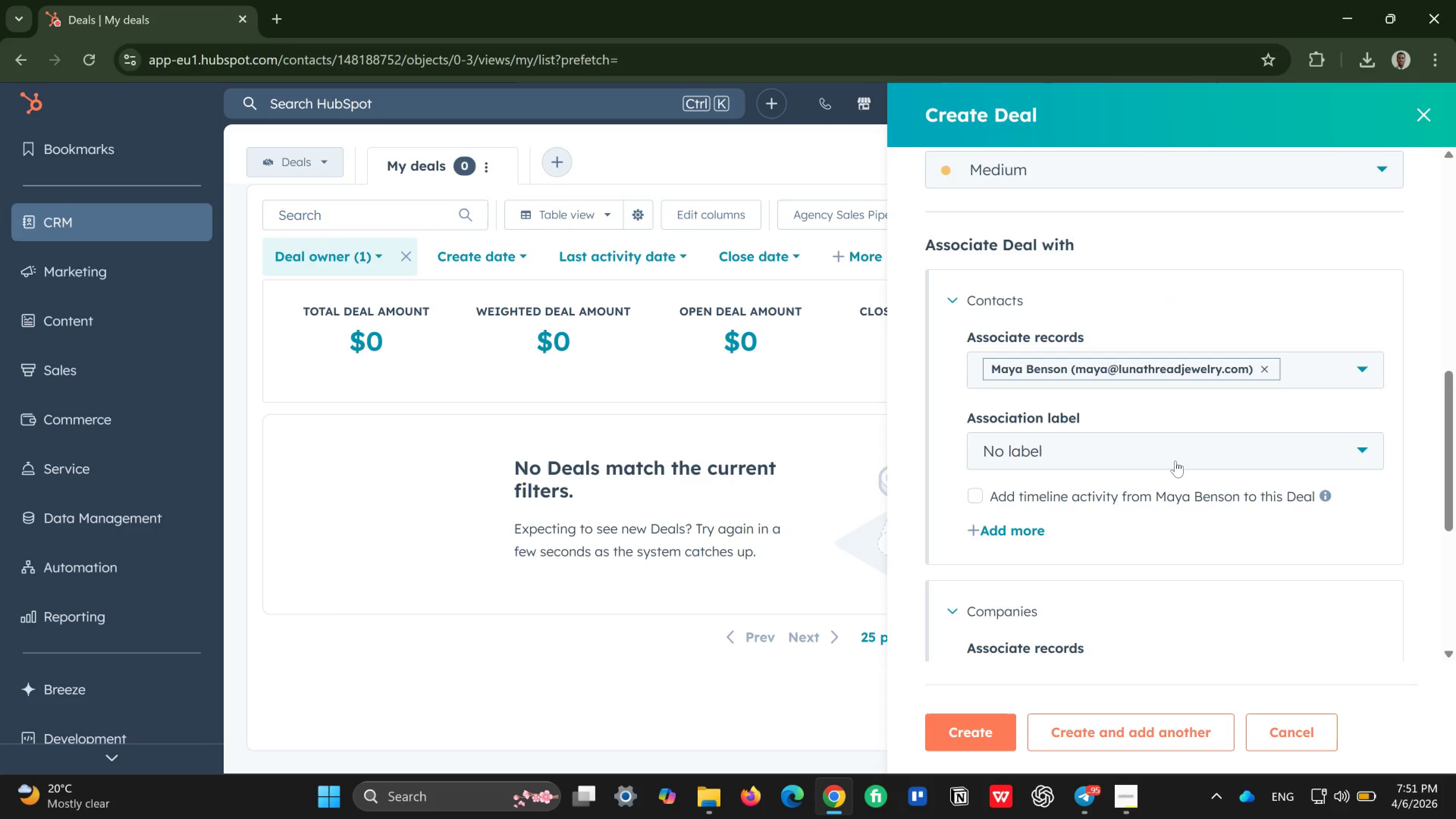 
wait(5.18)
 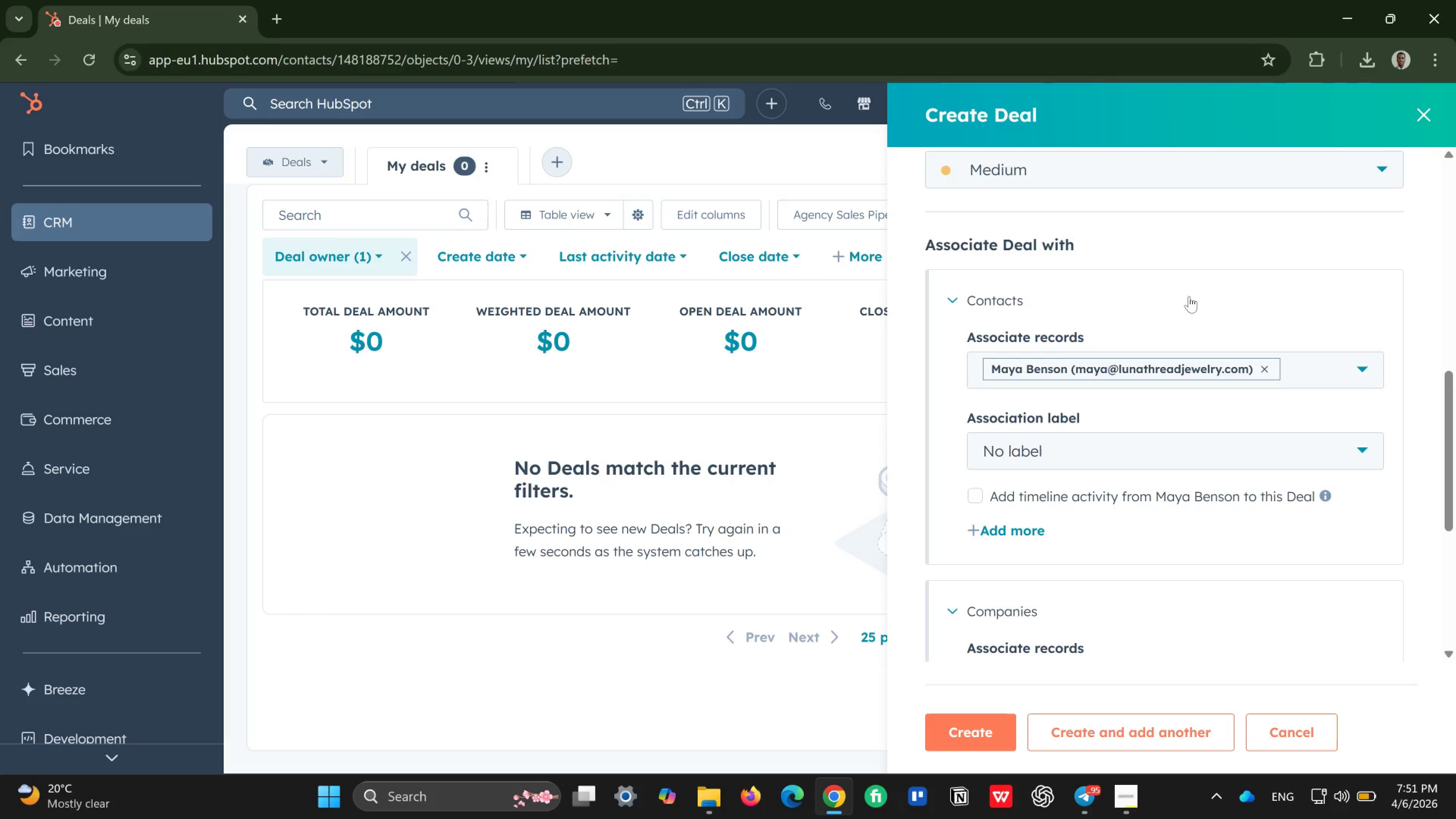 
left_click([1175, 461])
 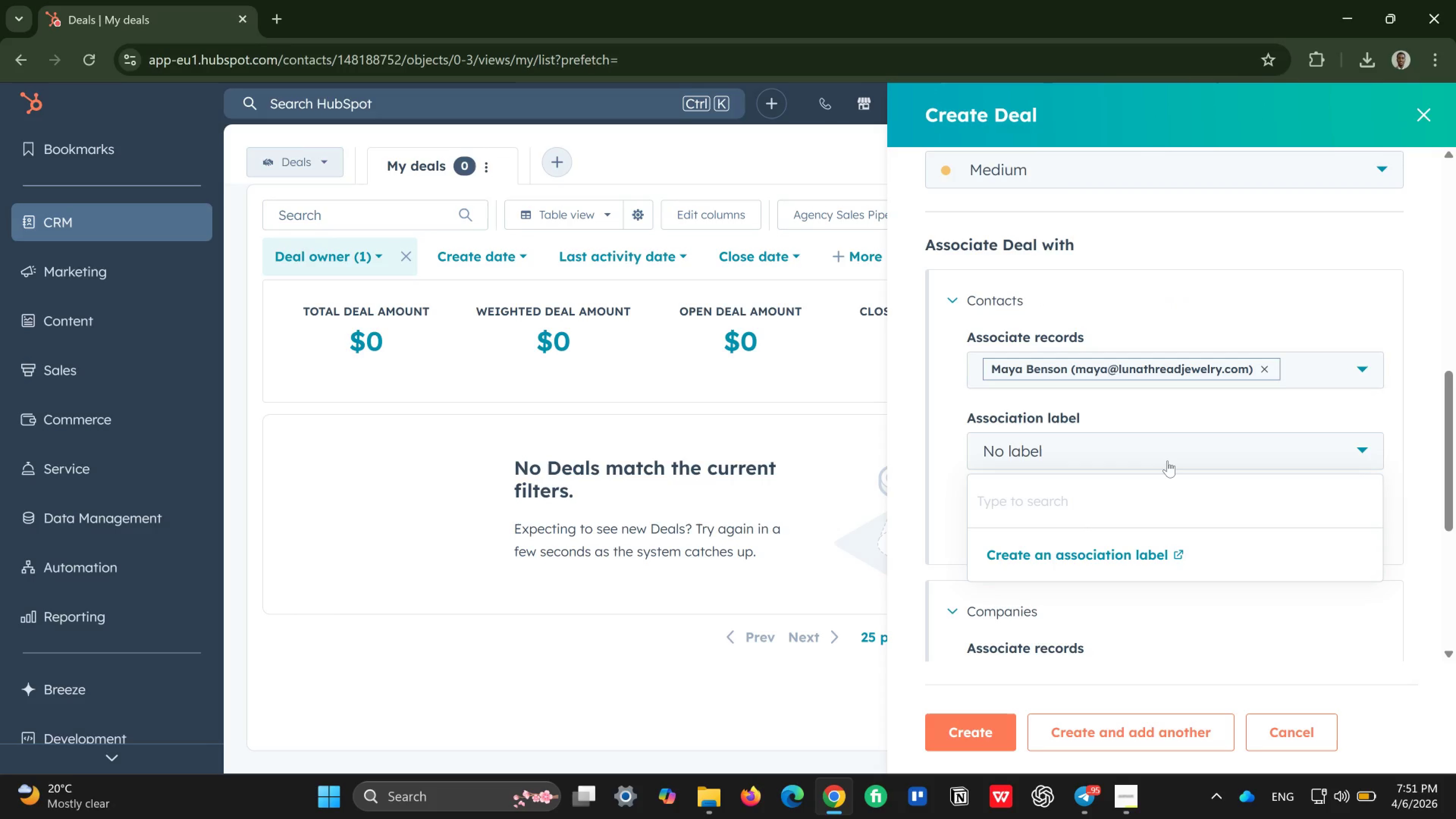 
scroll: coordinate [1167, 461], scroll_direction: down, amount: 2.0
 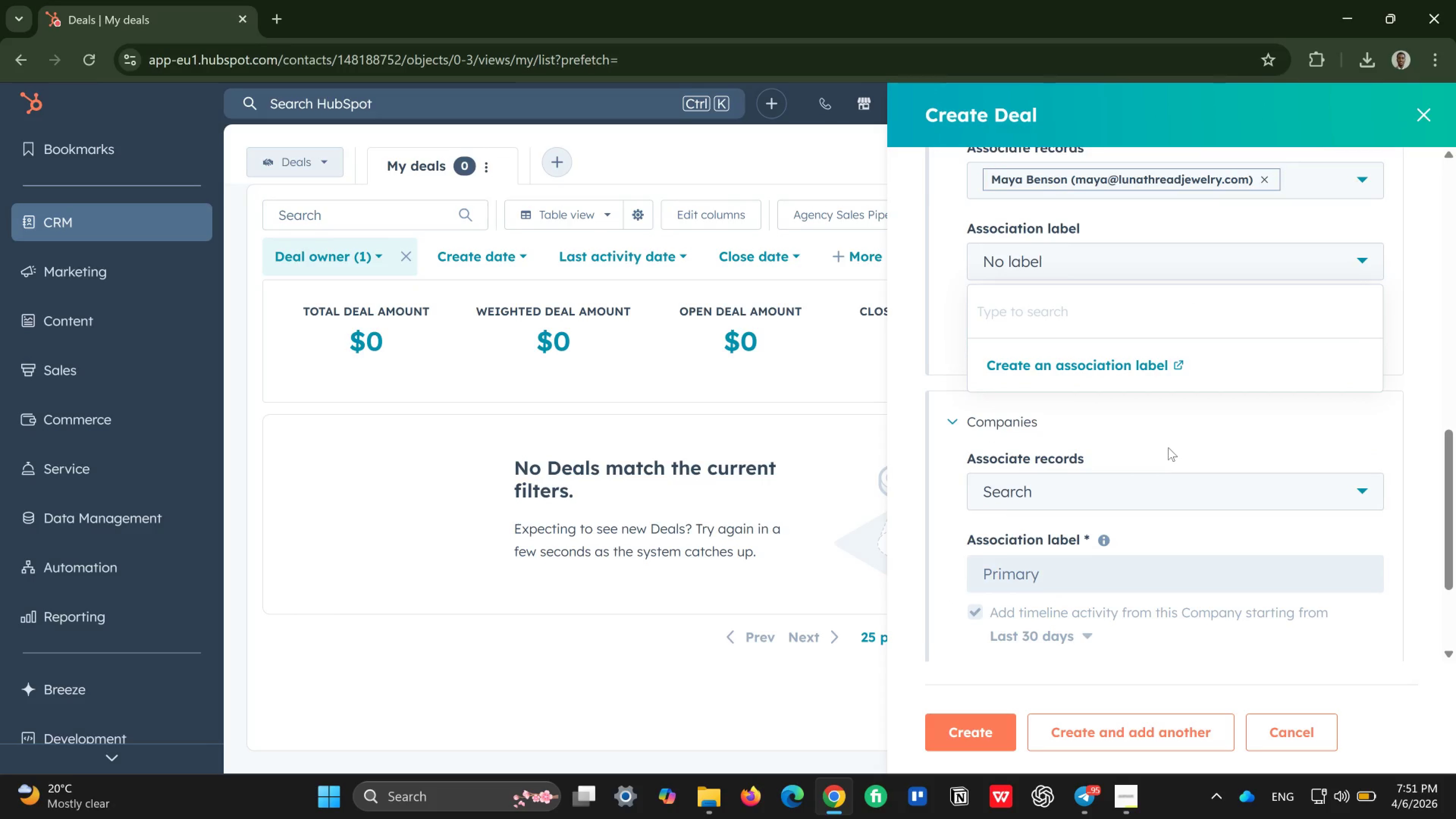 
left_click([1168, 447])
 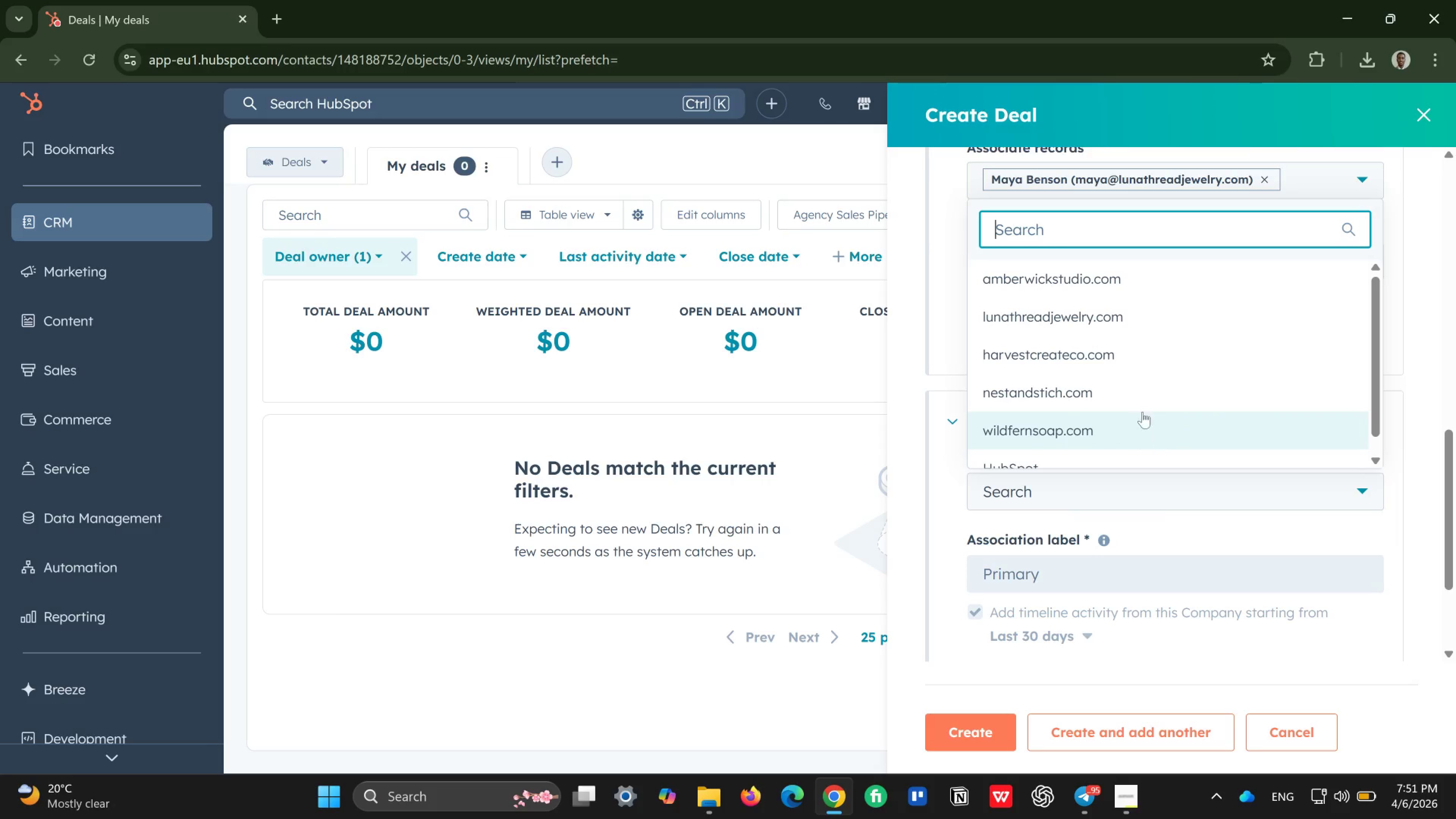 
scroll: coordinate [1133, 360], scroll_direction: up, amount: 1.0
 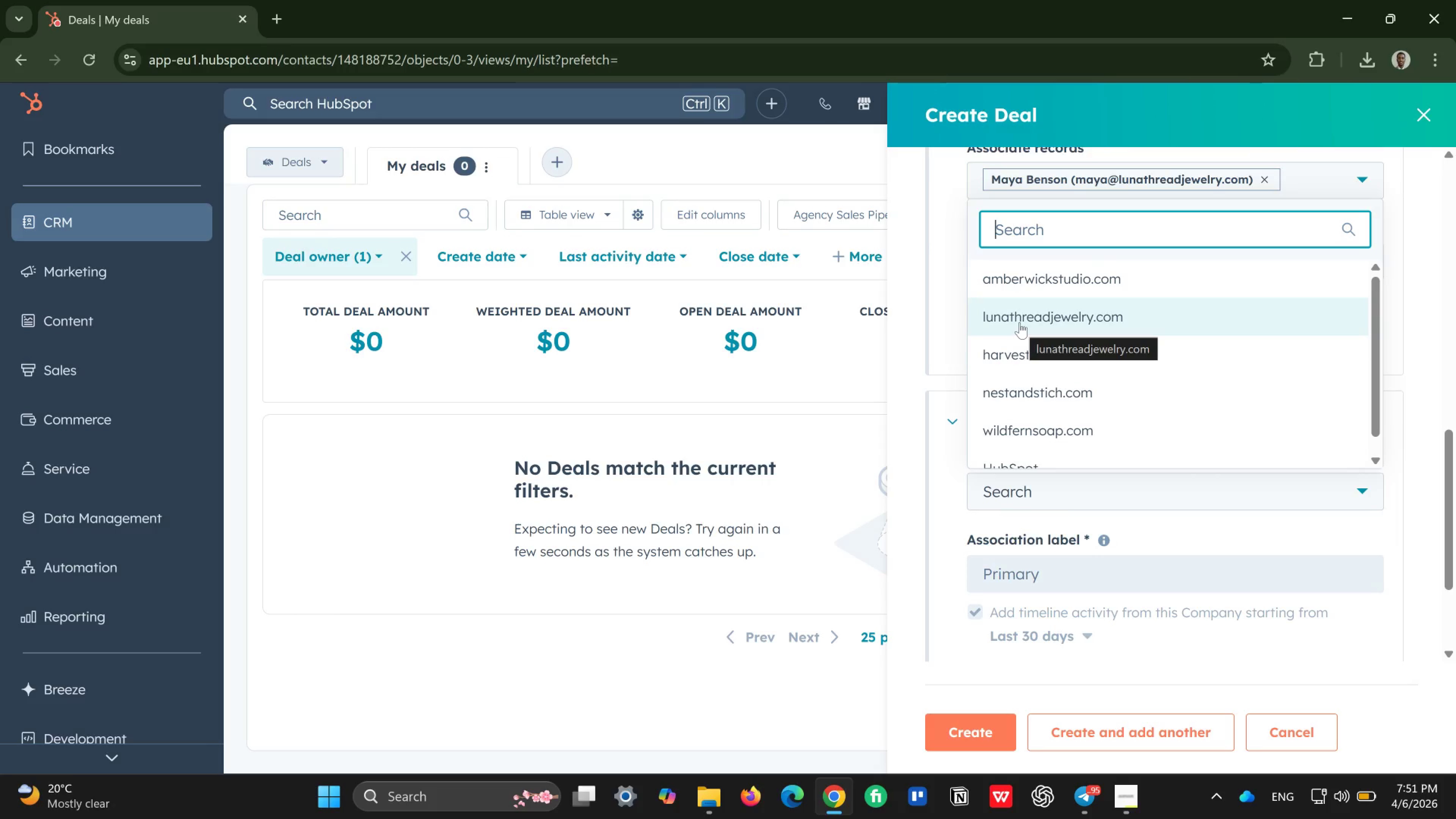 
left_click([1020, 322])
 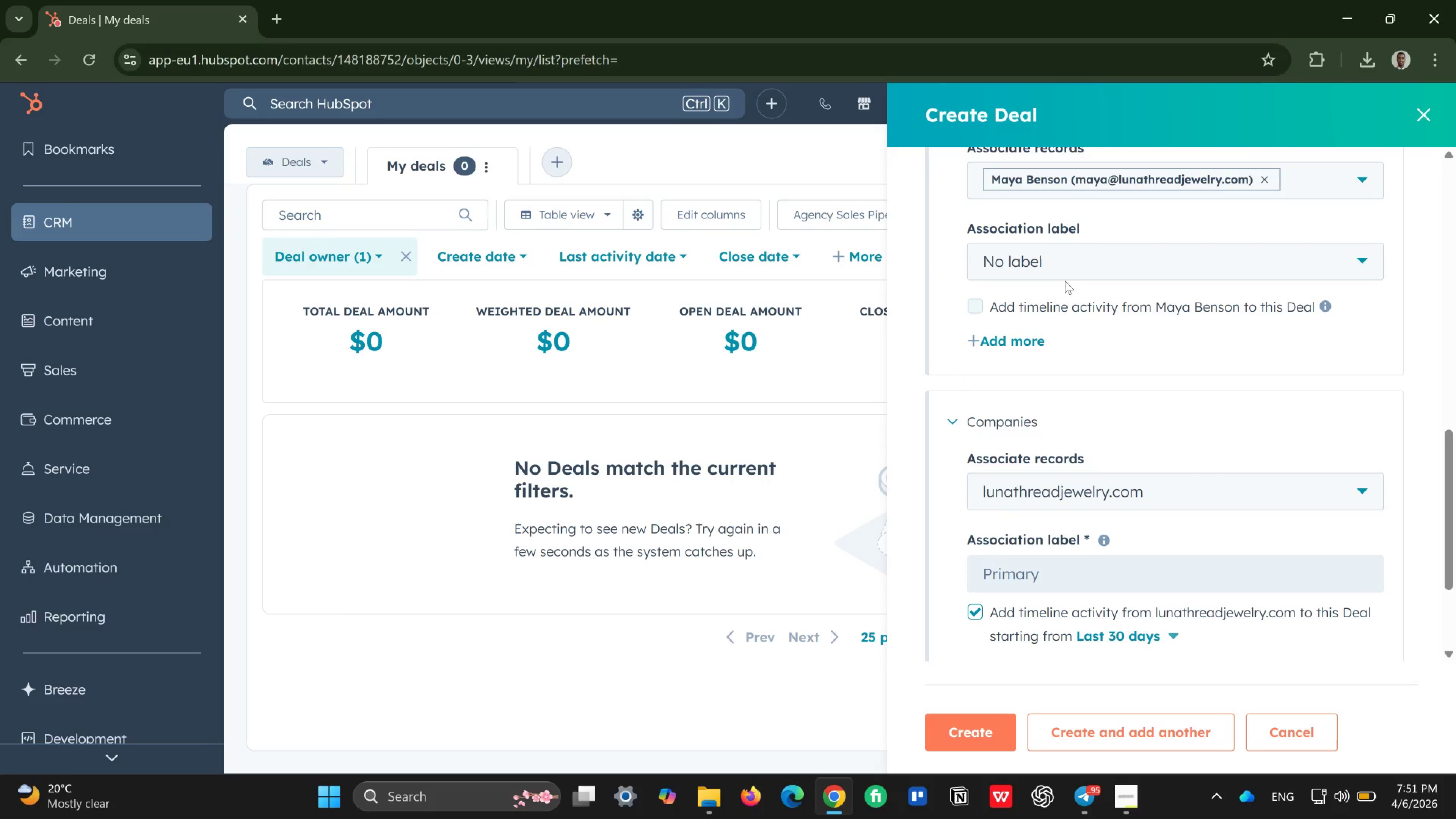 
left_click([1081, 265])
 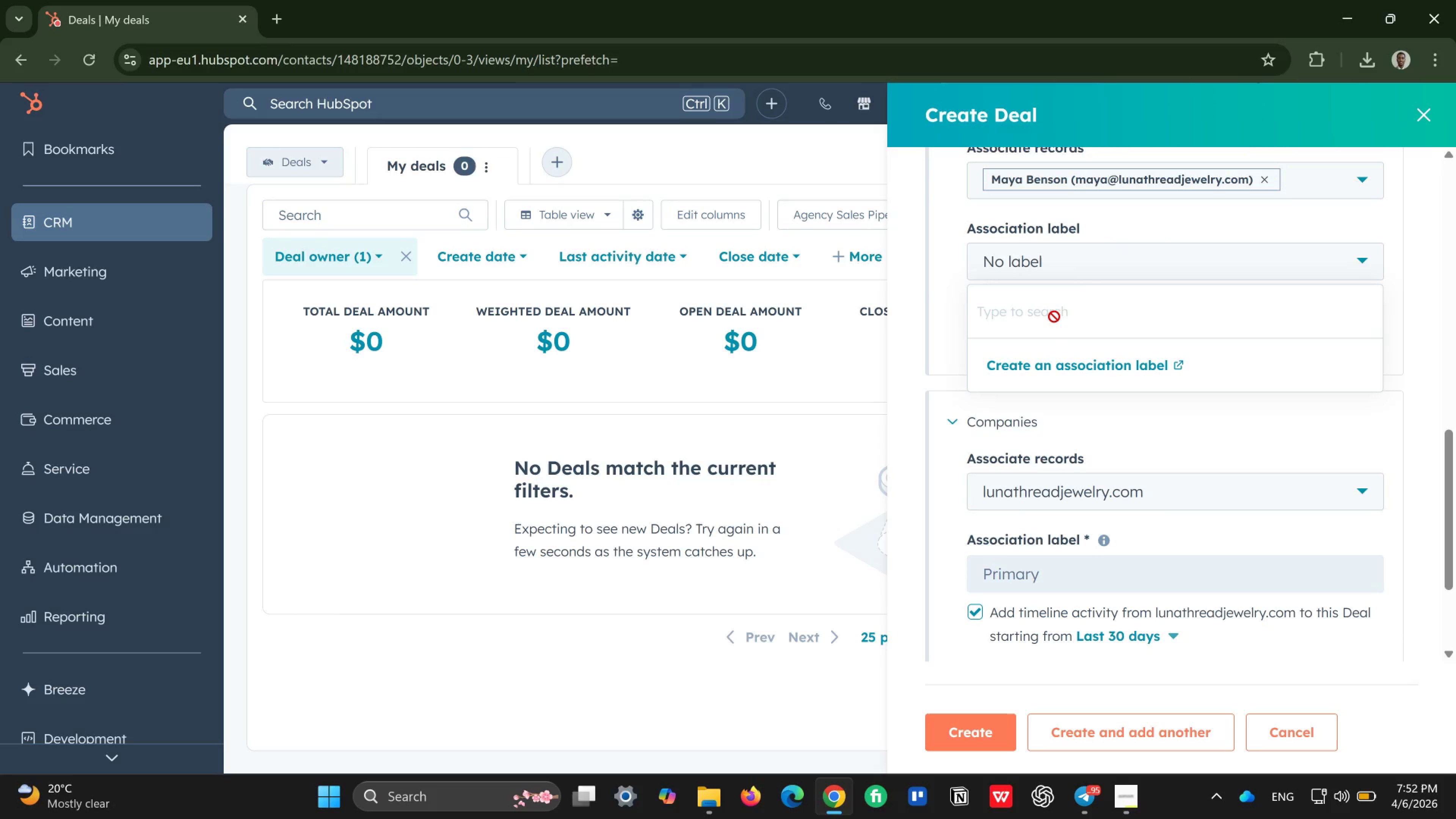 
left_click([1054, 317])
 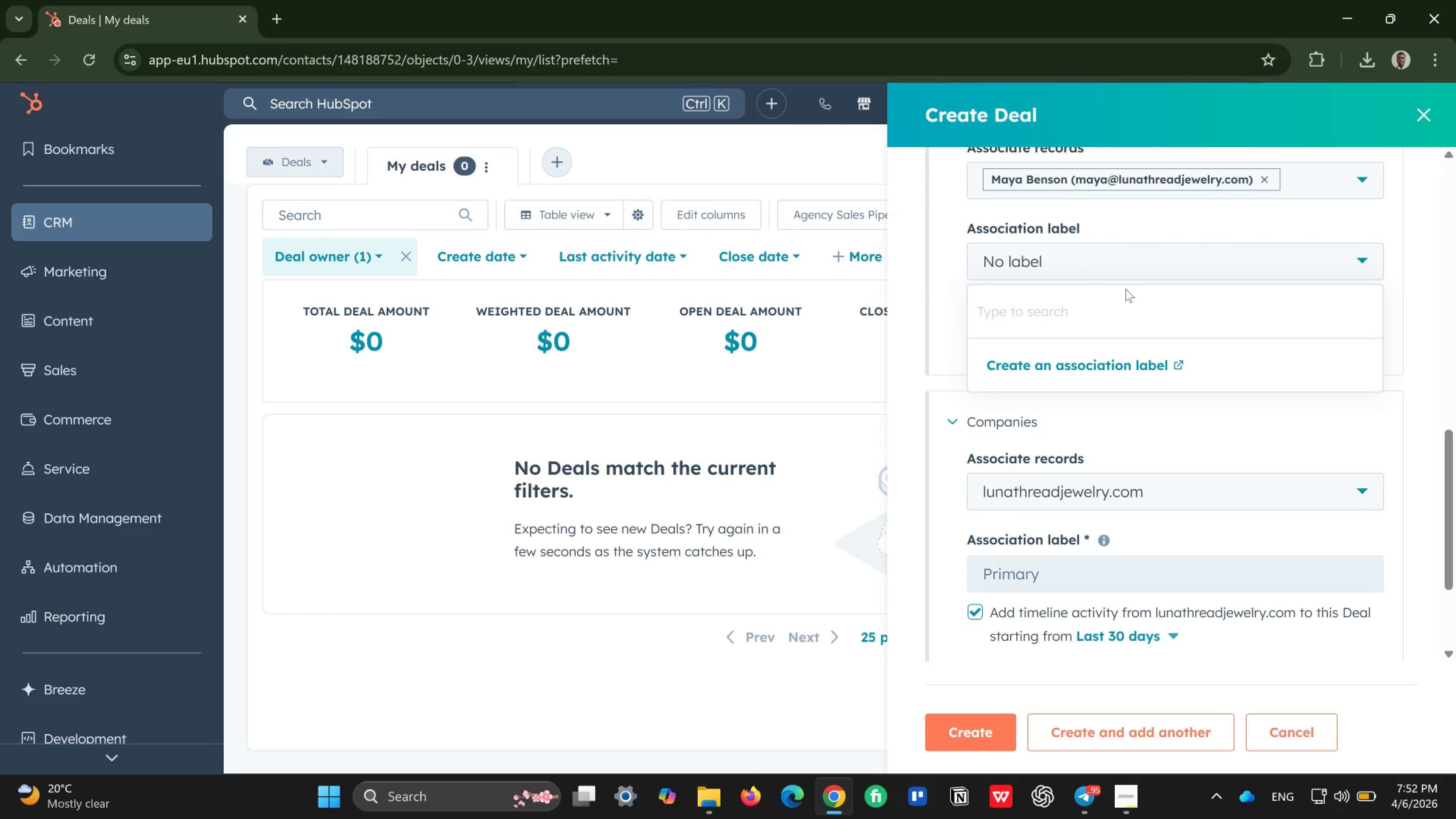 
type(lu)
 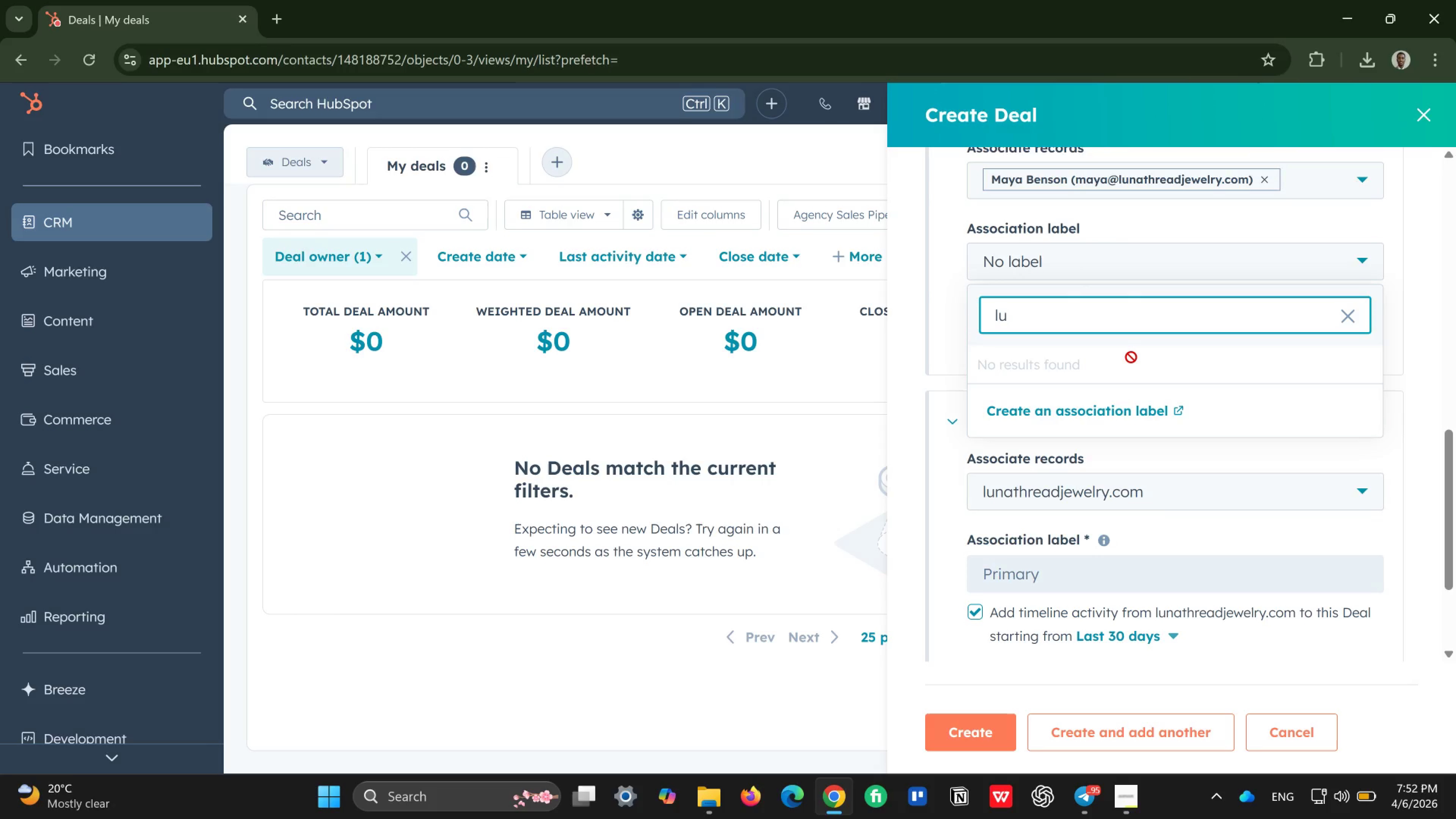 
key(N)
 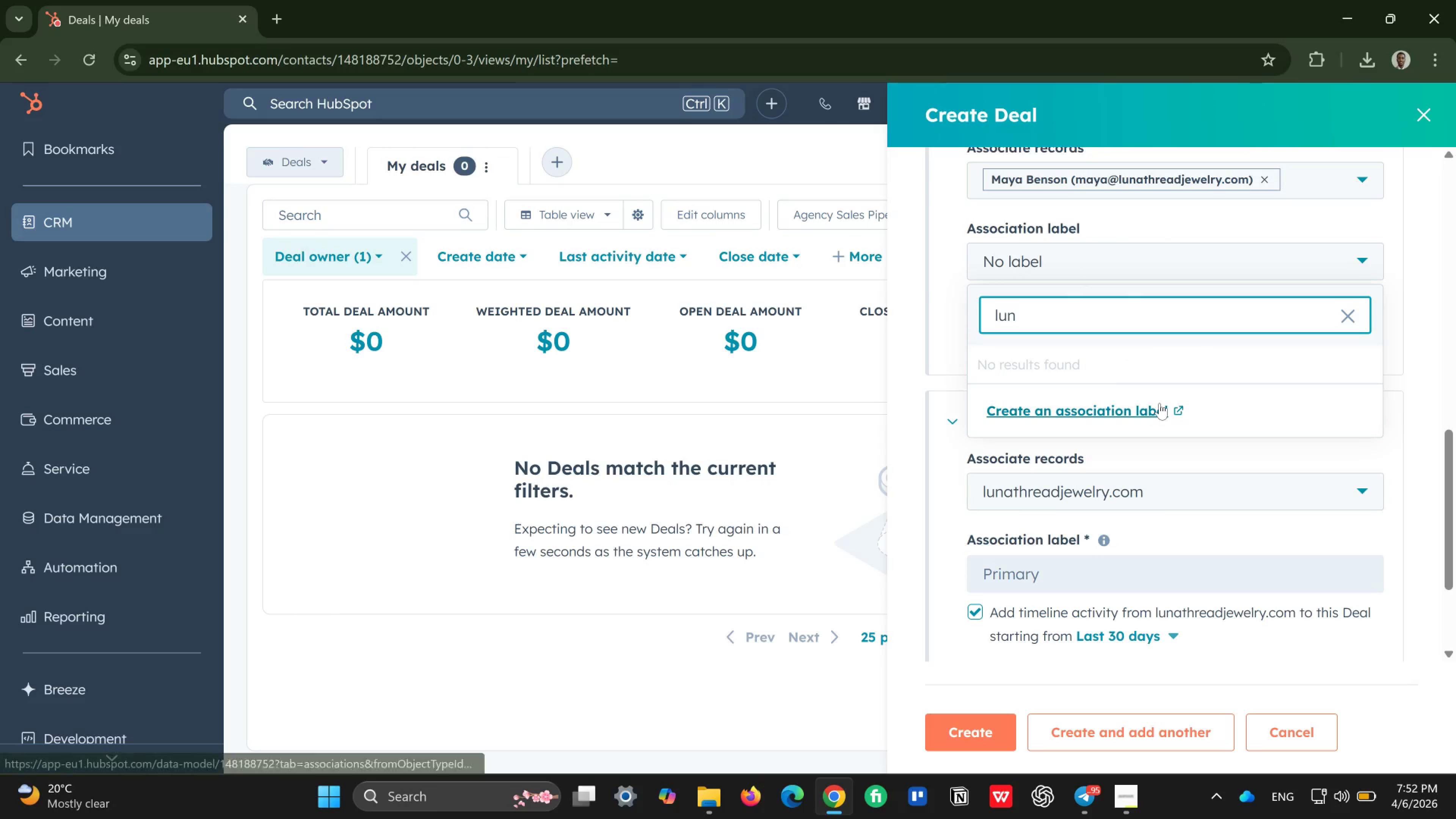 
key(A)
 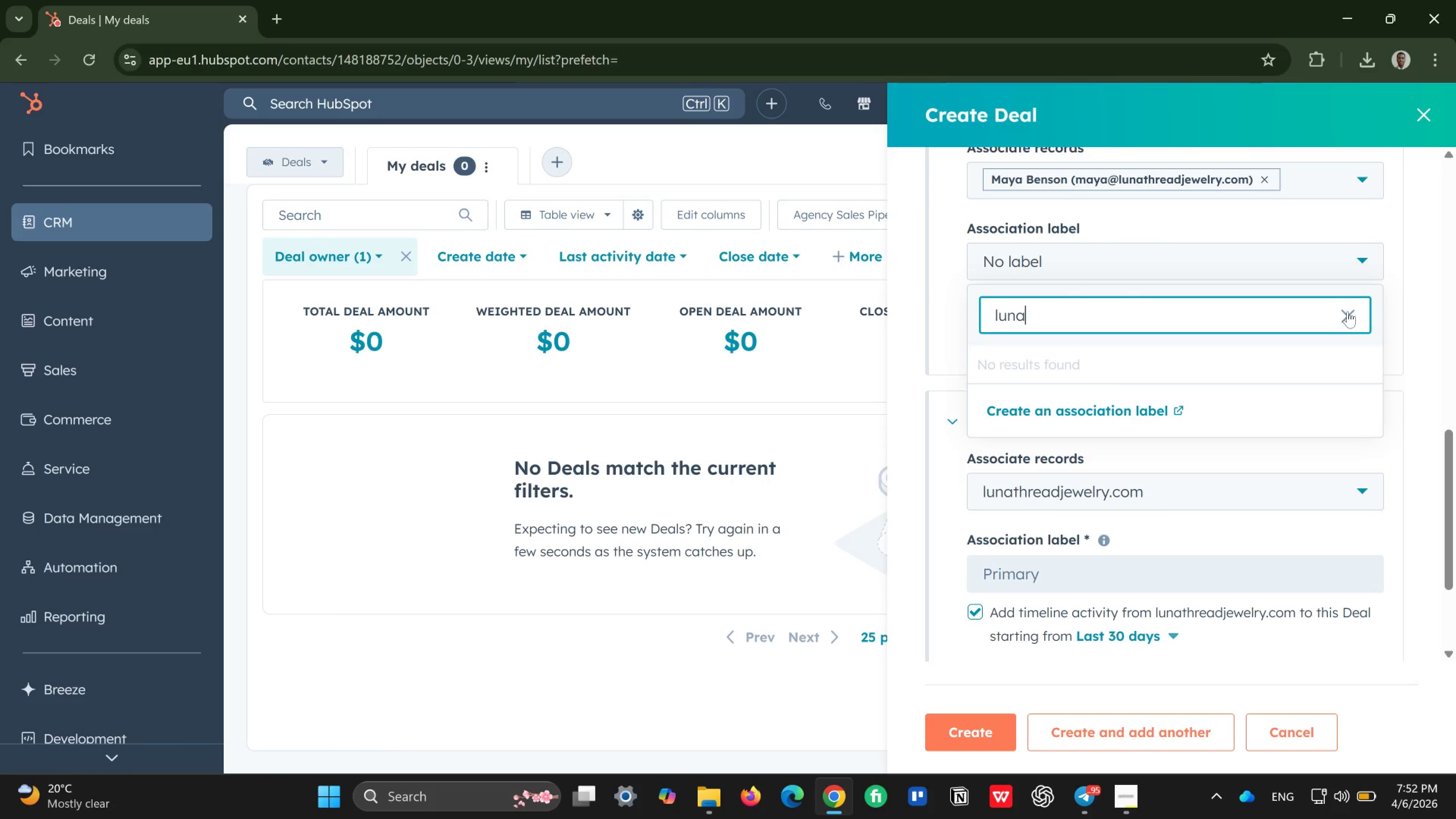 
left_click([1348, 311])
 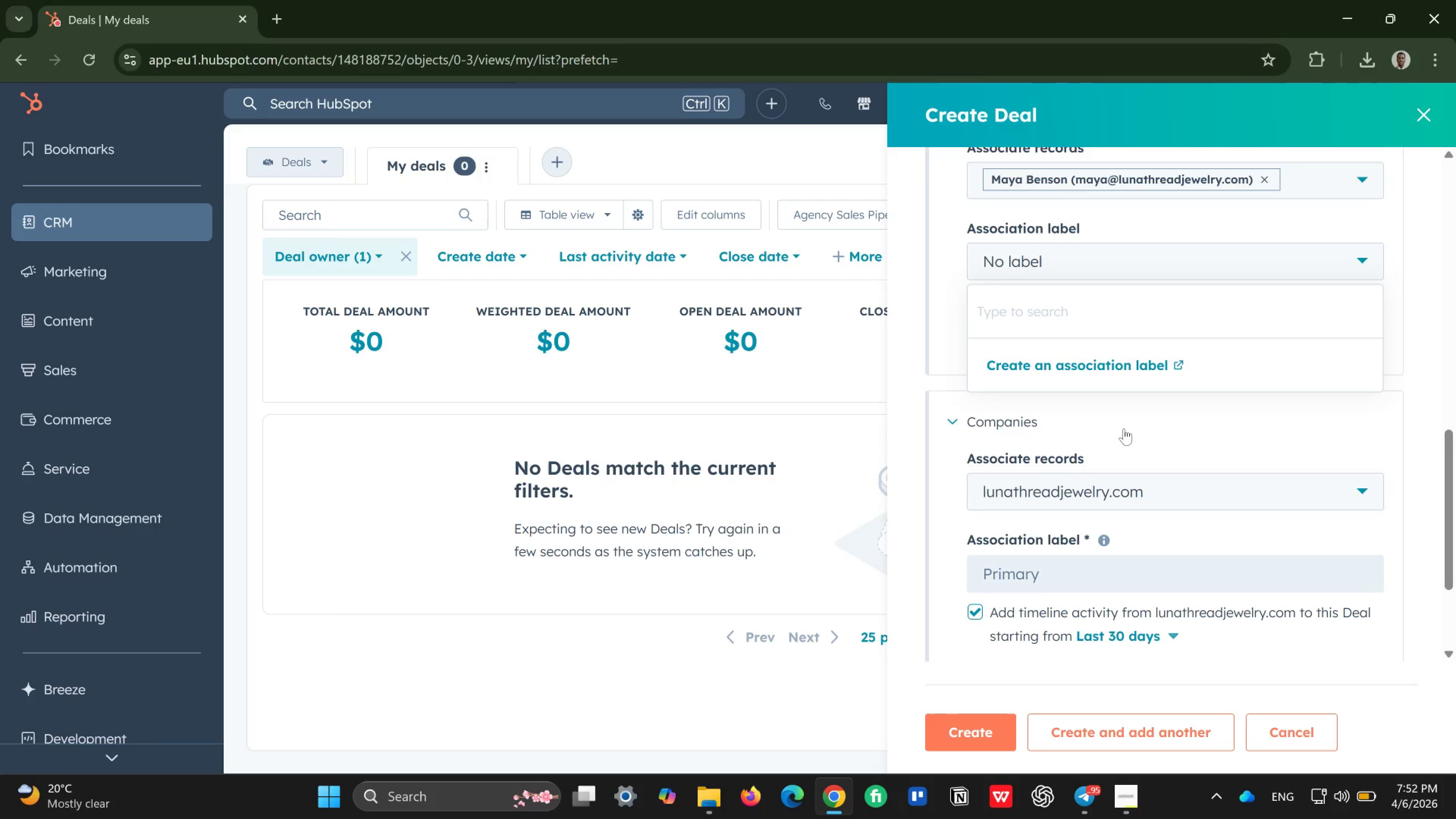 
left_click([1083, 416])
 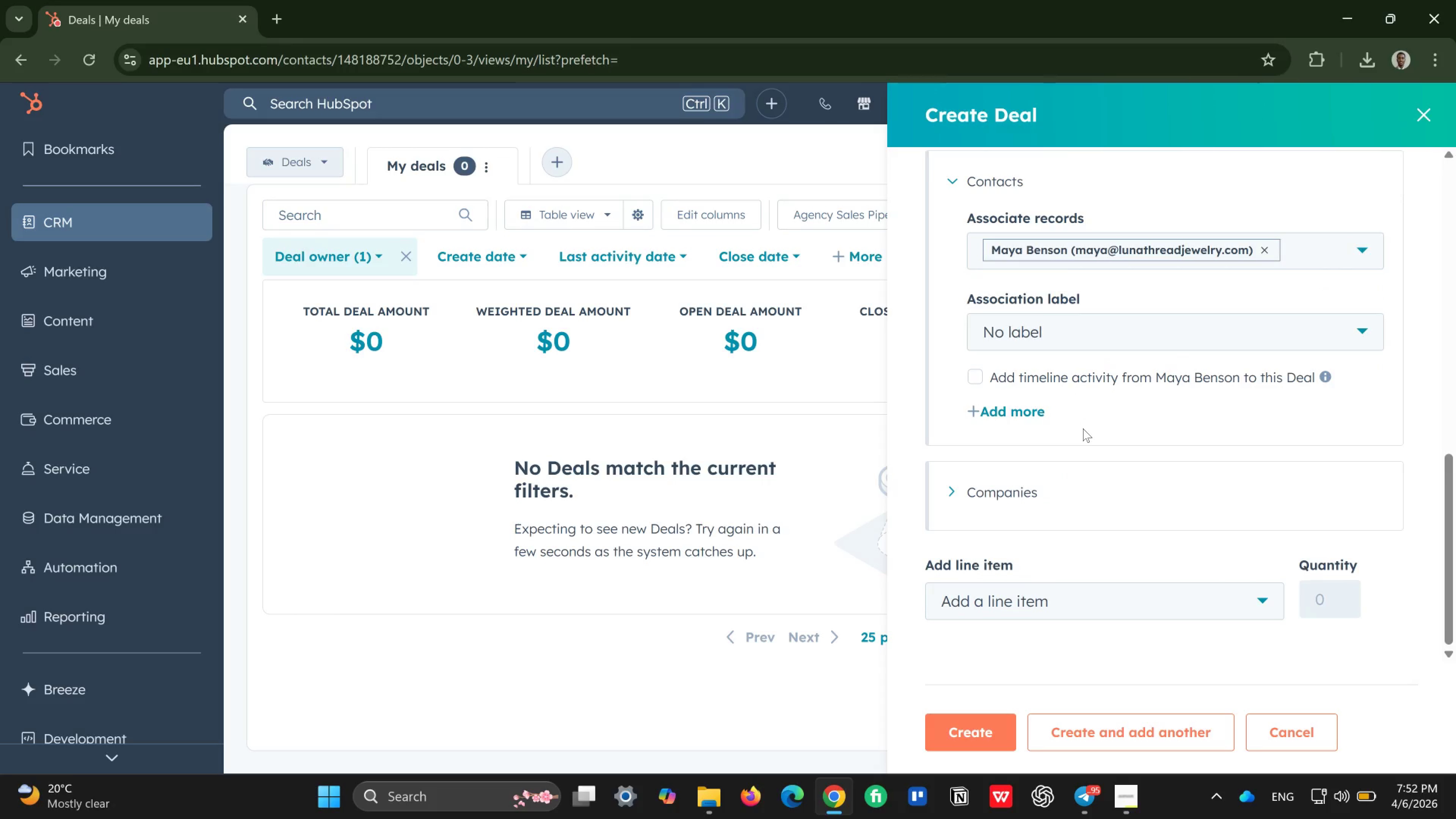 
scroll: coordinate [1054, 468], scroll_direction: down, amount: 4.0
 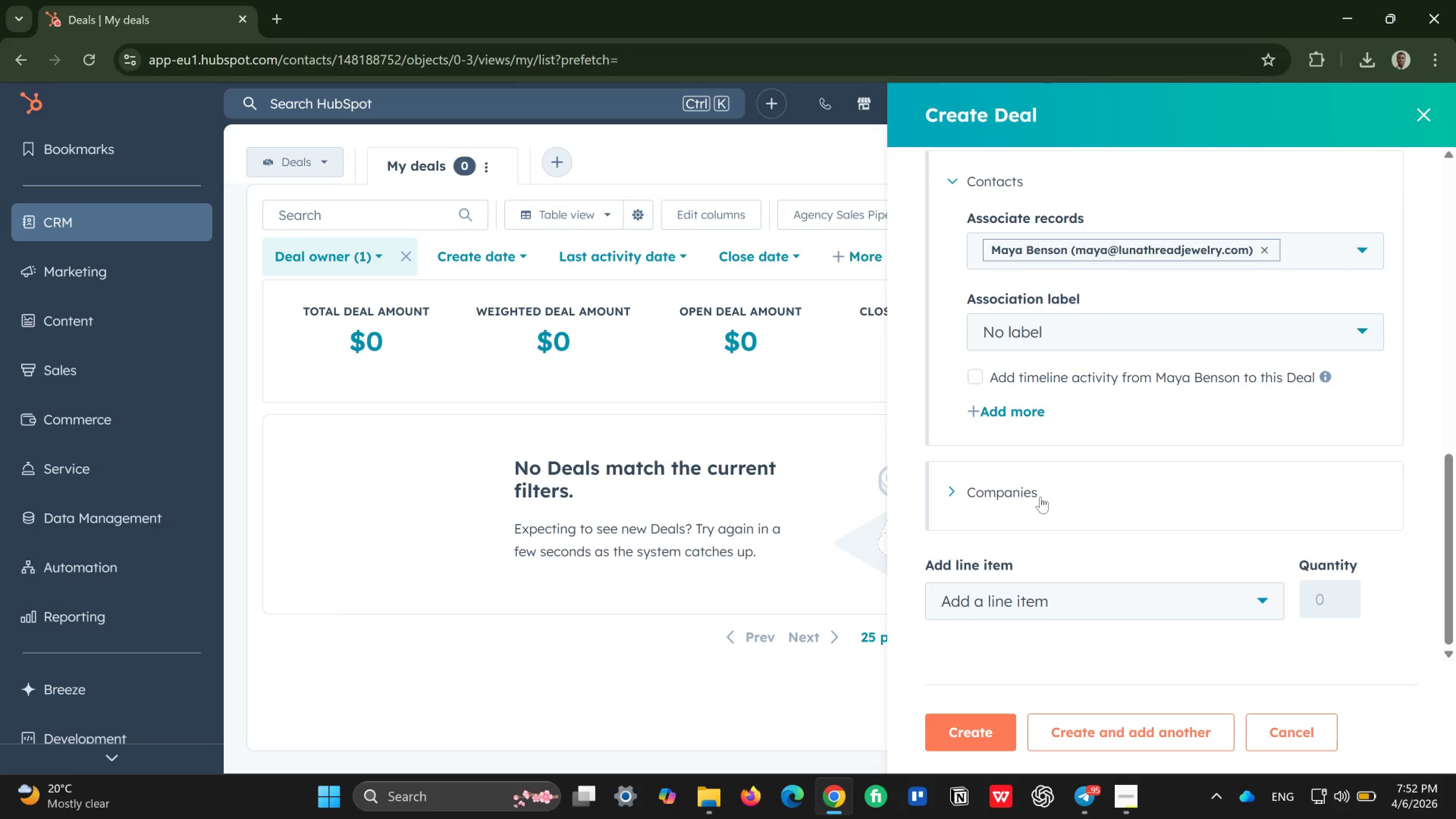 
left_click([1040, 497])
 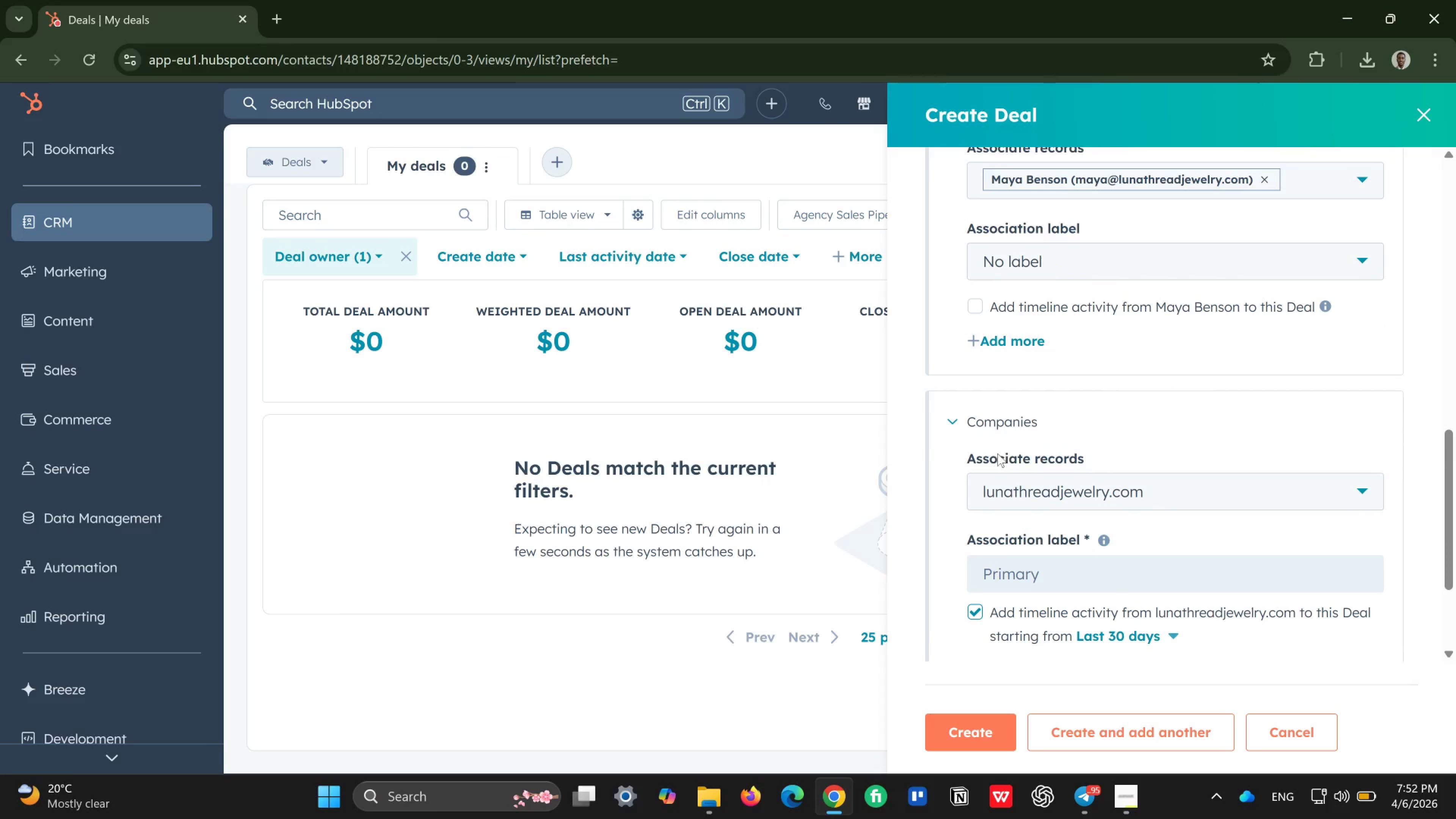 
scroll: coordinate [1028, 459], scroll_direction: down, amount: 2.0
 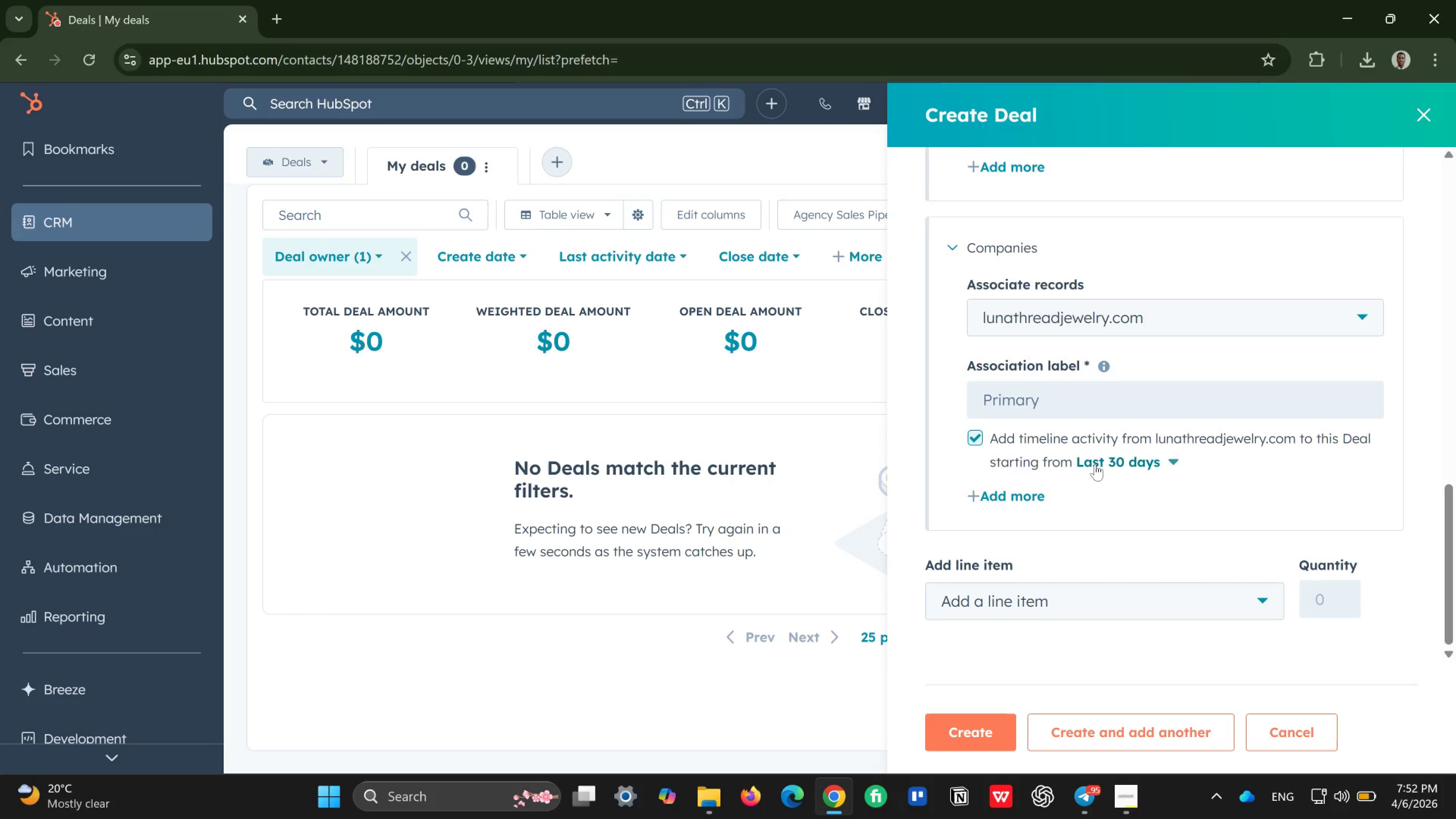 
wait(14.6)
 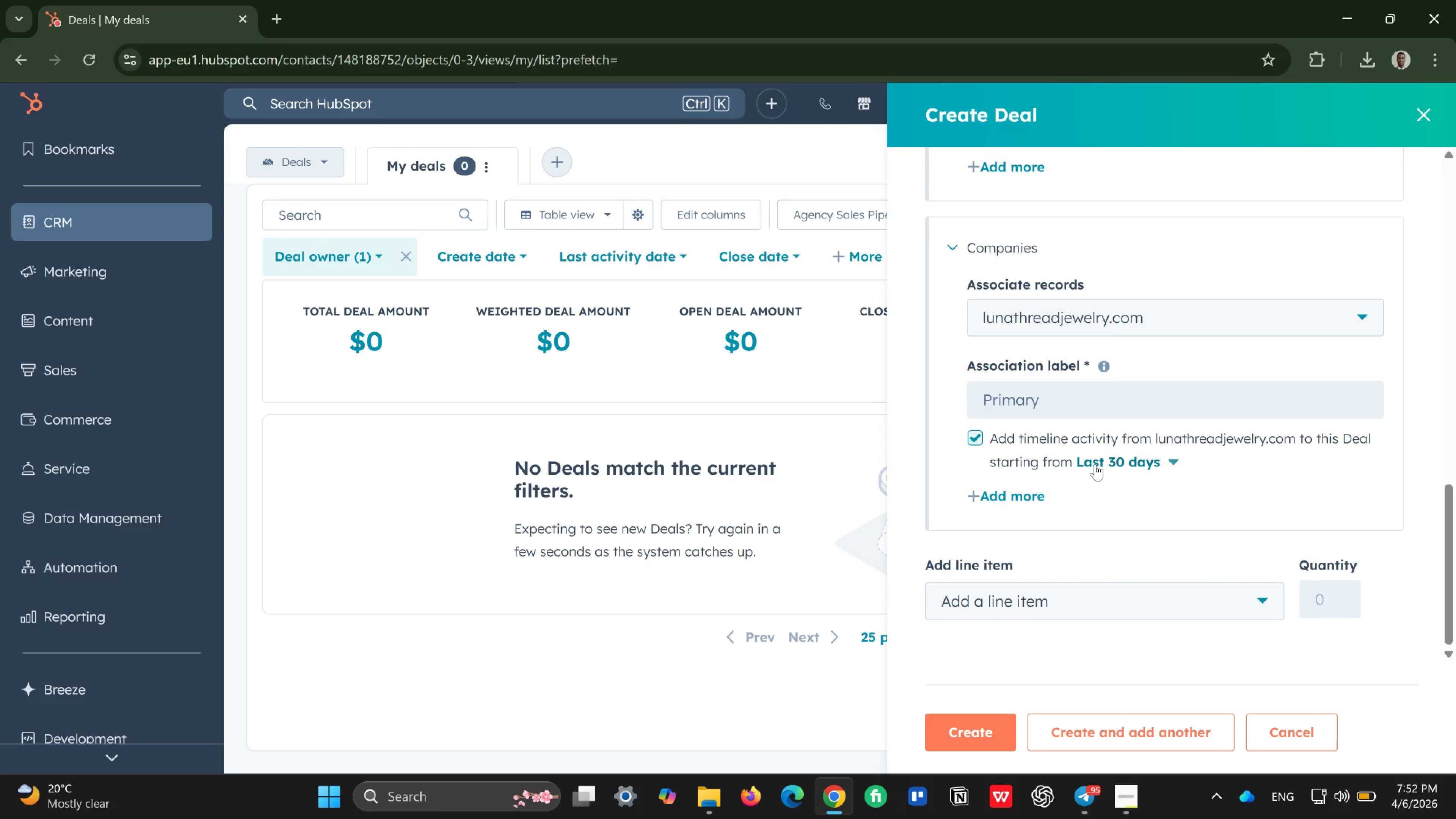 
left_click([1049, 610])
 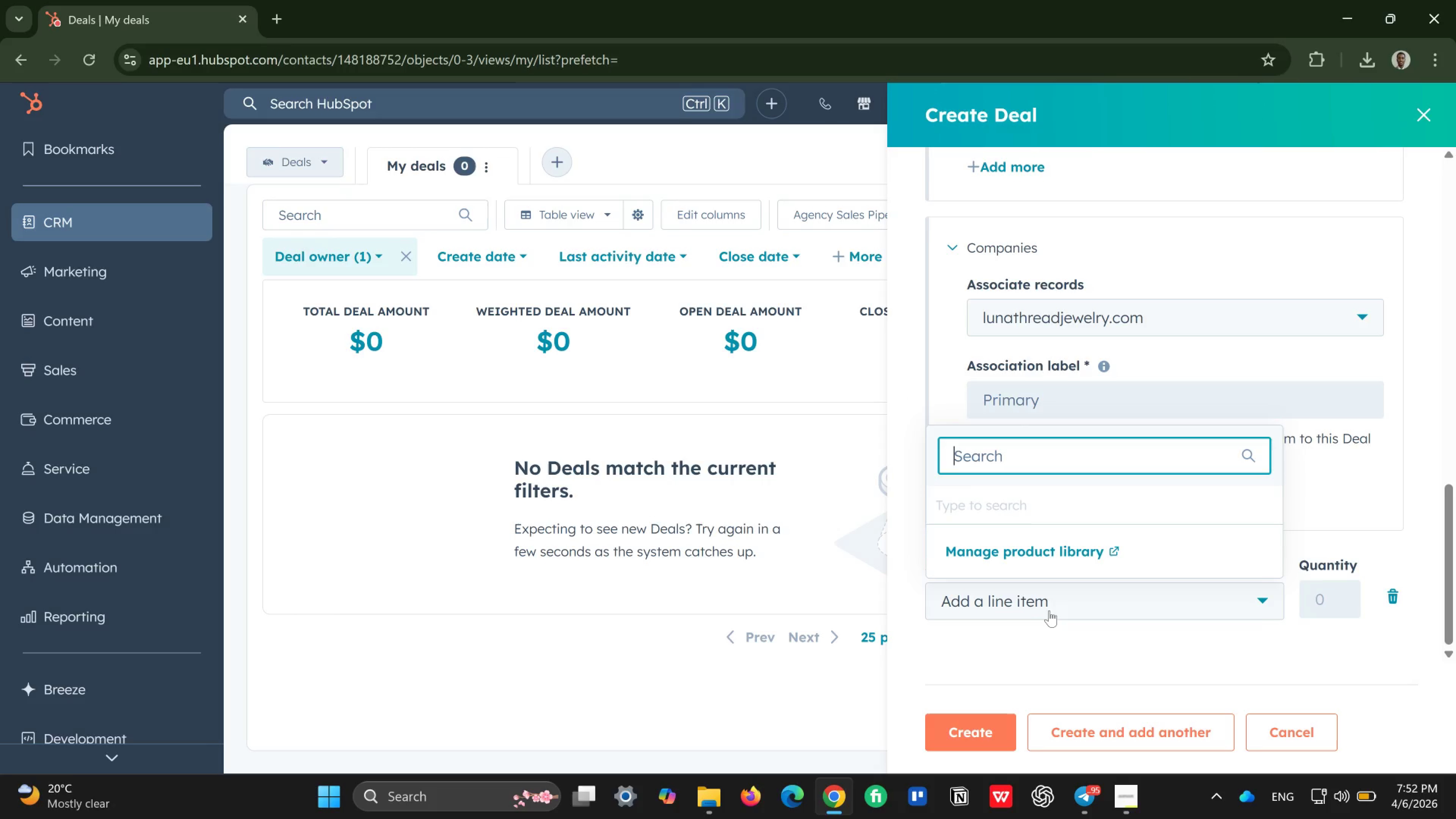 
left_click([1049, 610])
 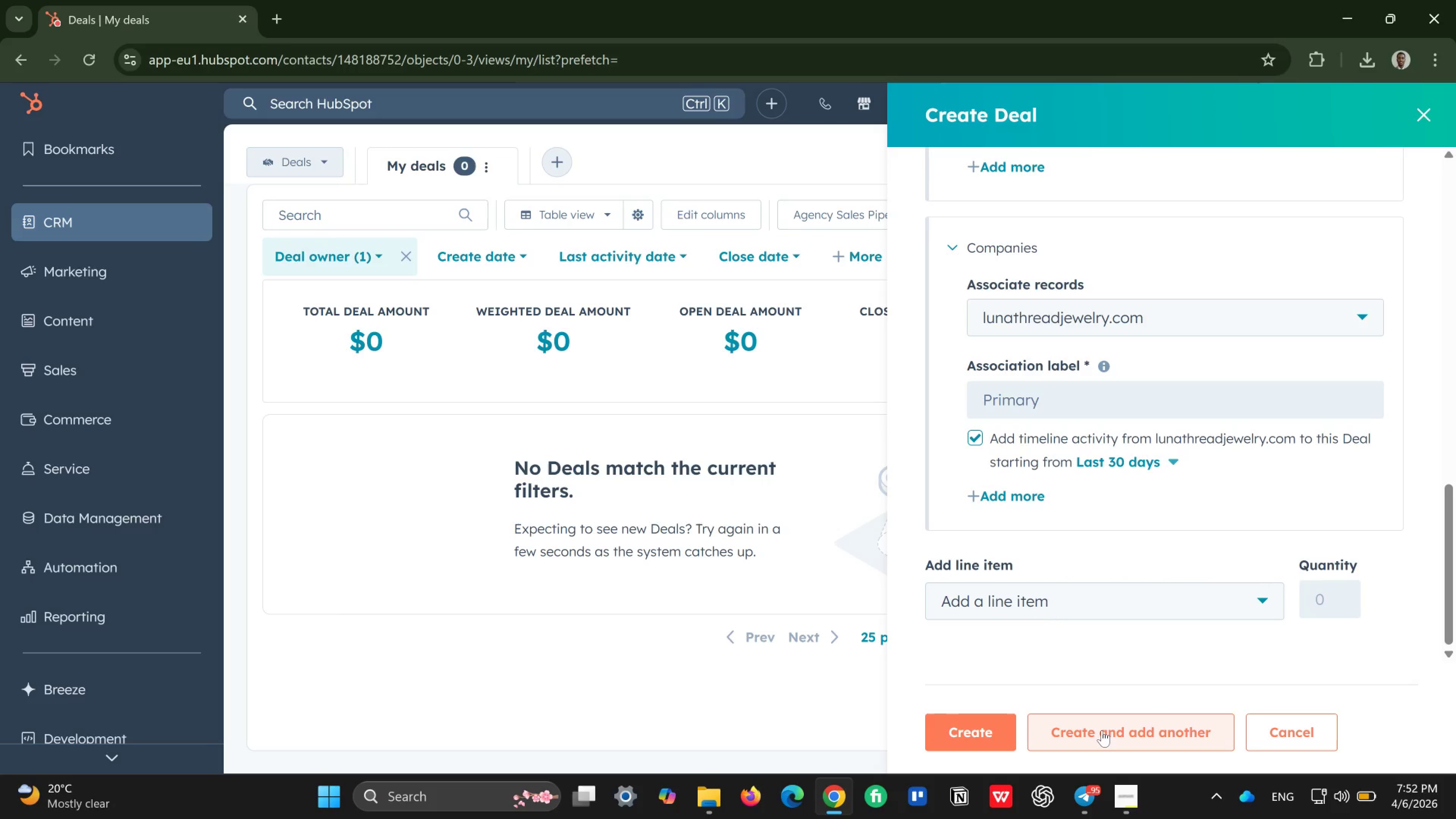 
left_click([1102, 730])
 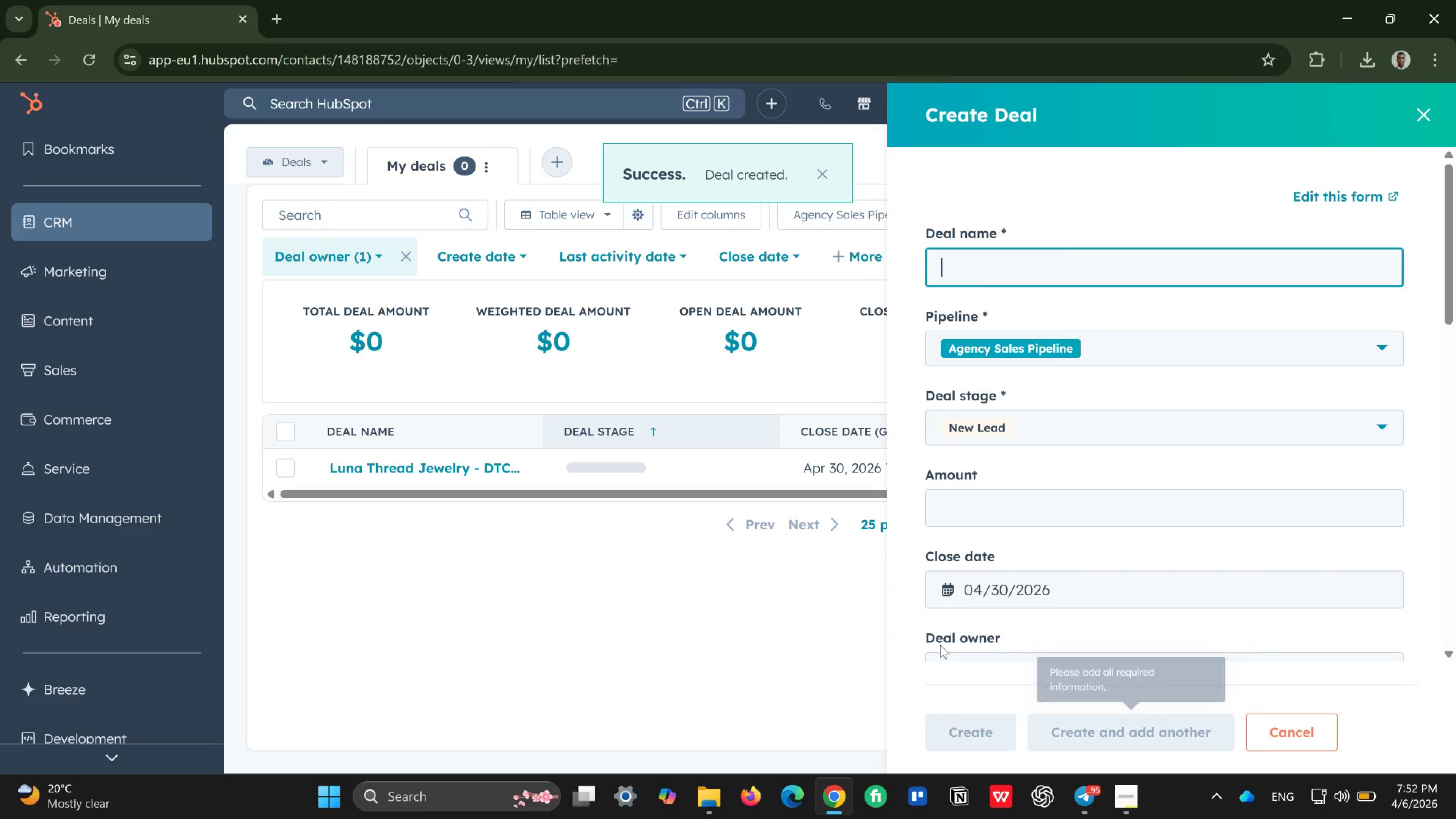 
wait(8.93)
 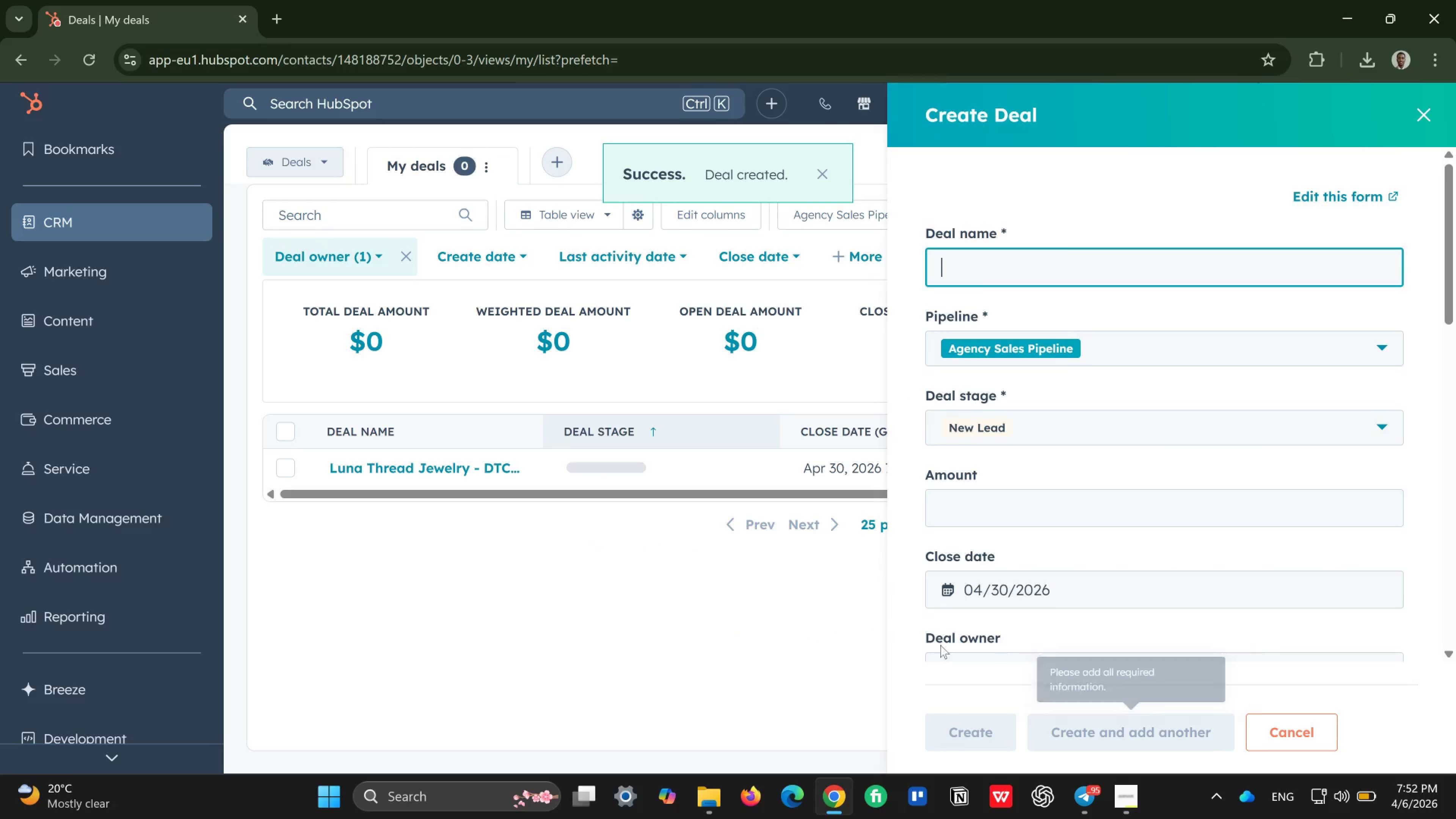 
left_click([1420, 117])
 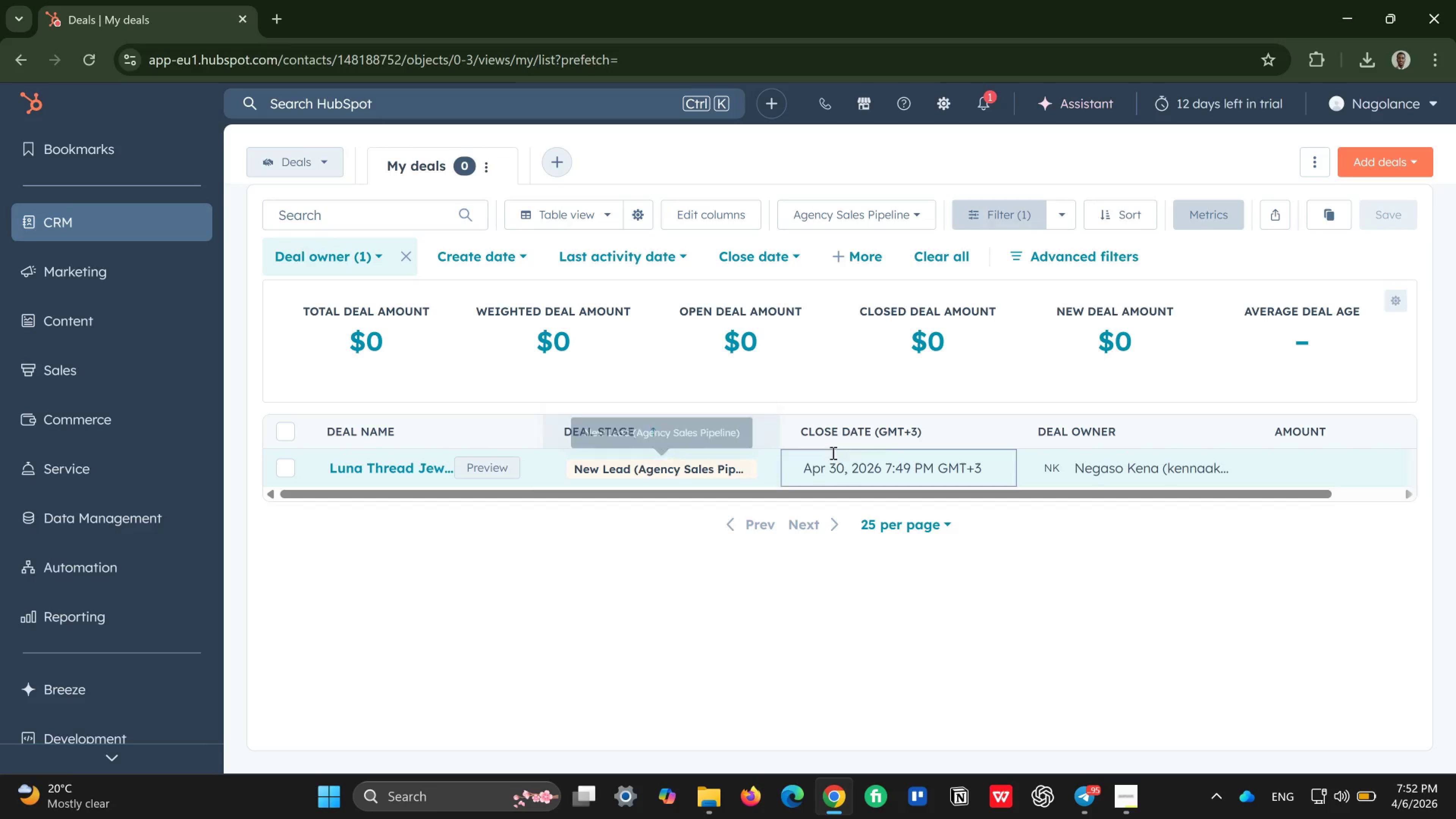 
wait(15.42)
 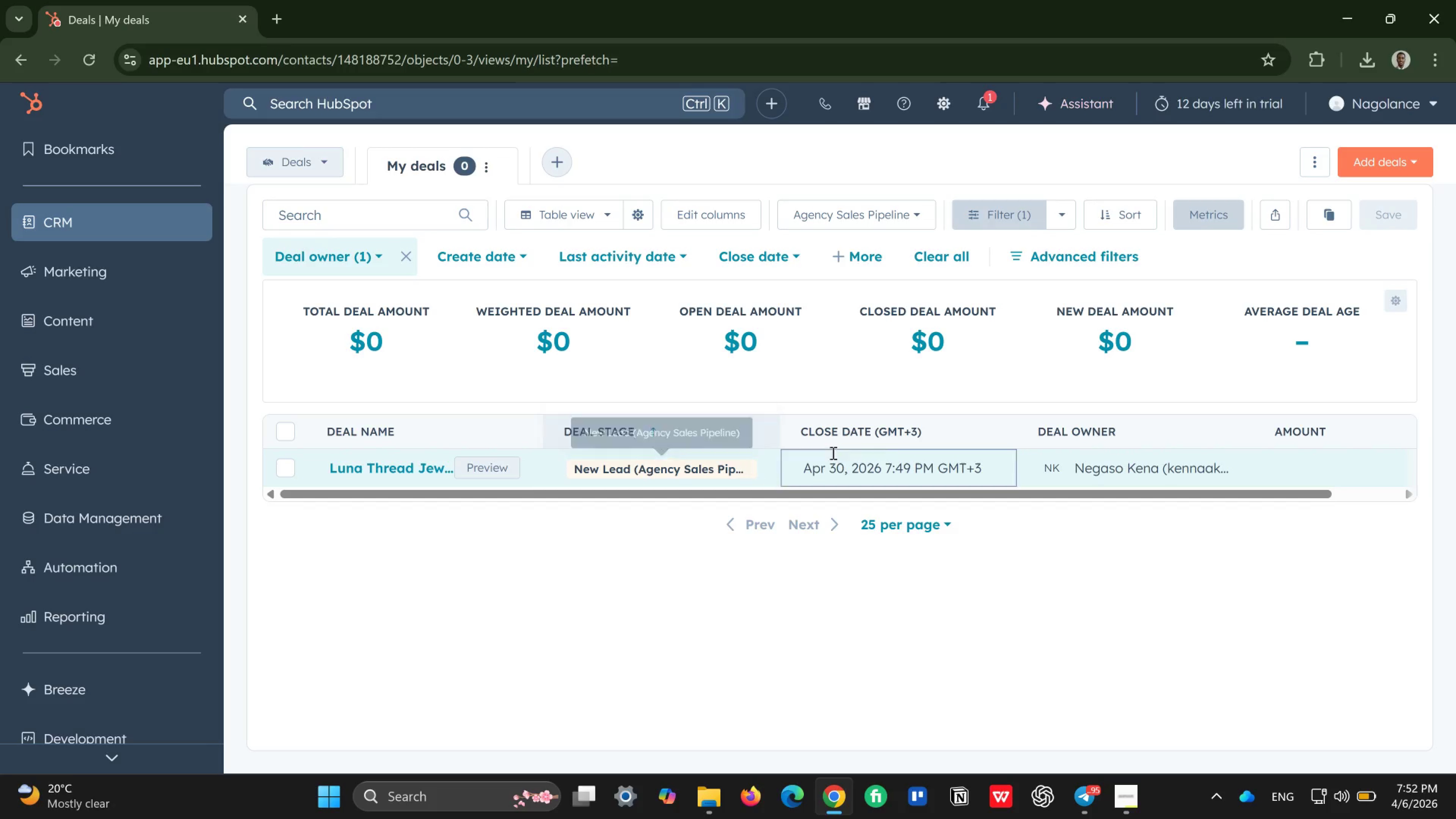 
left_click([1400, 432])
 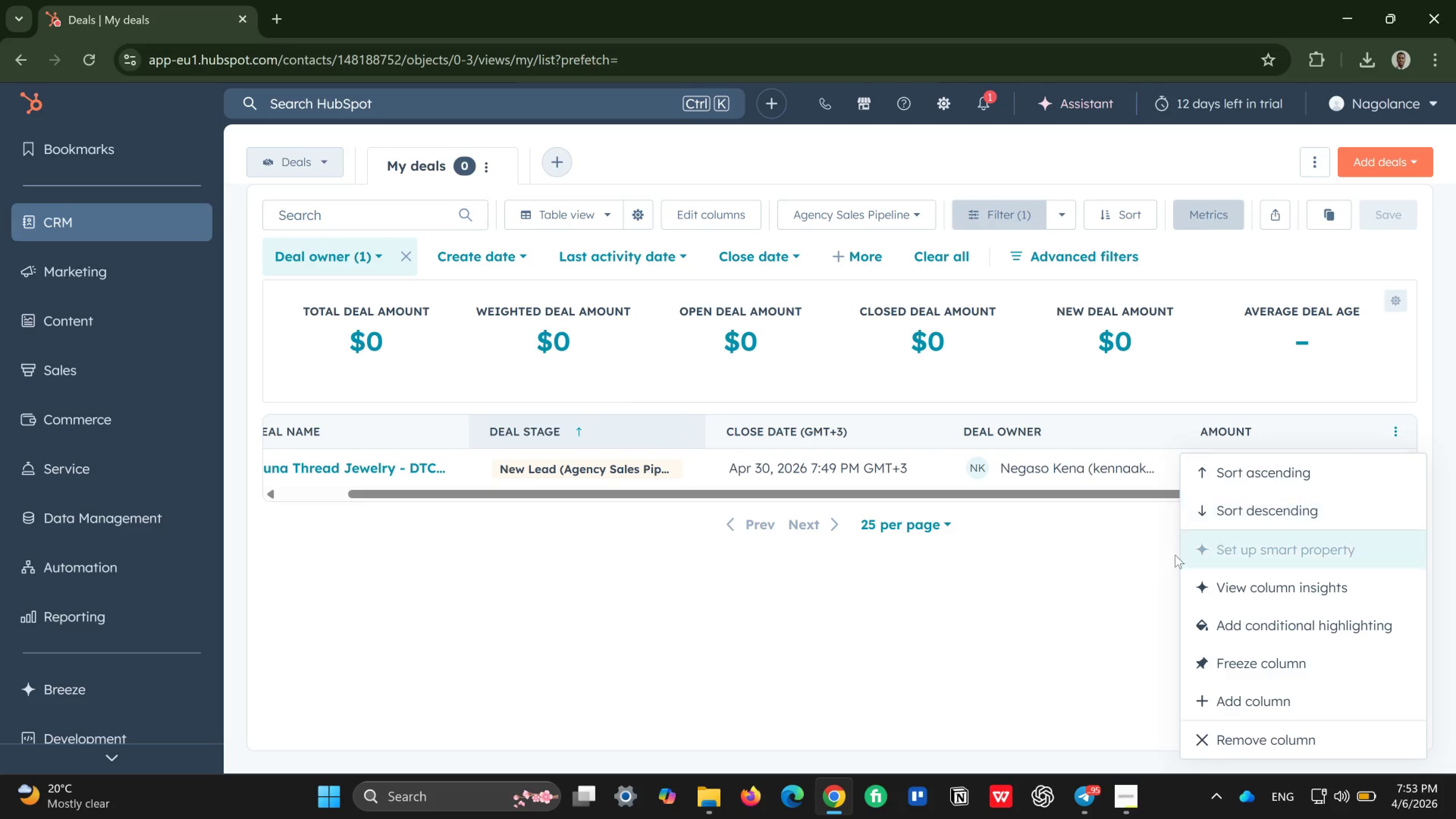 
left_click([1133, 598])
 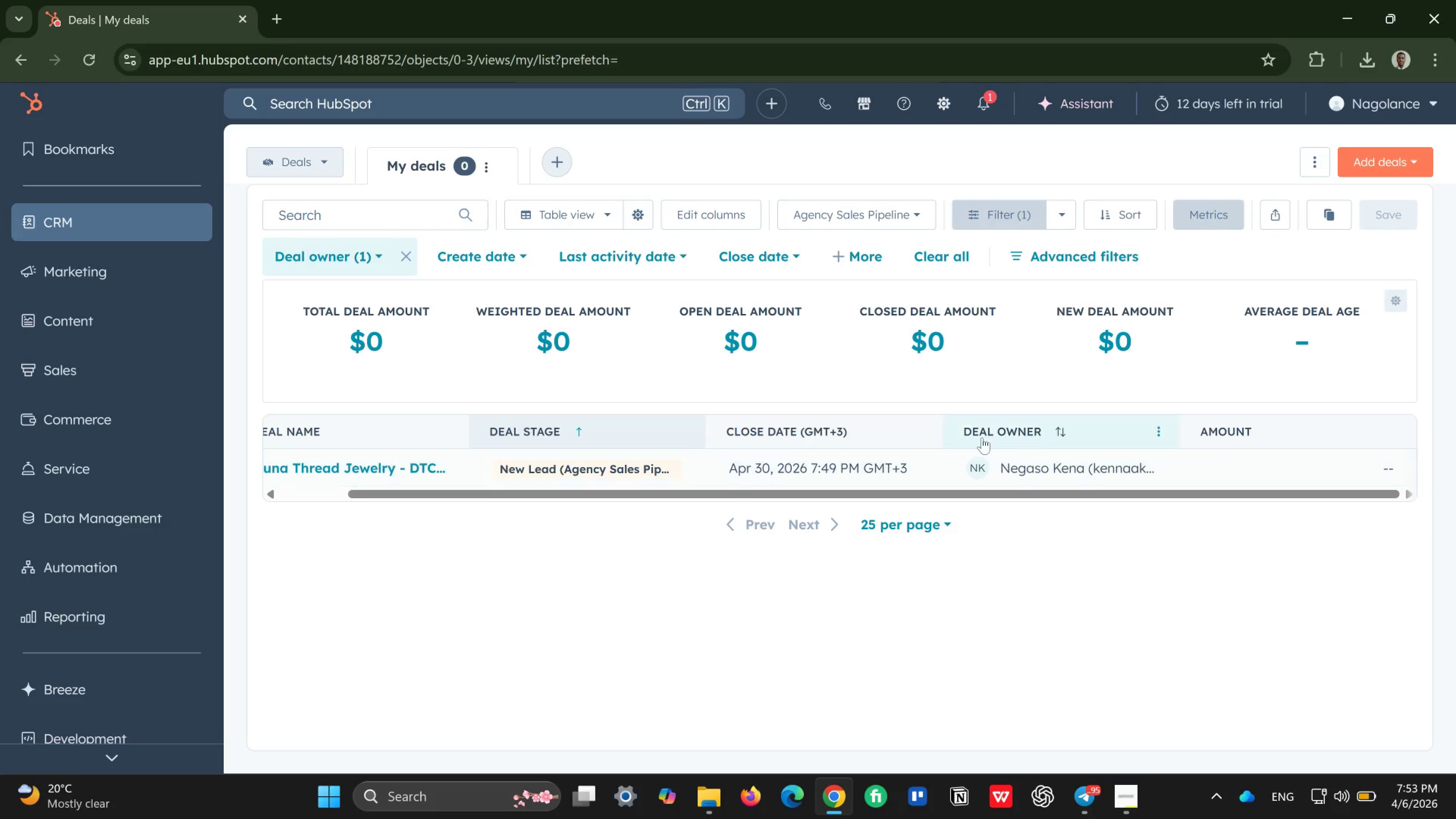 
mouse_move([946, 434])
 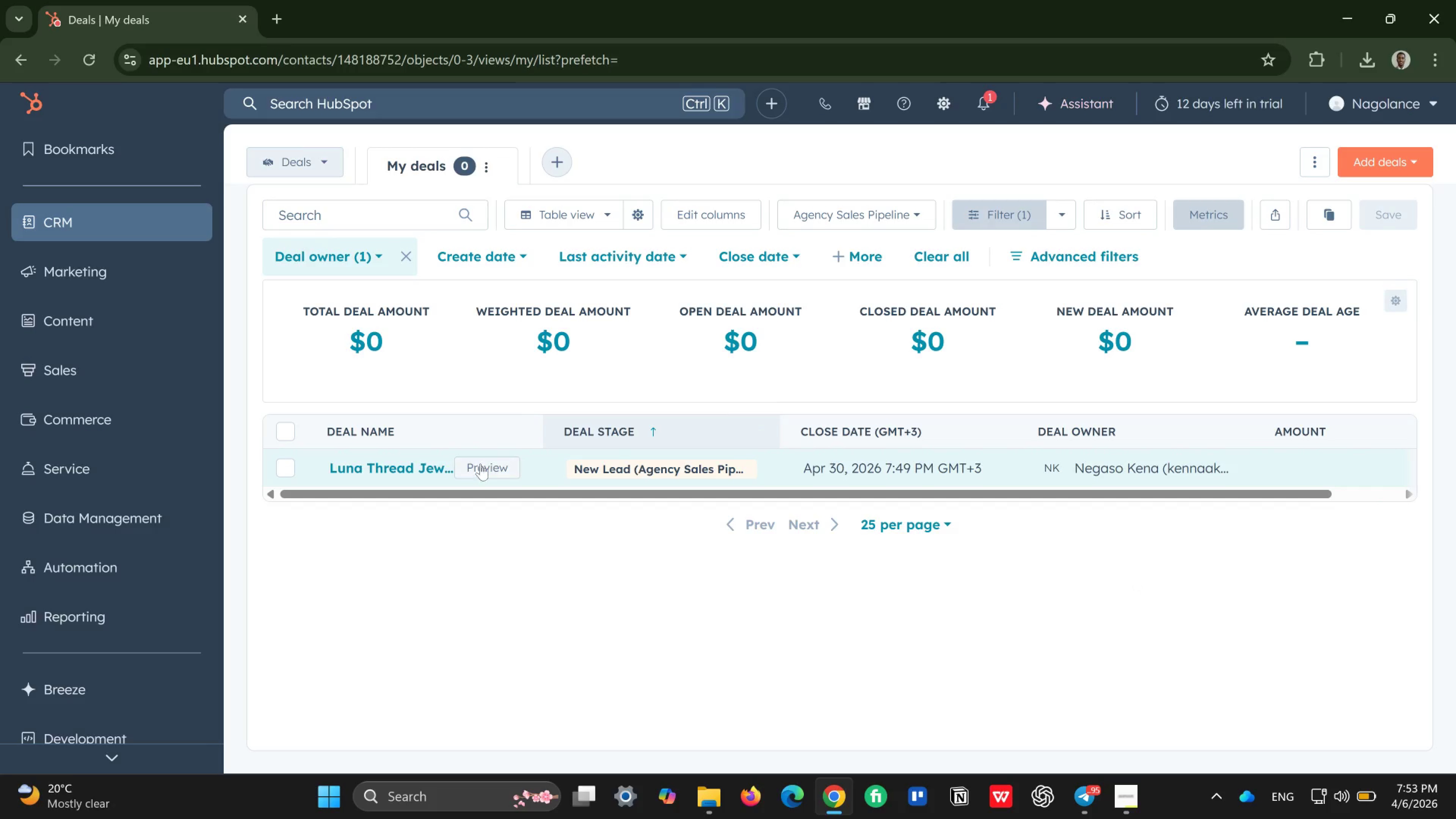 
left_click([490, 461])
 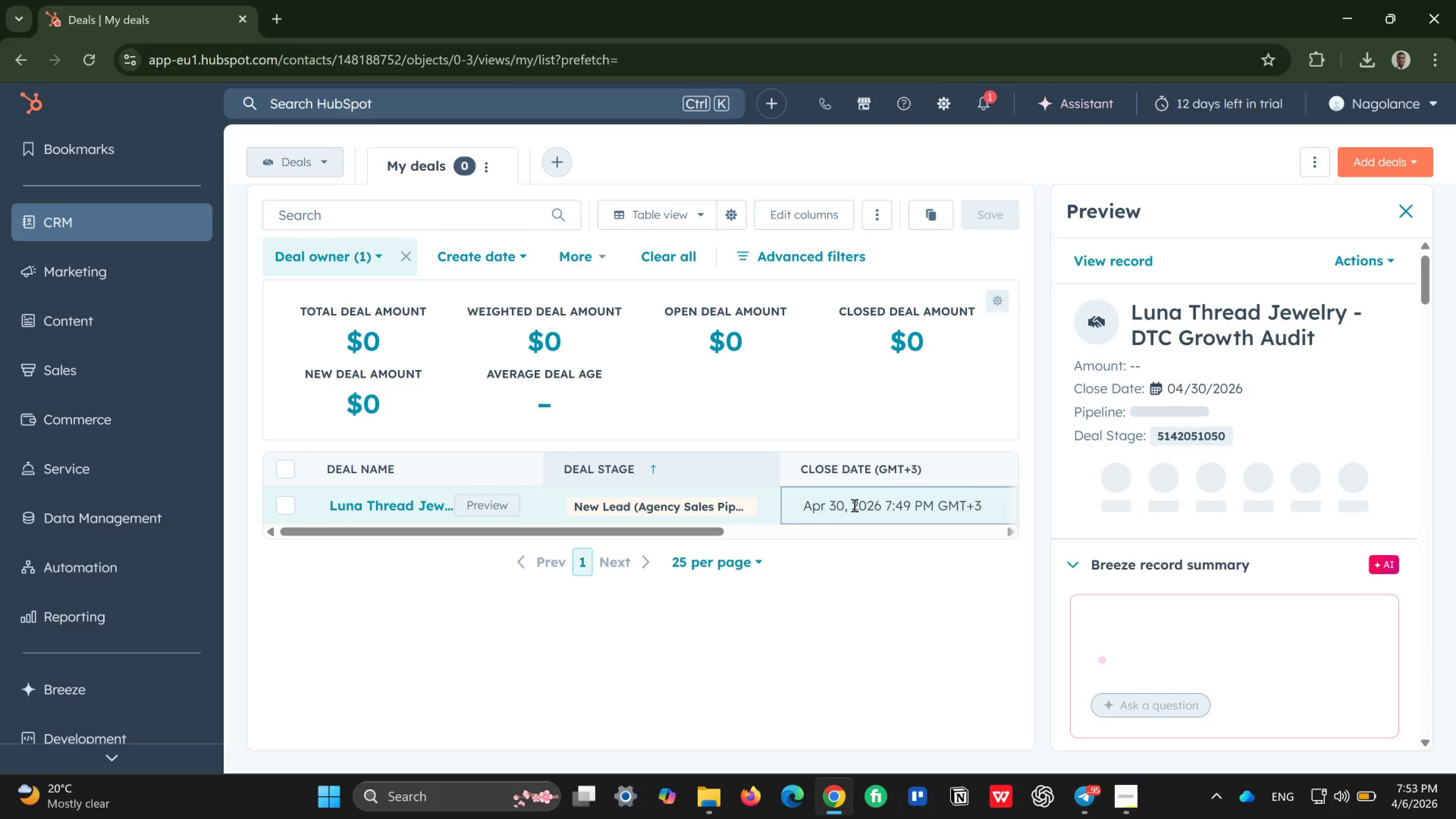 
wait(10.13)
 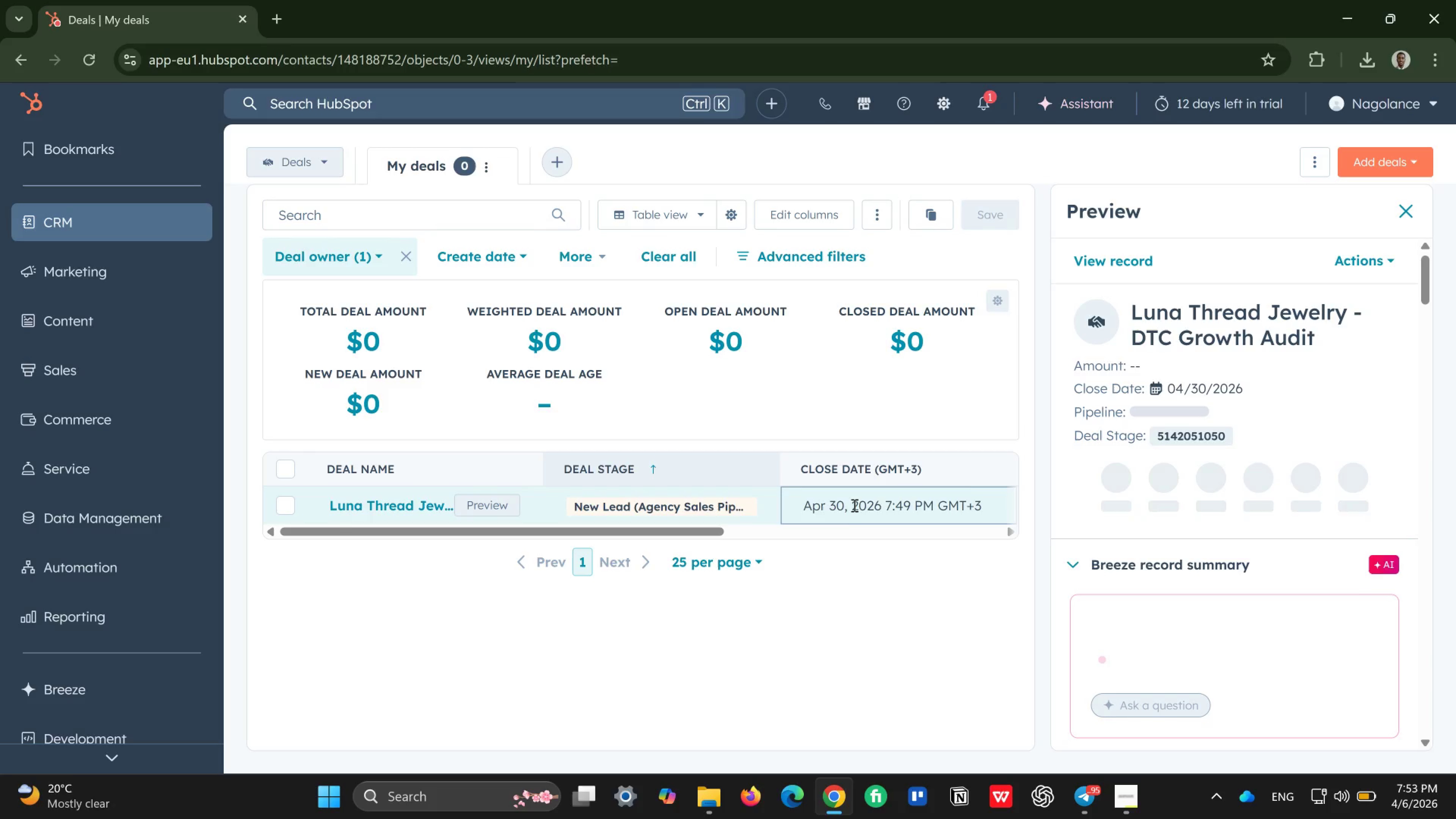 
left_click([1384, 324])
 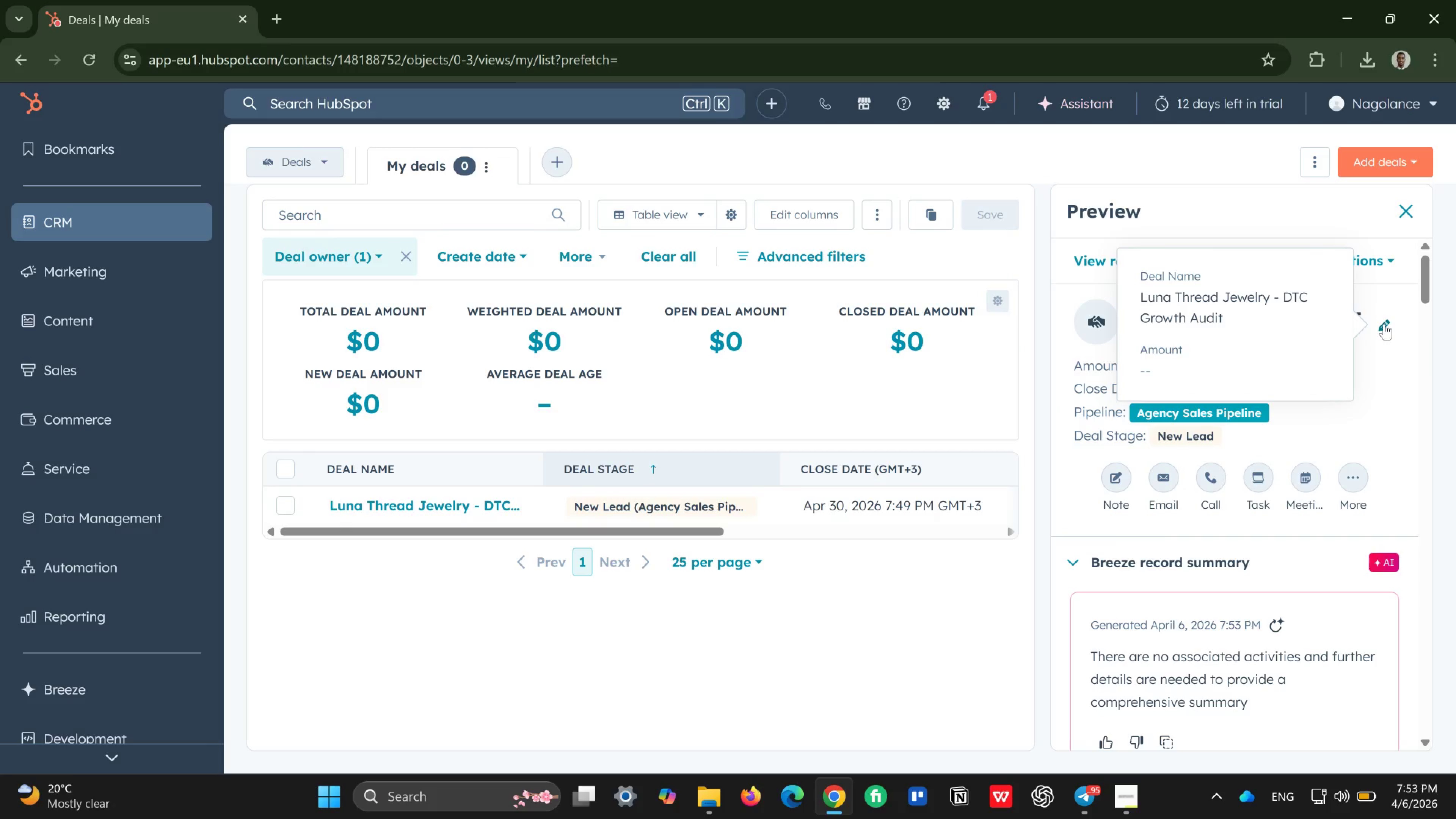 
left_click([1384, 324])
 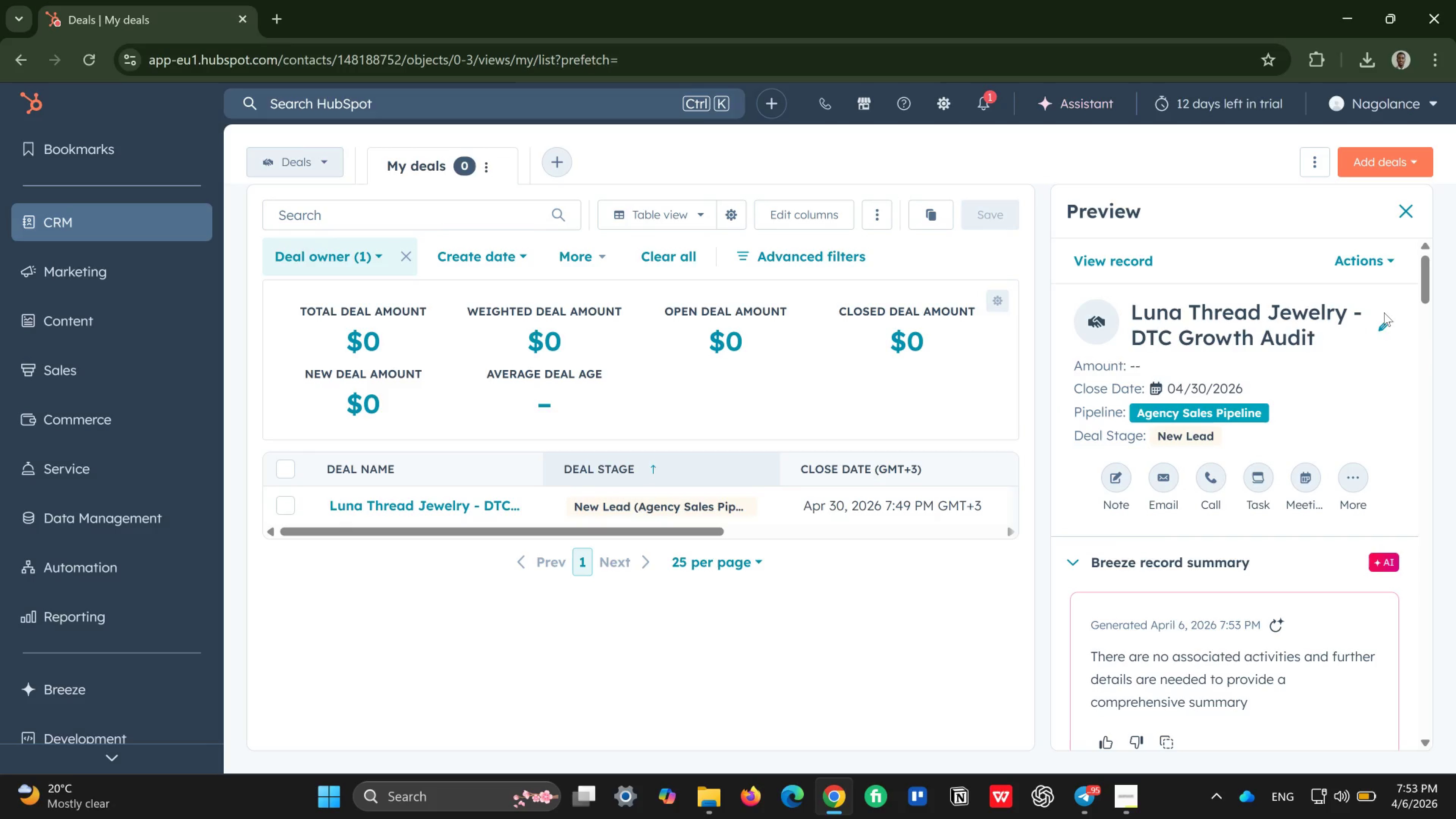 
left_click([1386, 317])
 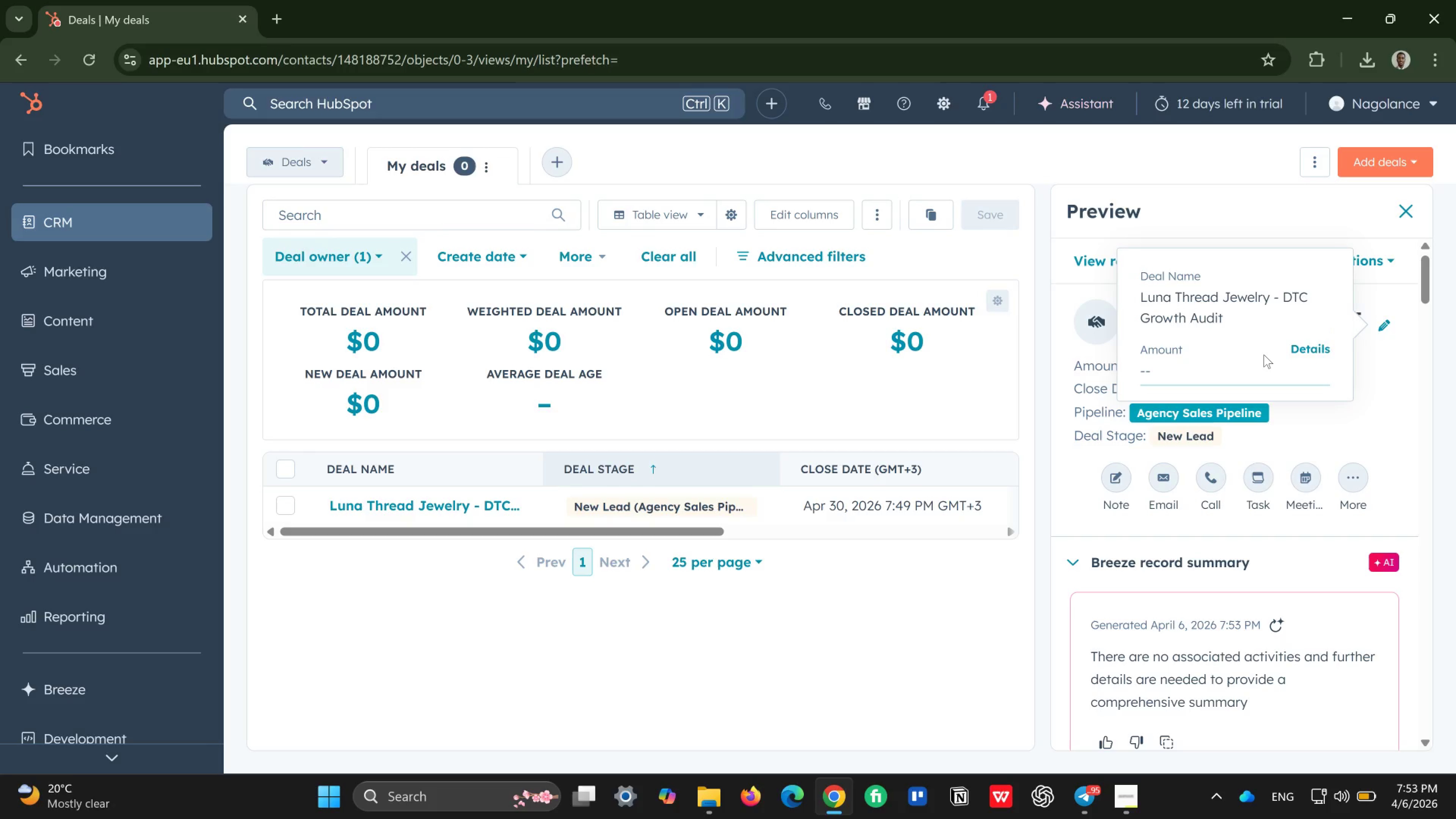 
wait(6.75)
 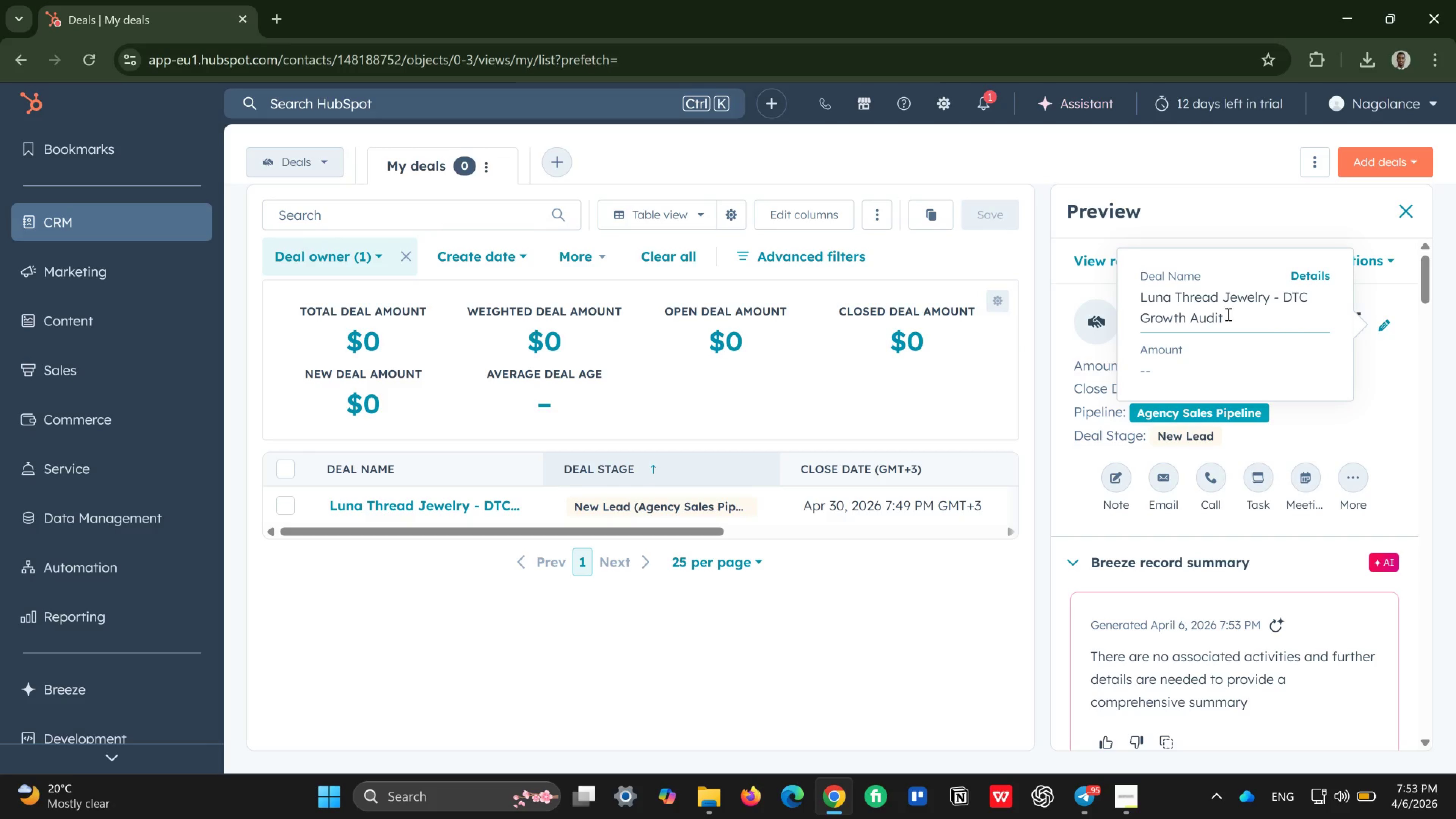 
left_click([1309, 344])
 